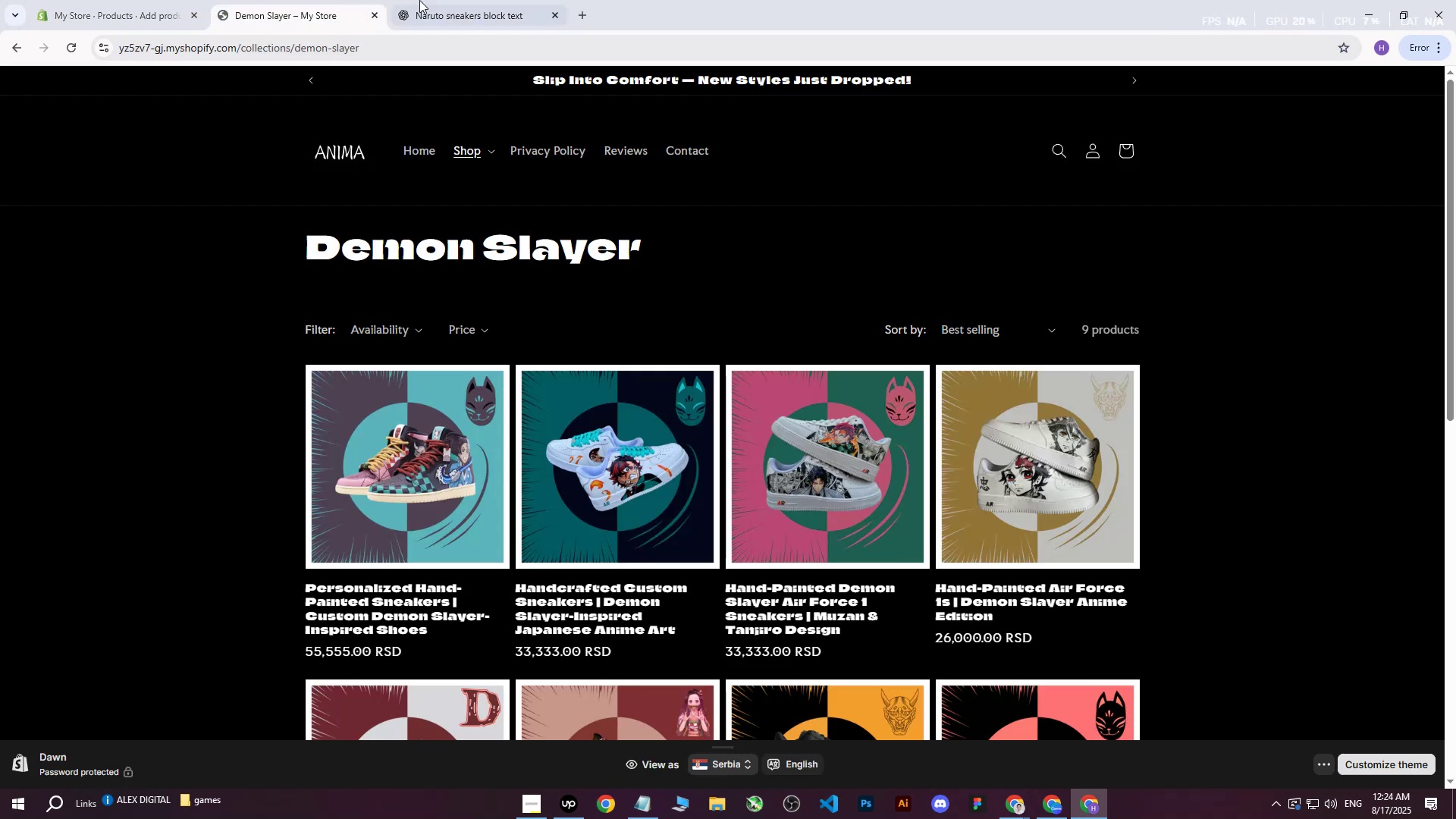 
triple_click([419, 0])
 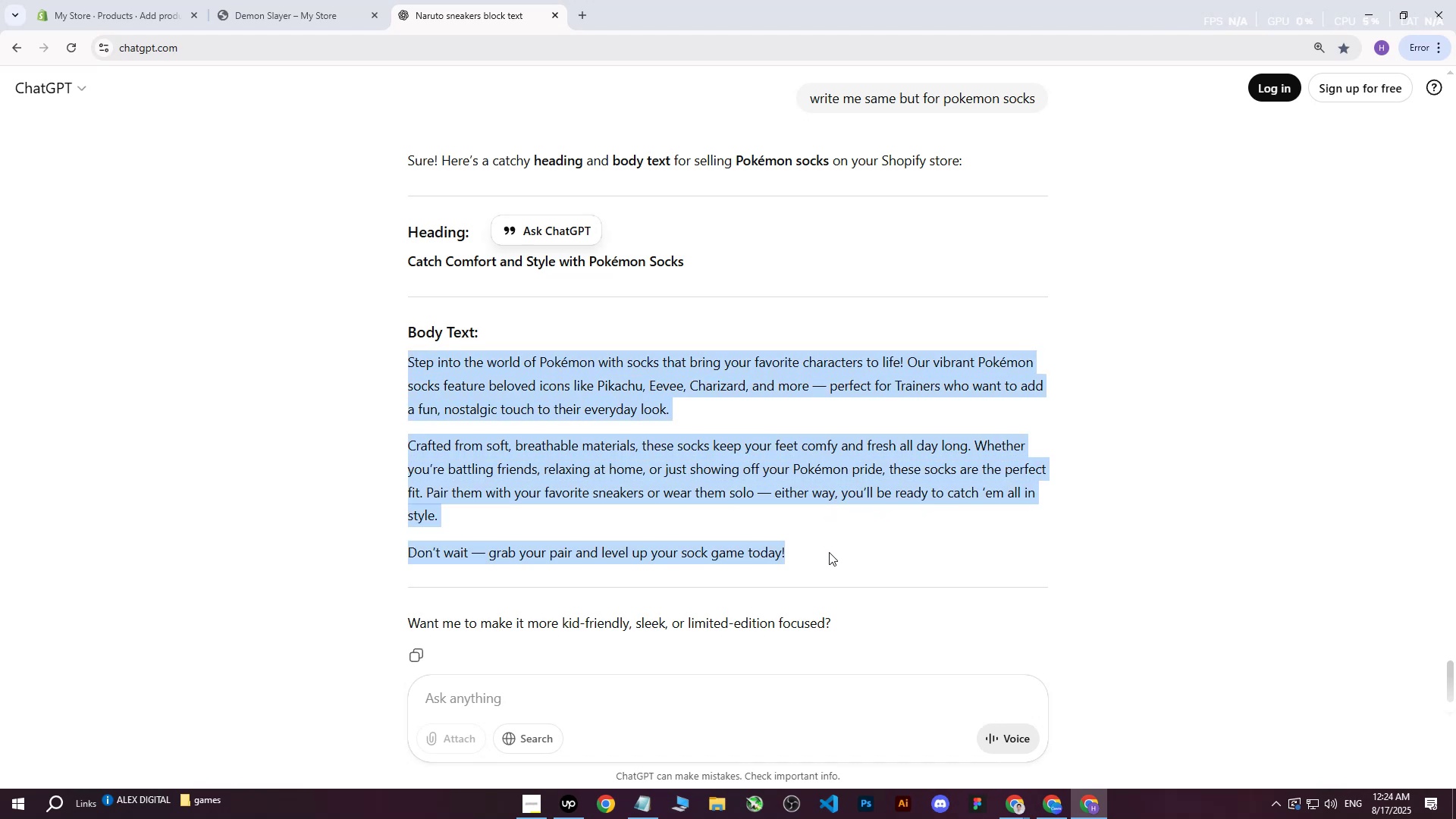 
key(Control+C)
 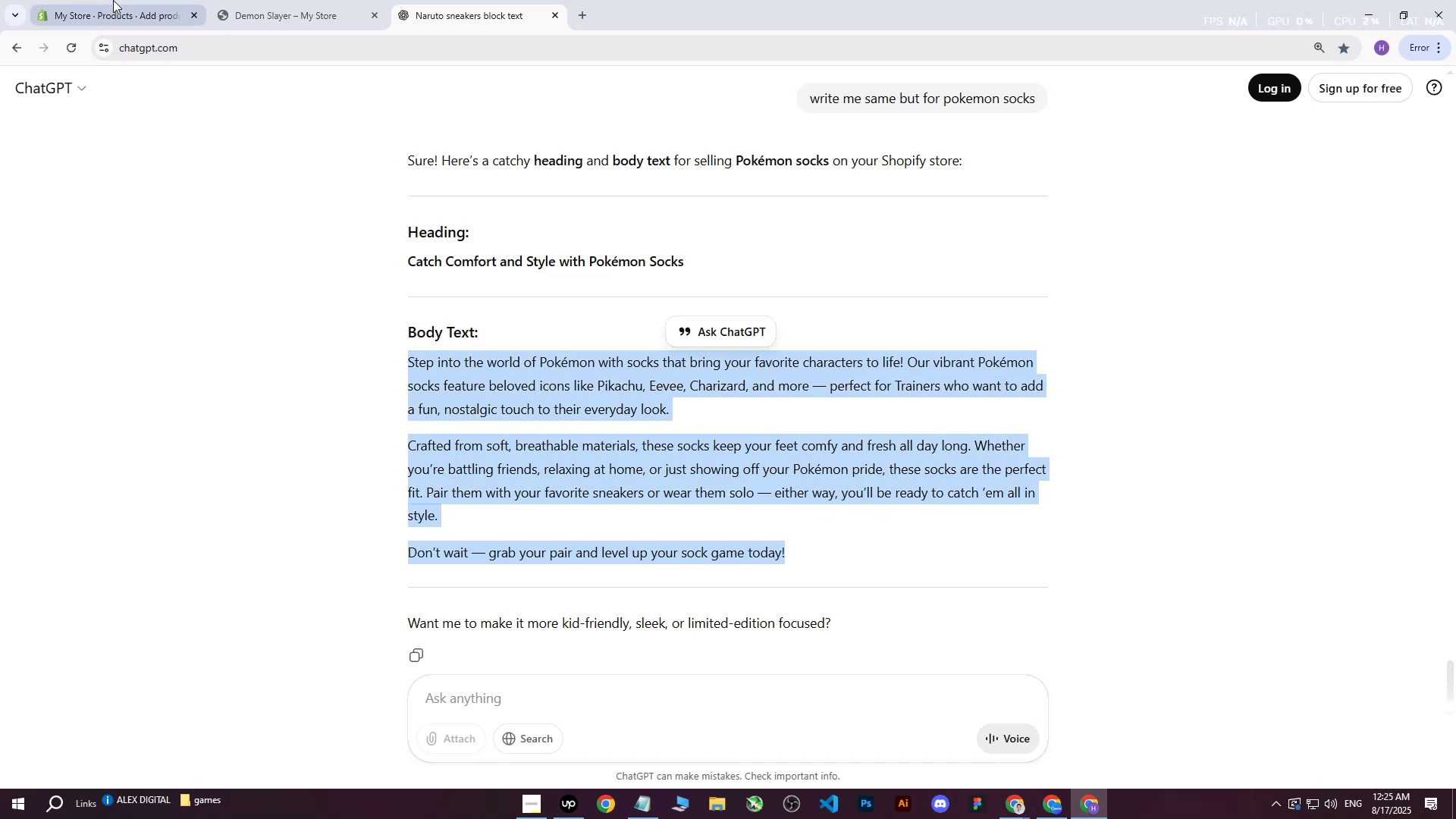 
left_click([113, 0])
 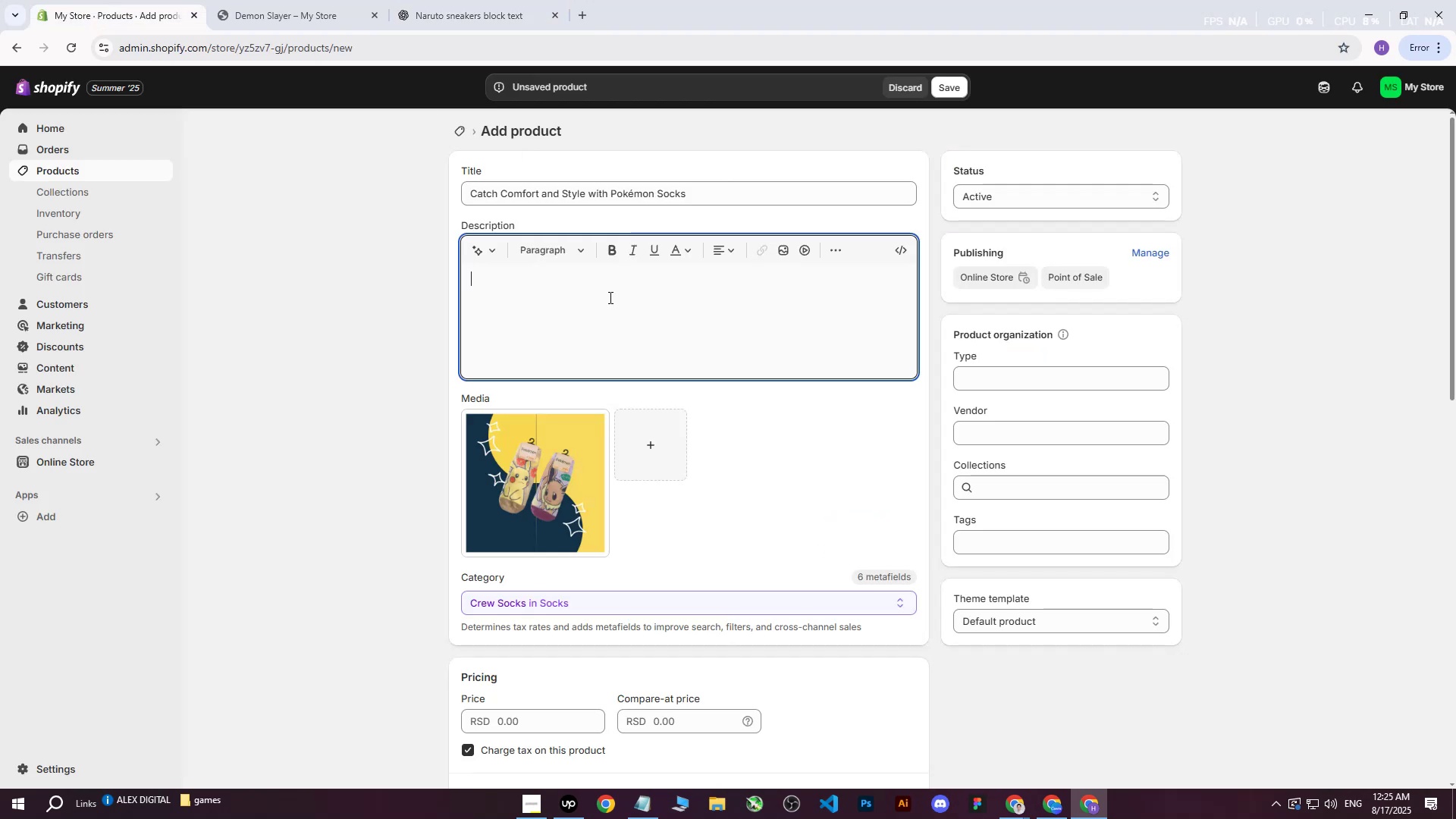 
left_click([609, 297])
 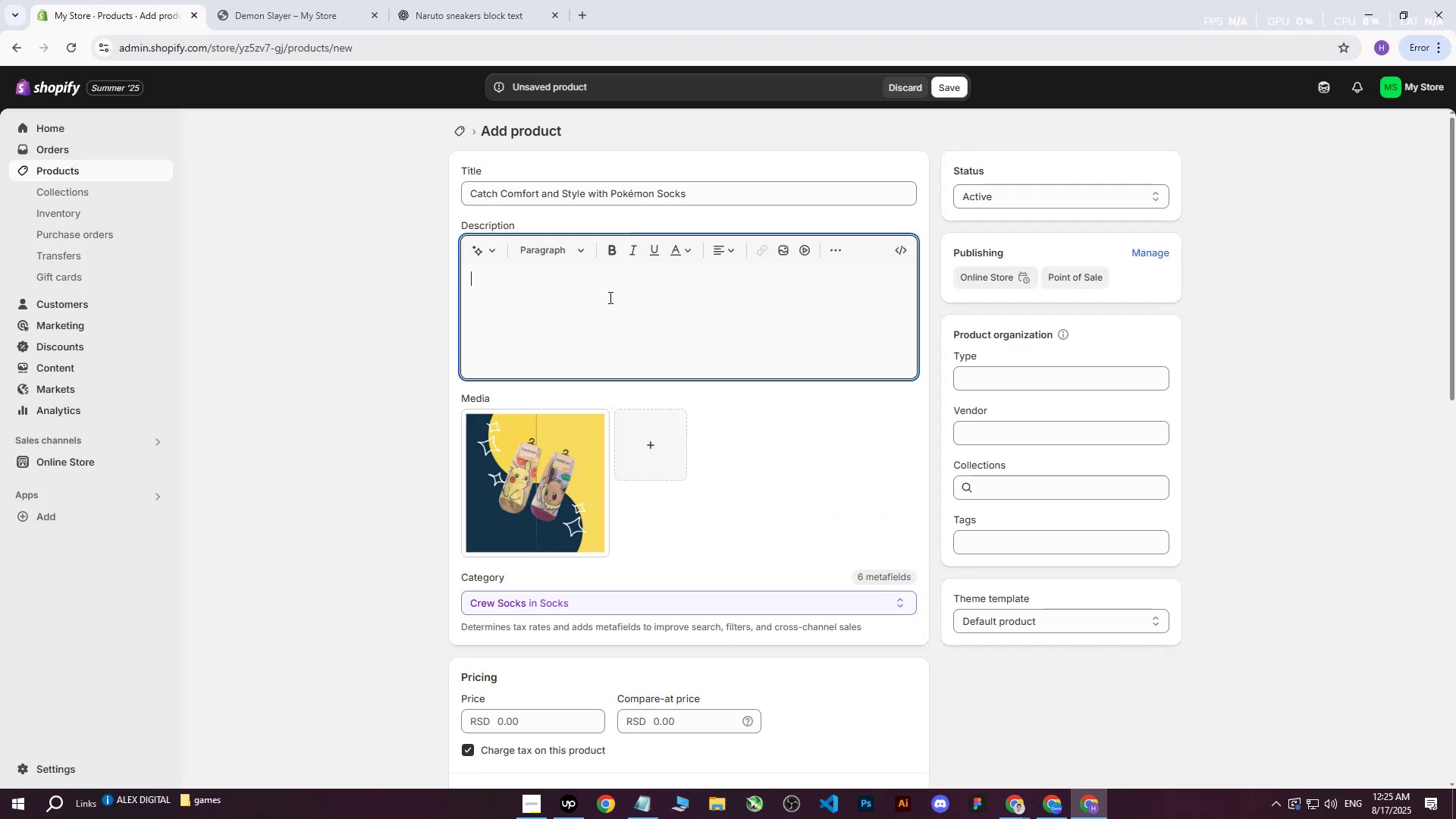 
key(Control+ControlLeft)
 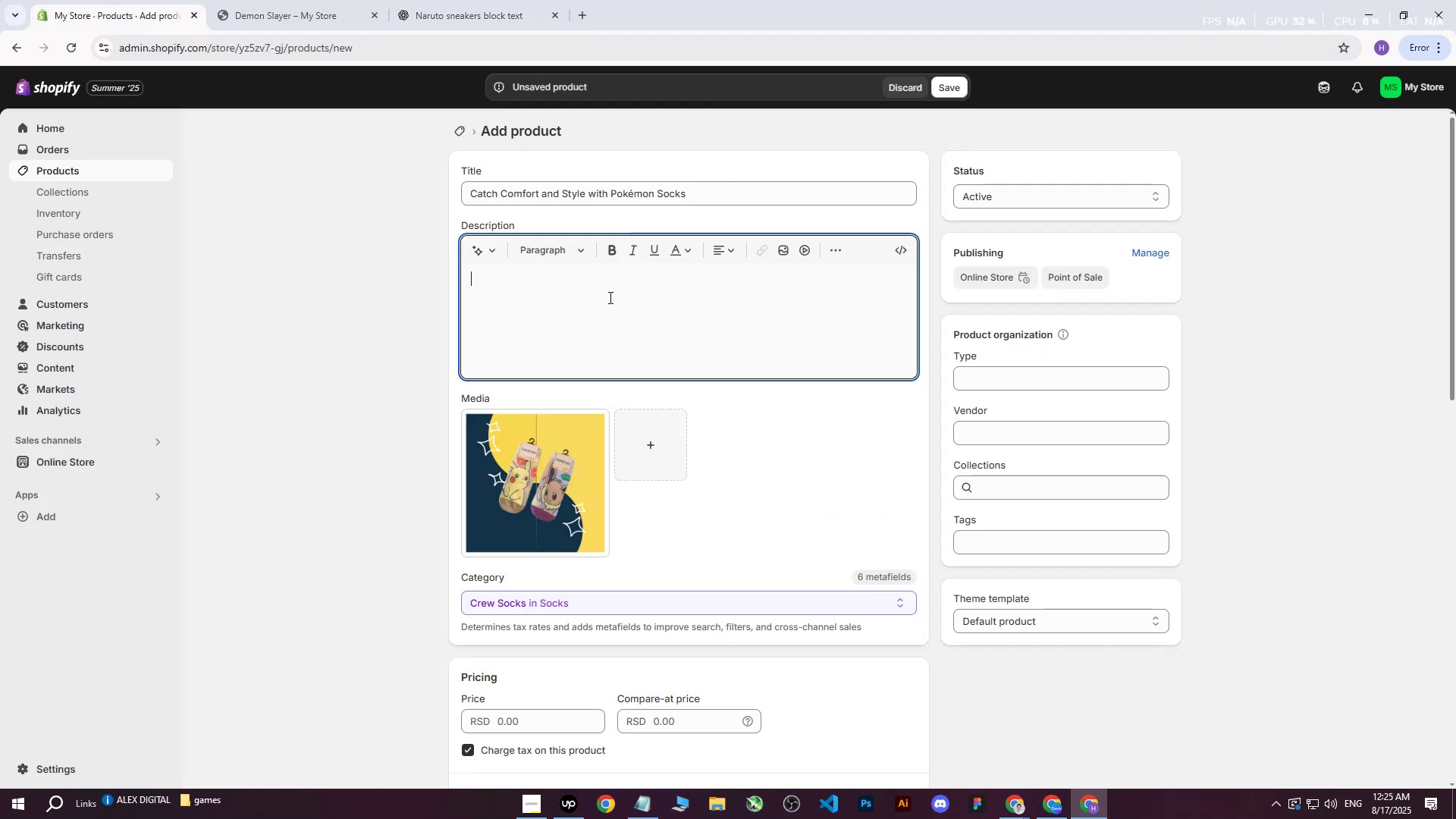 
key(Control+V)
 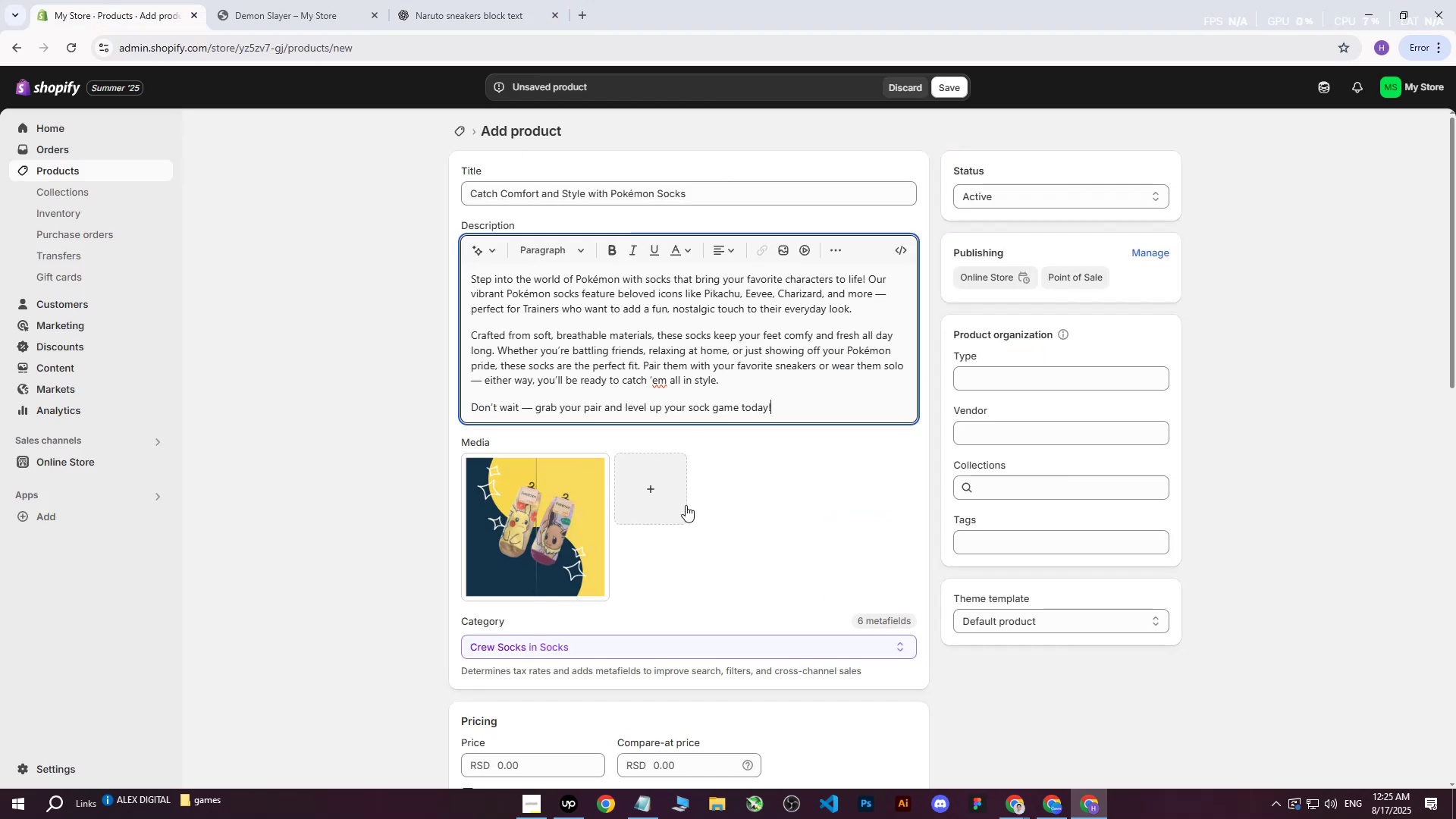 
left_click([532, 504])
 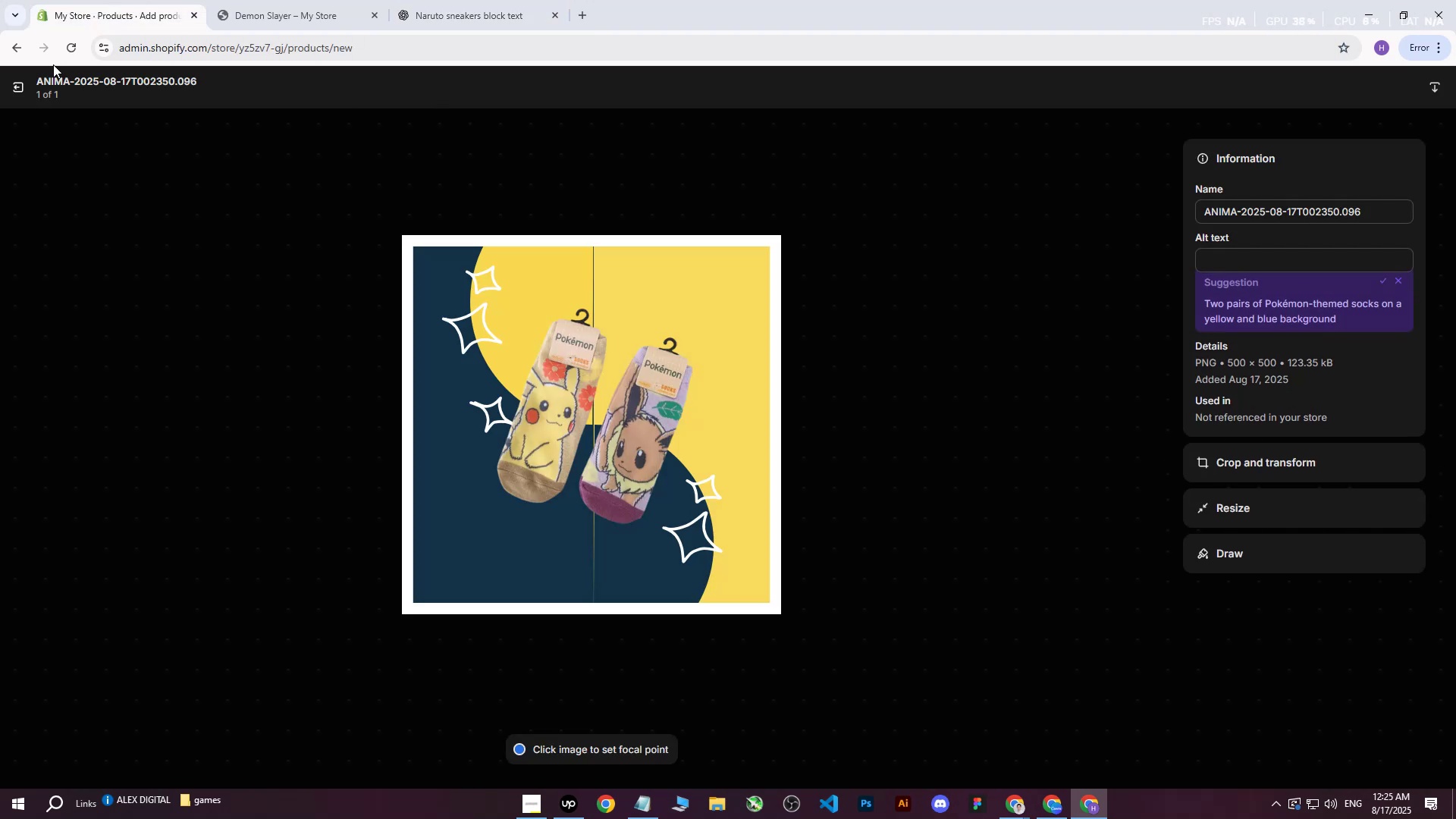 
left_click([8, 89])
 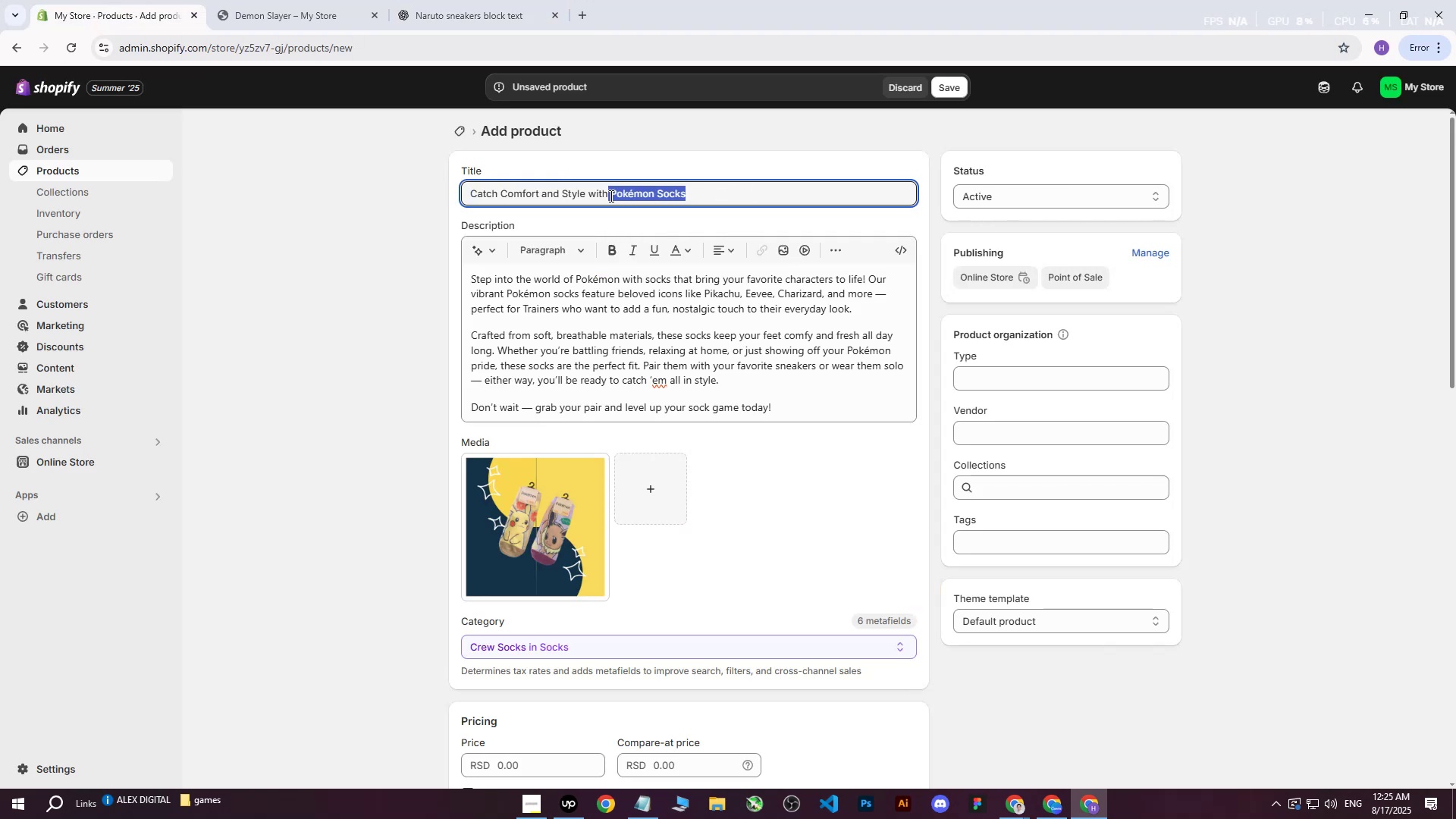 
key(Control+C)
 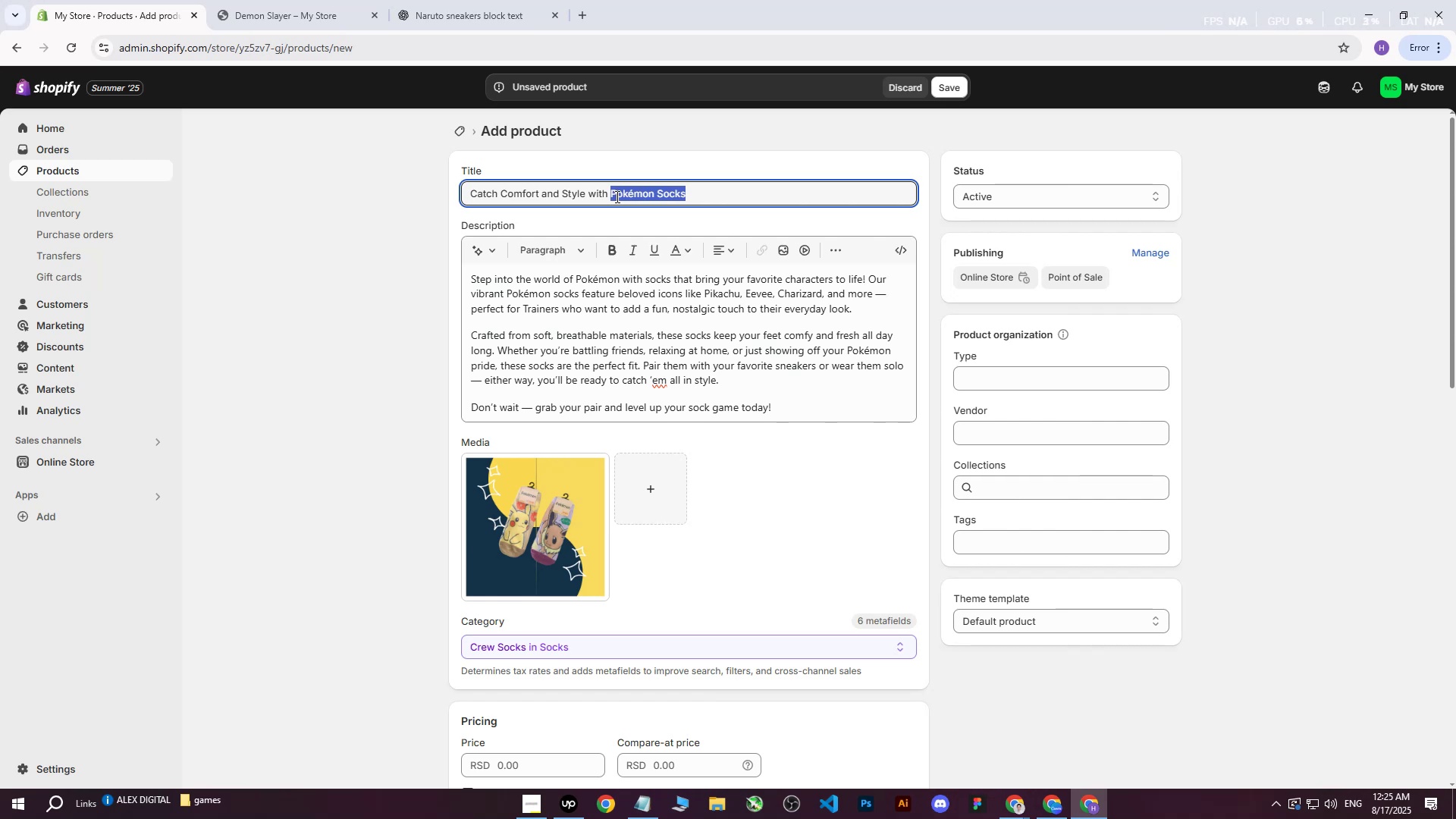 
key(Backspace)
 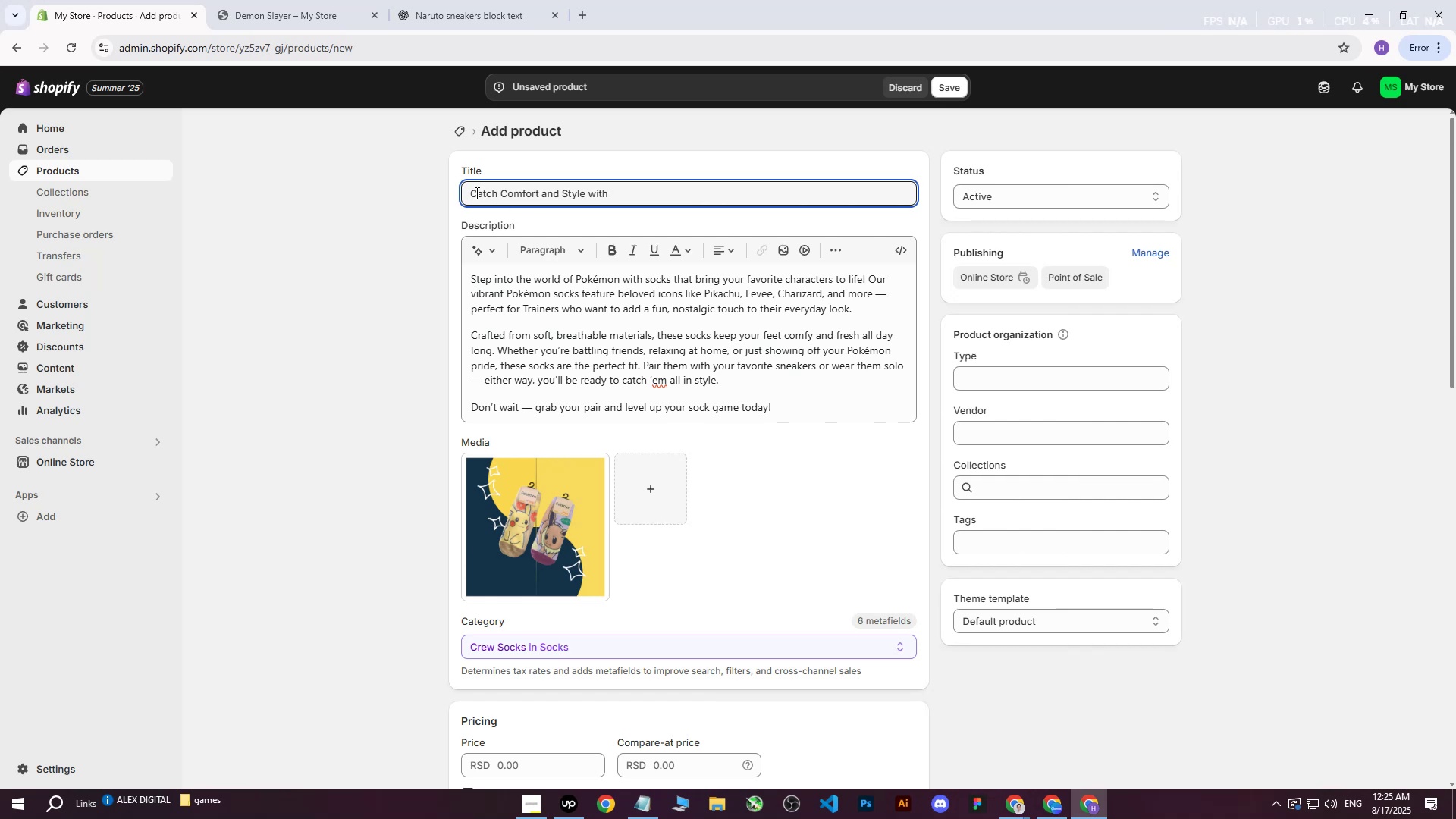 
left_click([475, 193])
 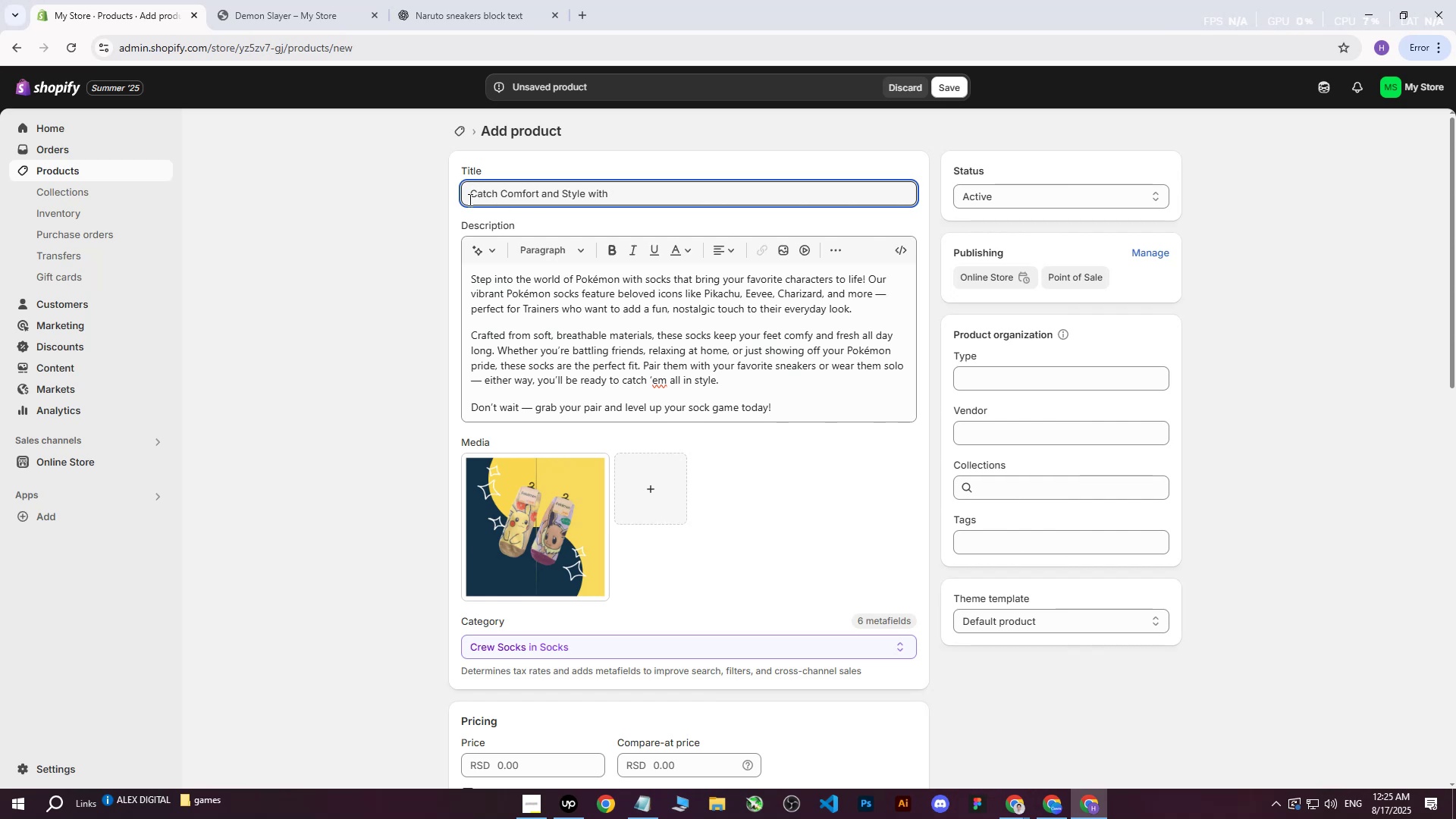 
left_click([469, 199])
 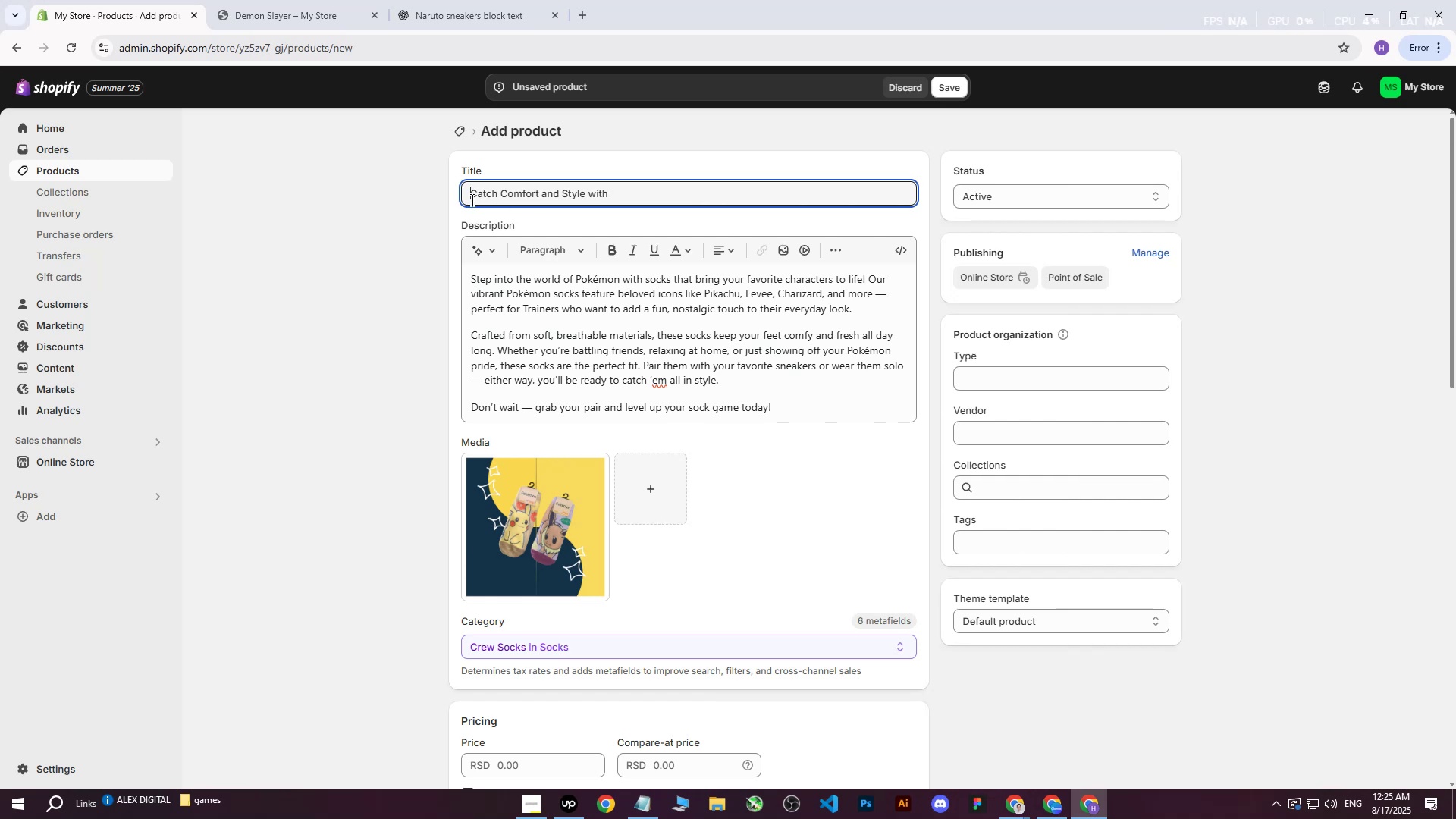 
key(Control+ControlLeft)
 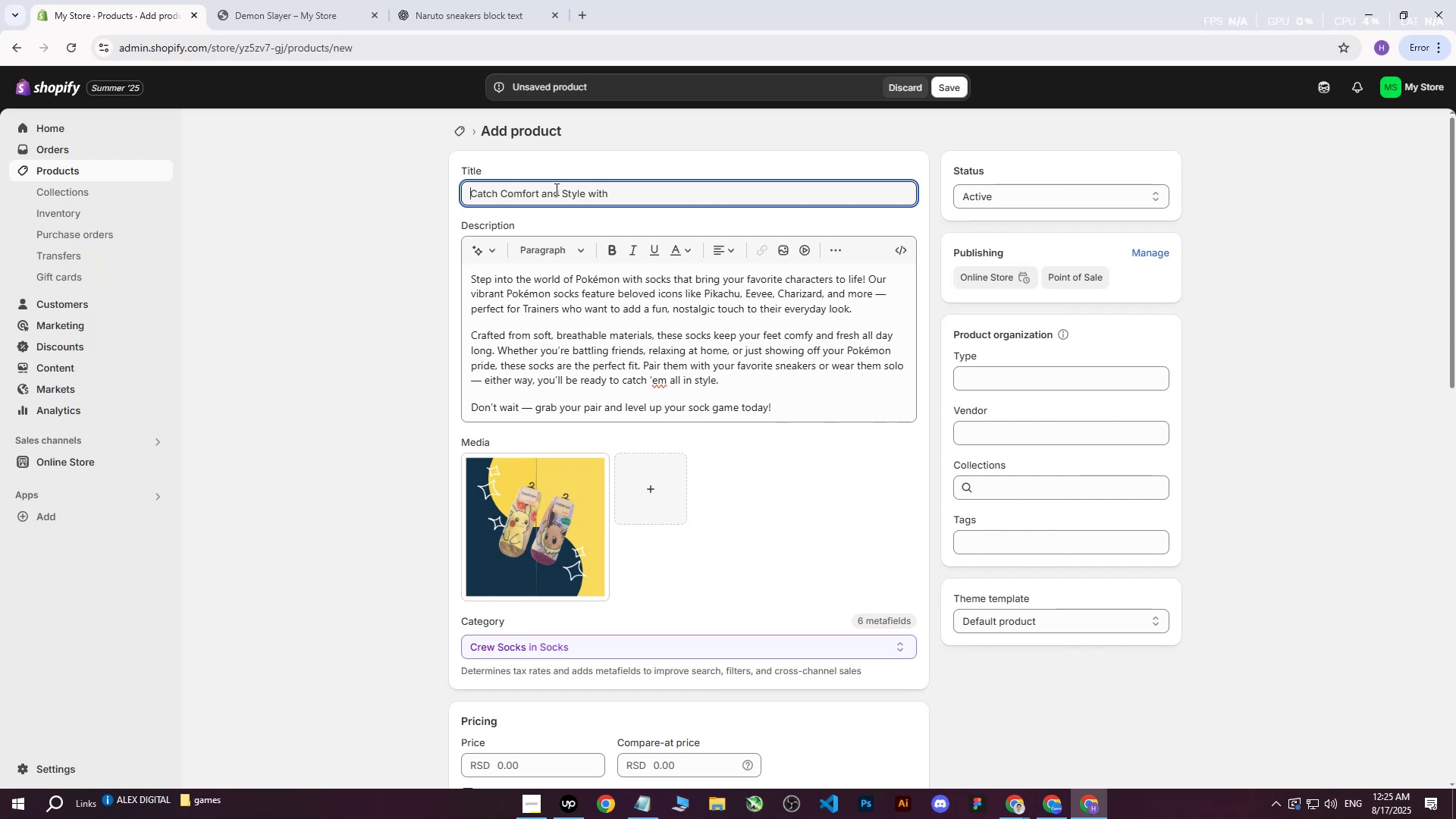 
key(Control+V)
 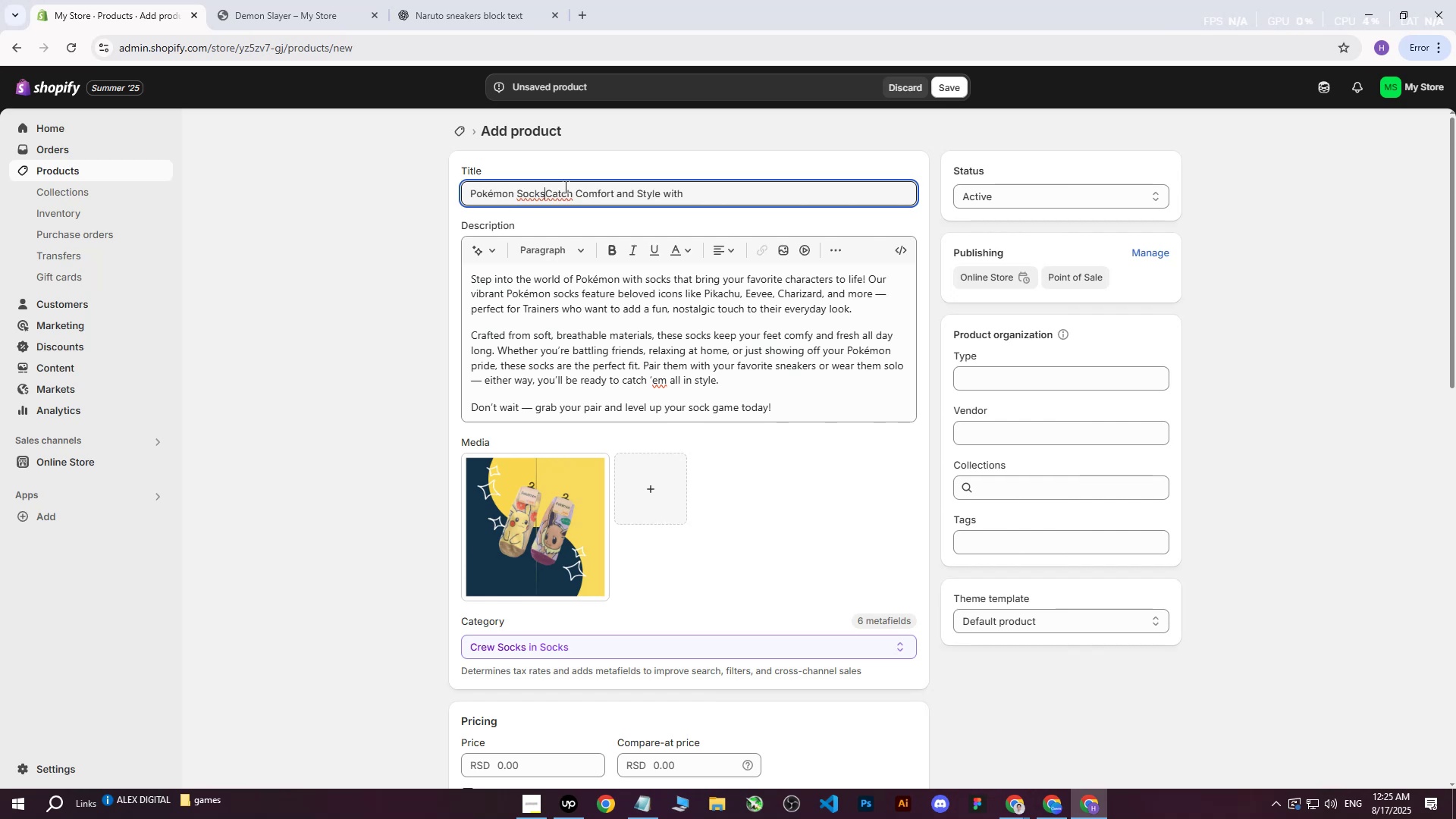 
key(Space)
 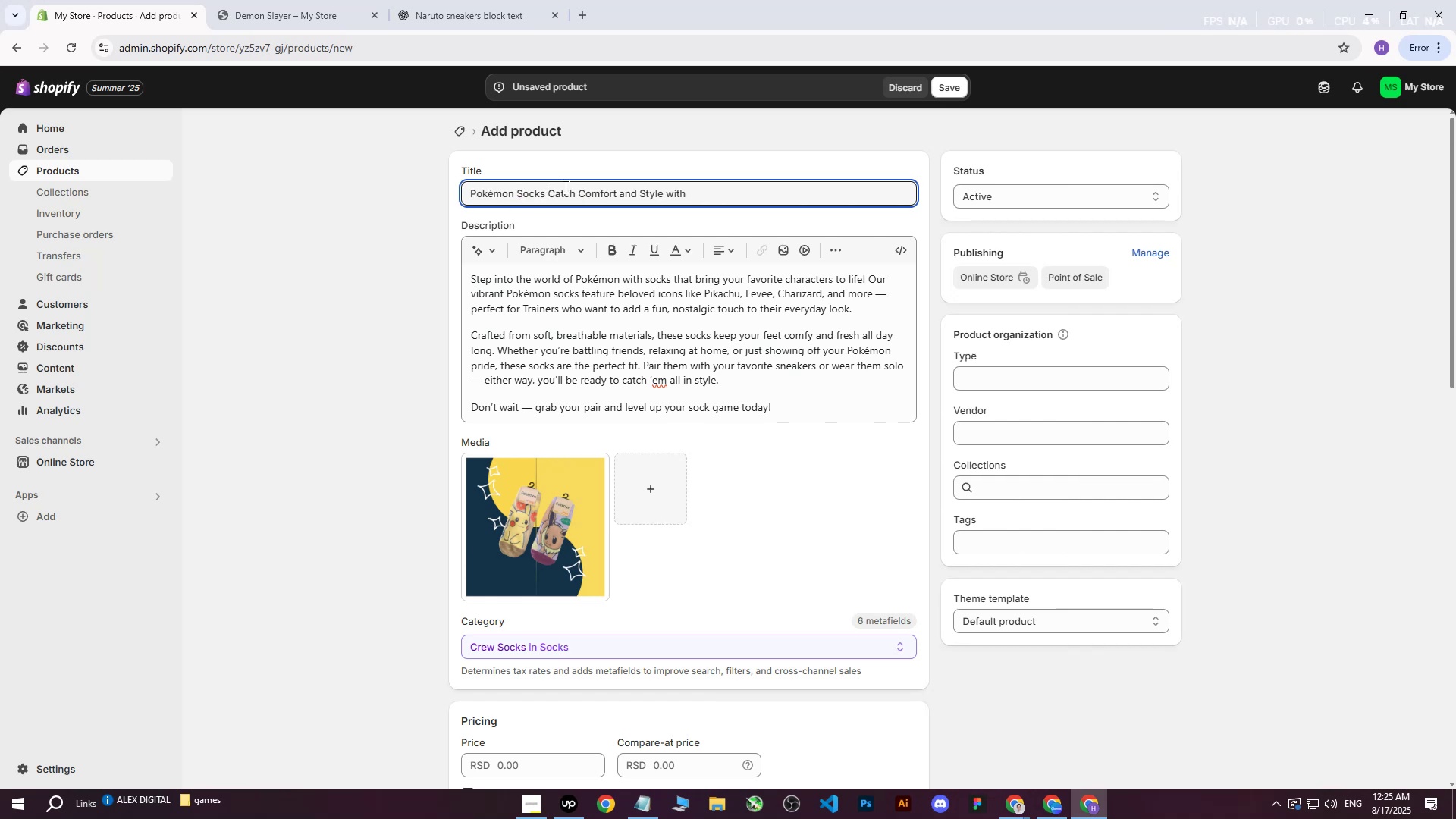 
key(Shift+Backslash)
 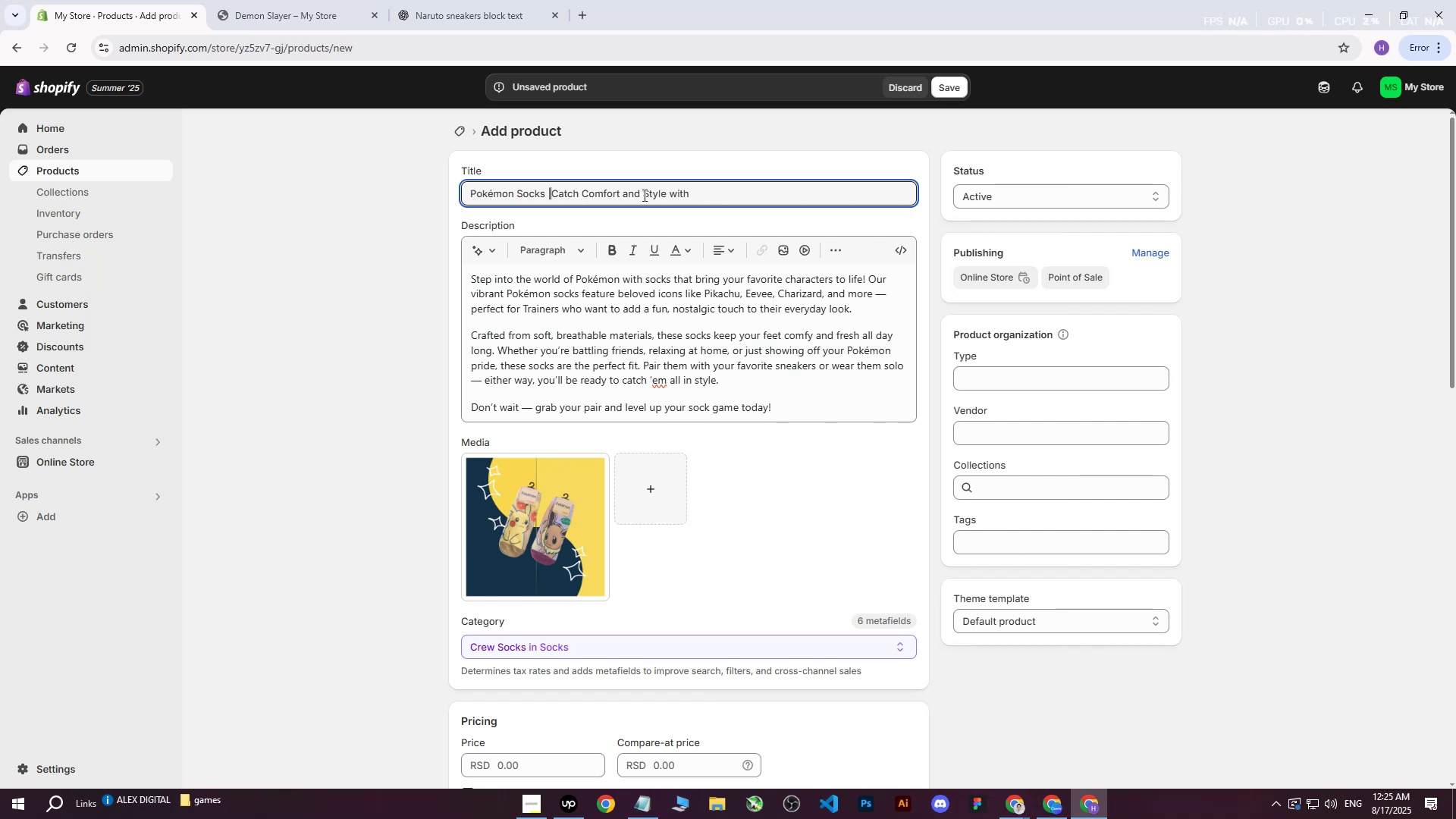 
key(Space)
 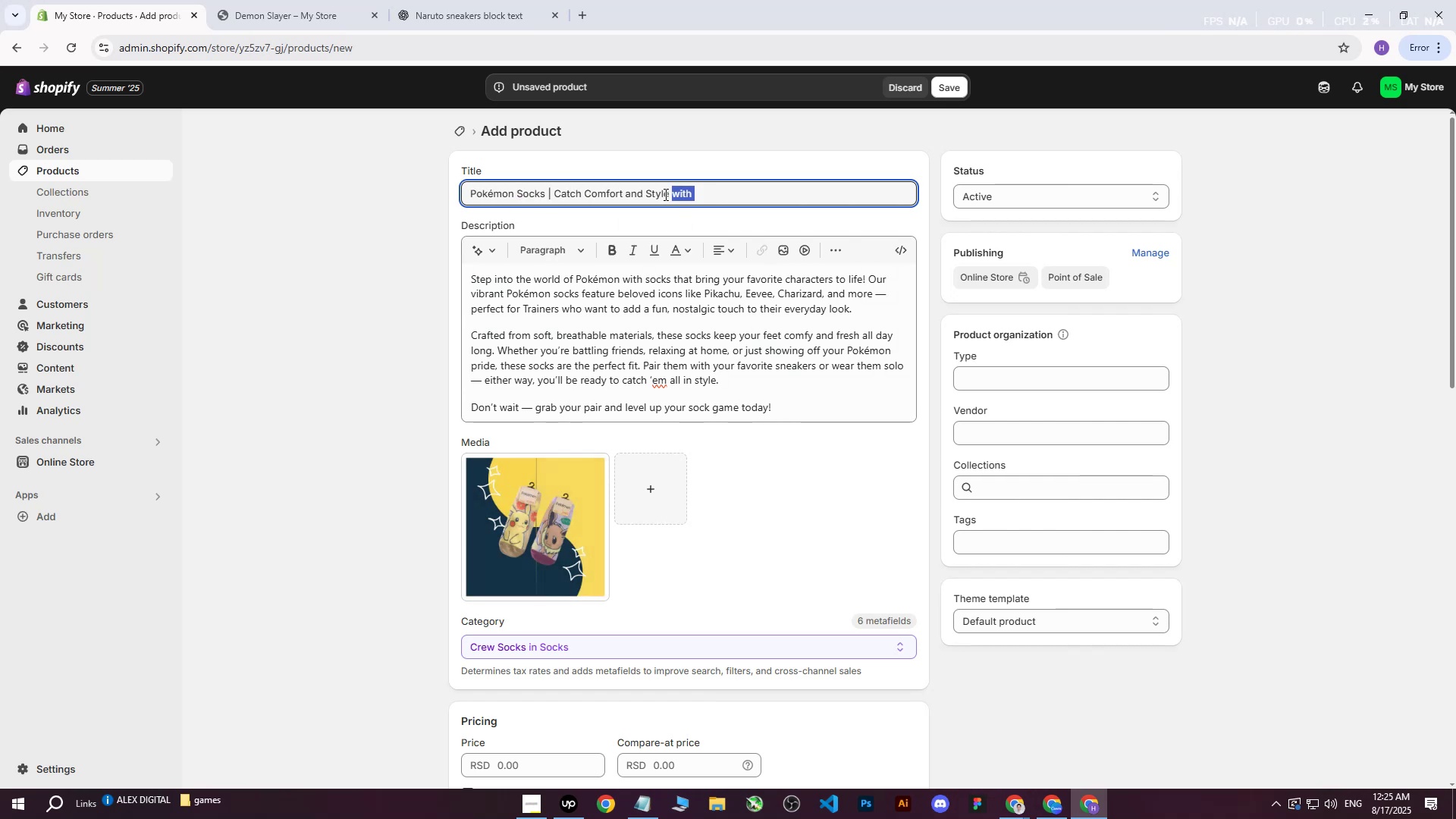 
key(Control+ControlLeft)
 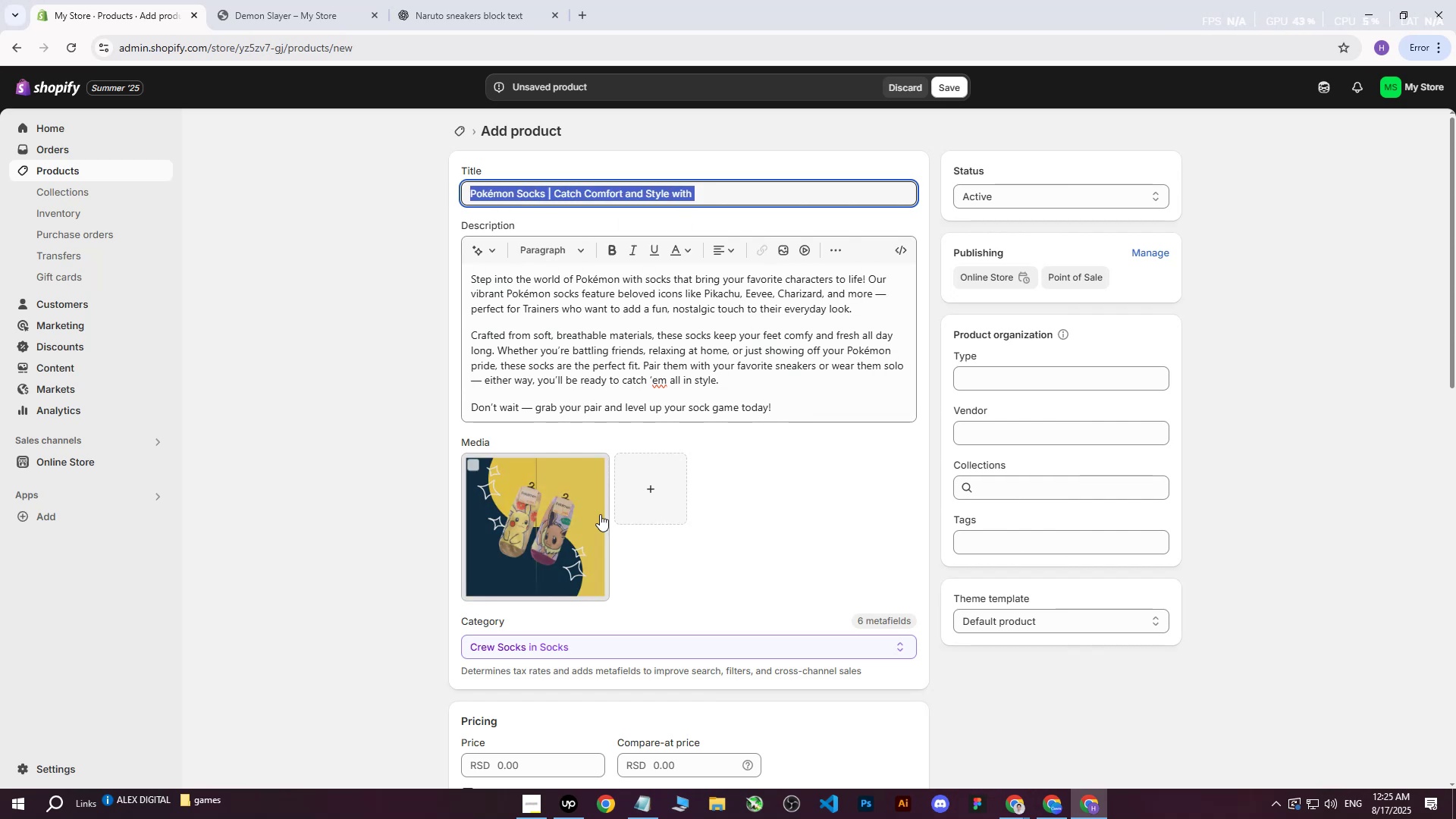 
key(Control+C)
 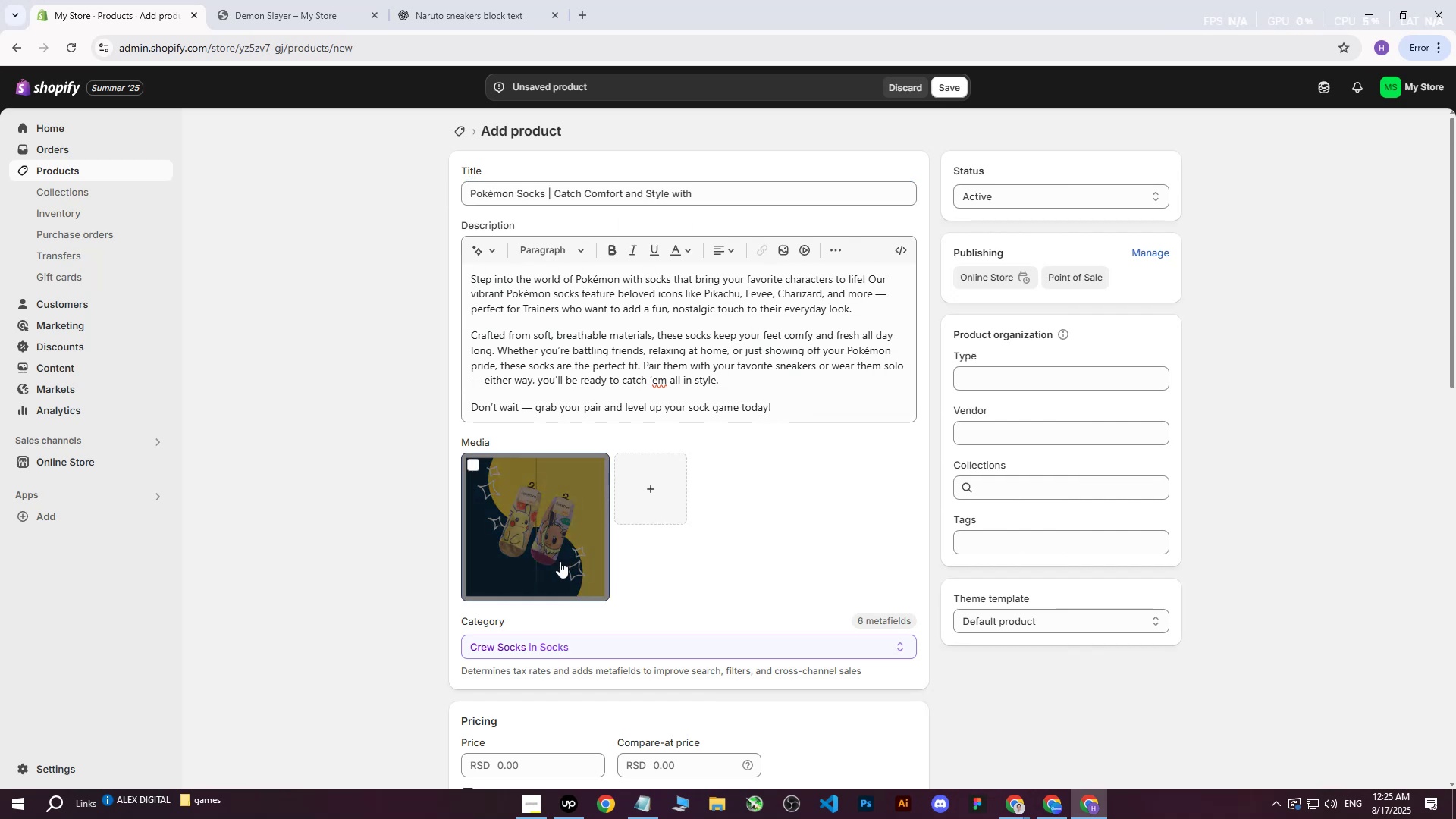 
left_click([560, 561])
 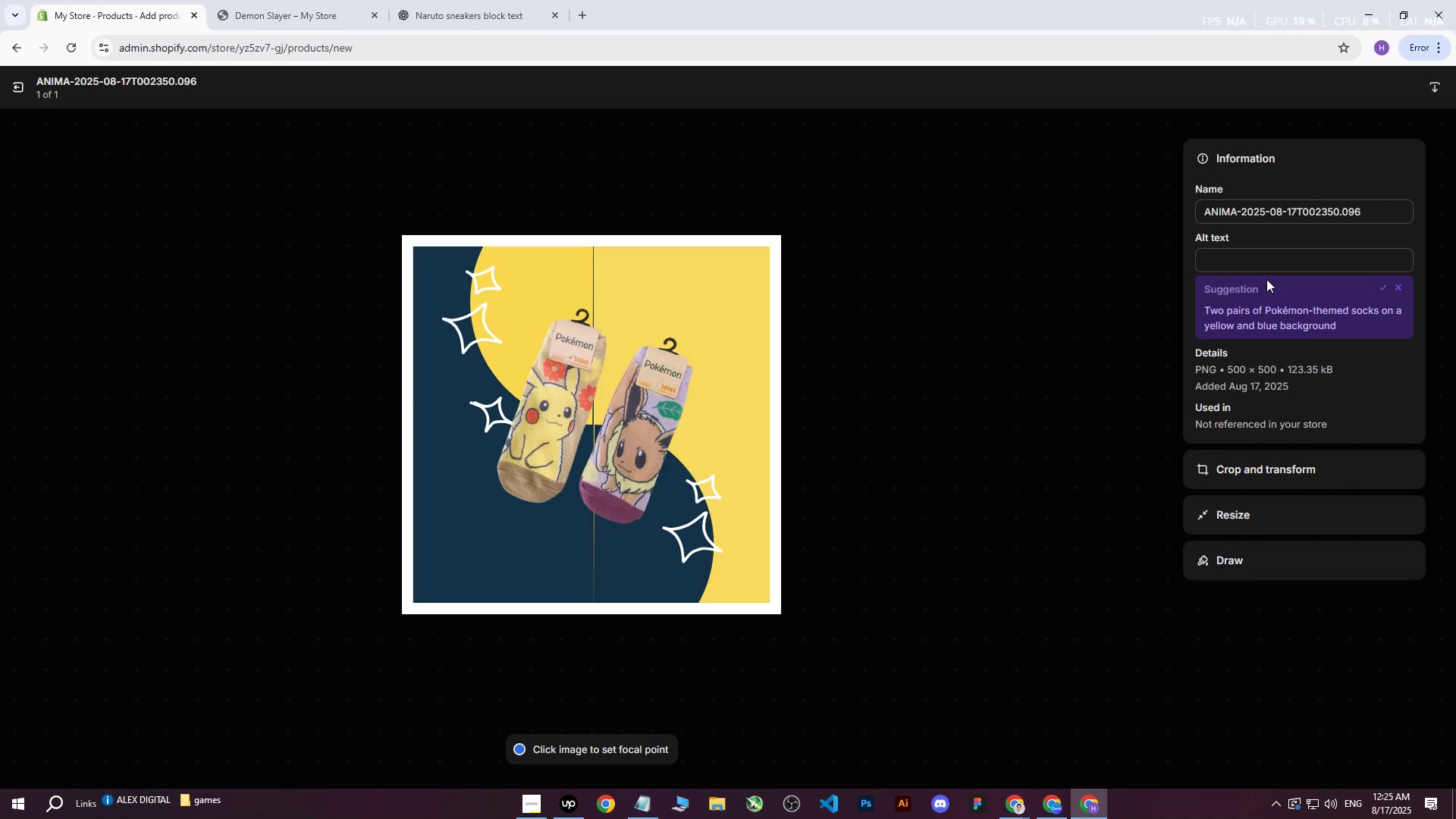 
key(Control+ControlLeft)
 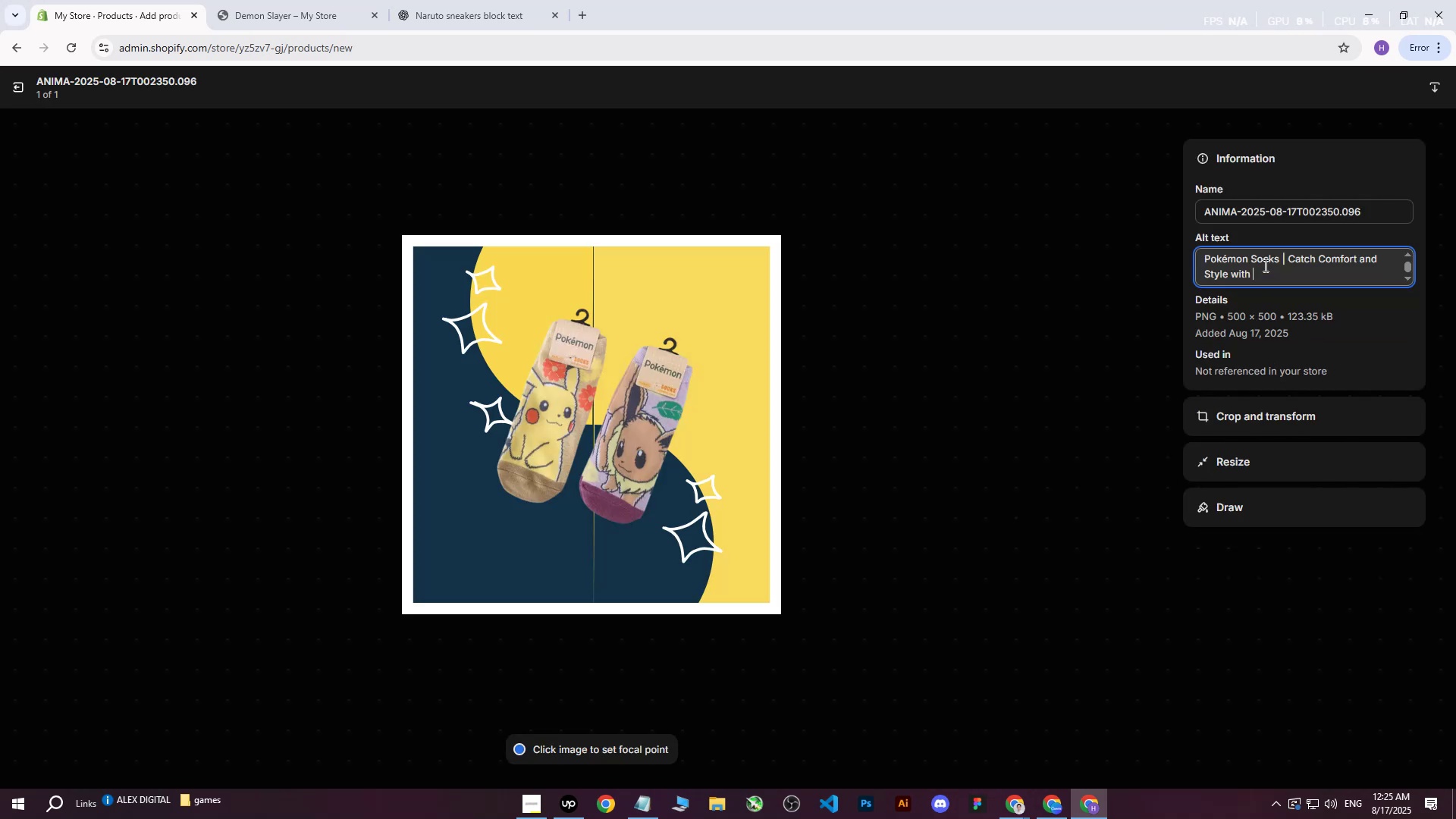 
key(Control+V)
 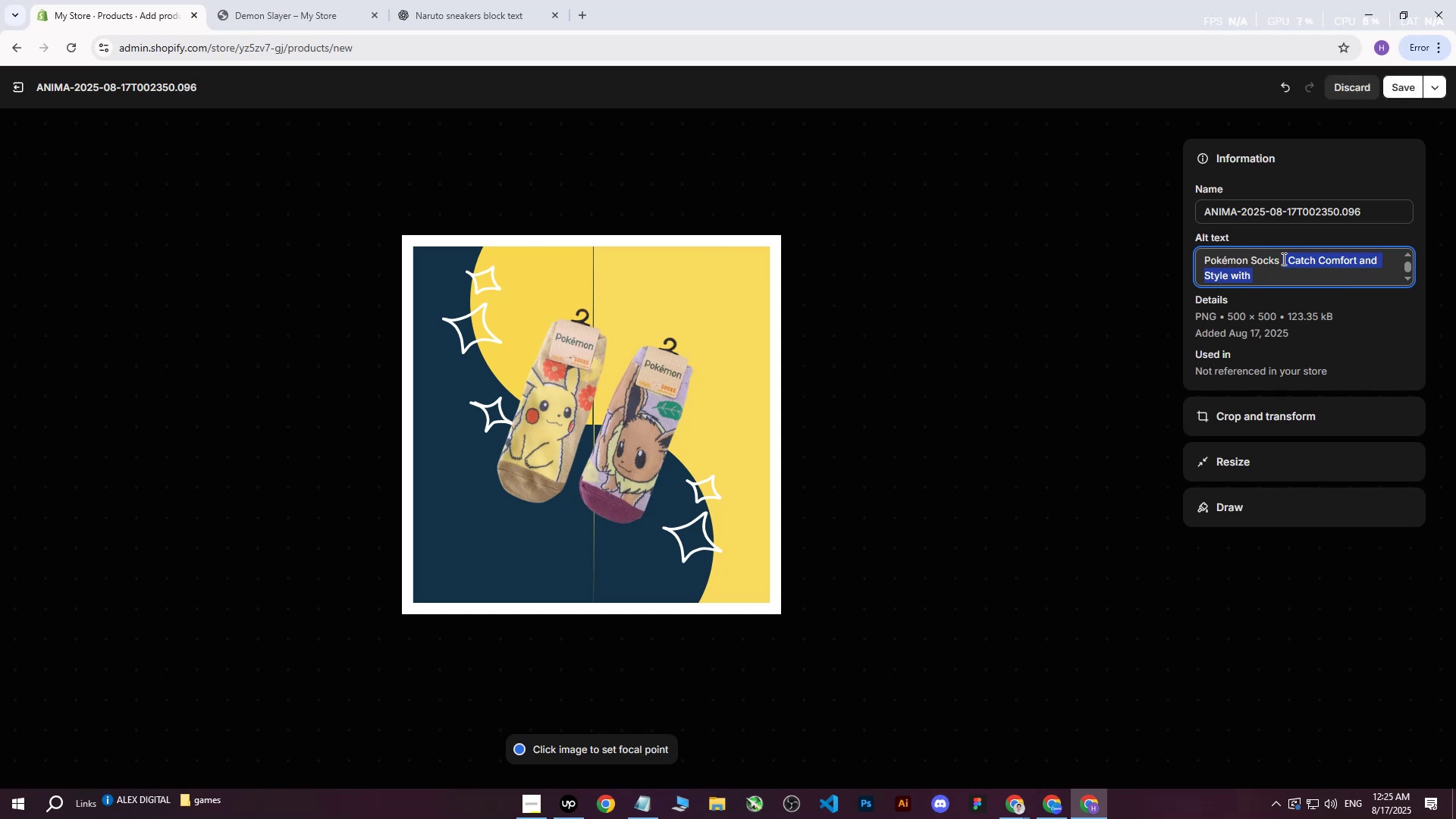 
type(on yellow and blue background and )
 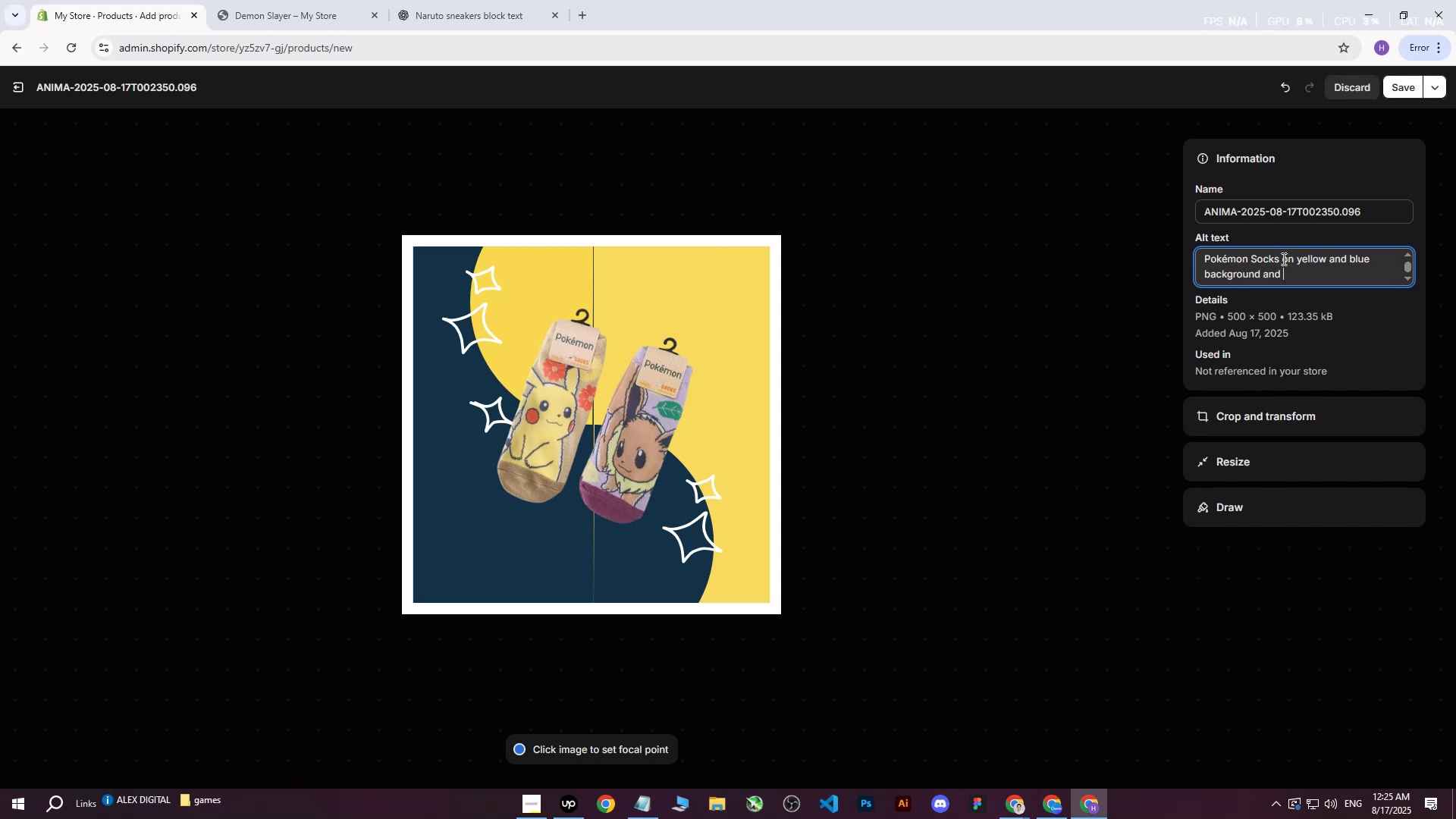 
type(with )
key(Backspace)
key(Backspace)
type(with anime elements.)
 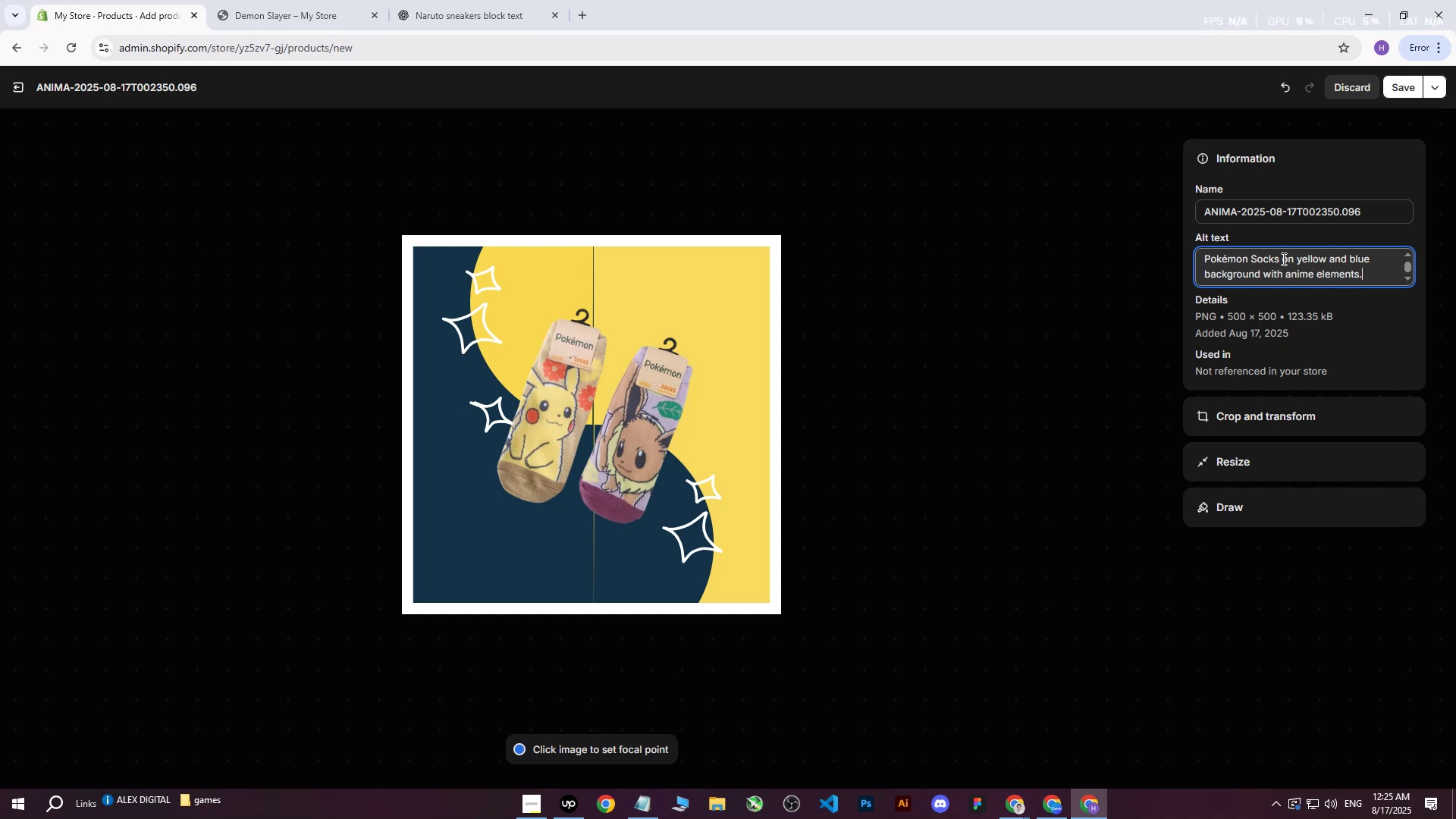 
left_click([594, 423])
 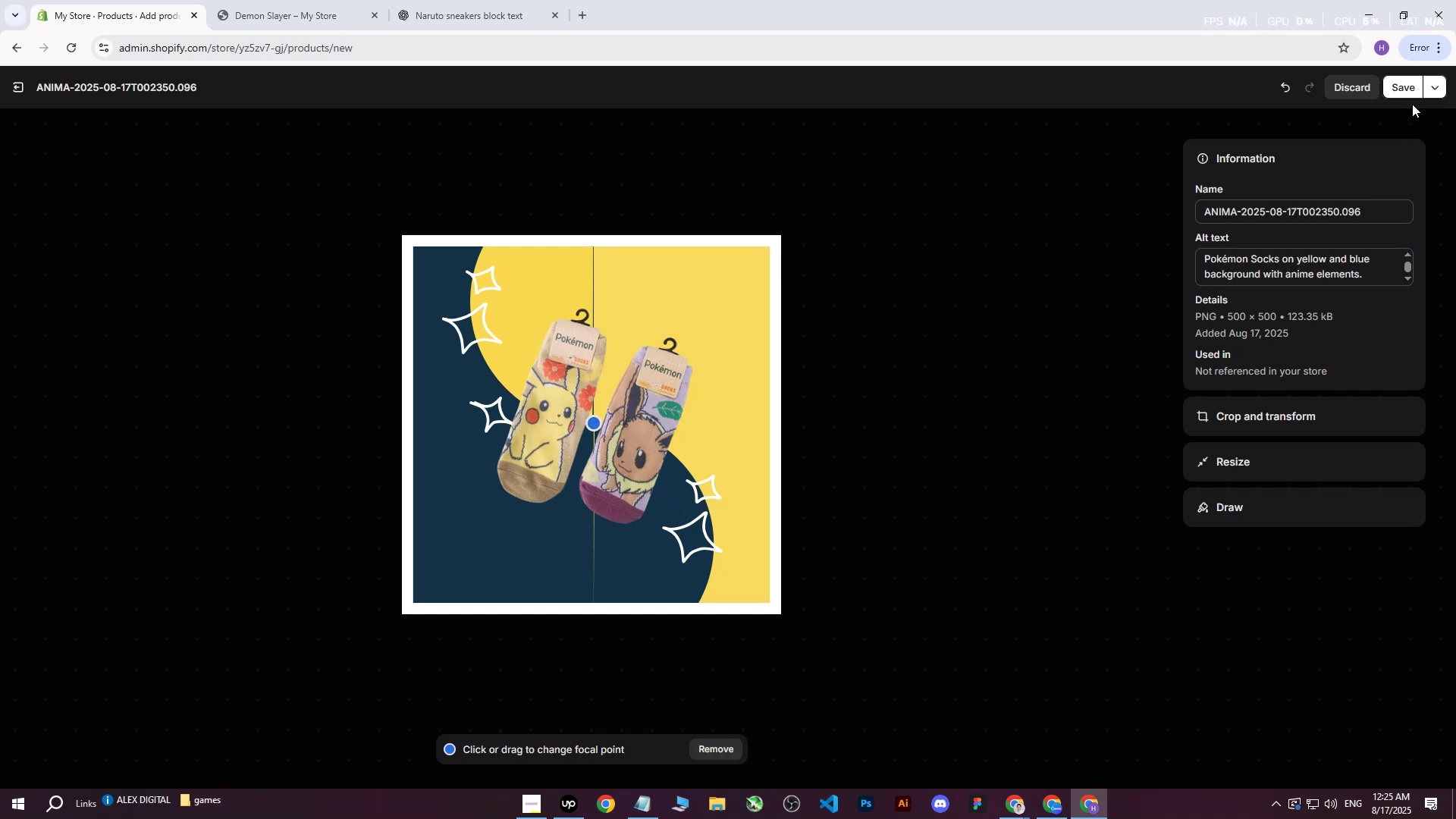 
left_click([1396, 76])
 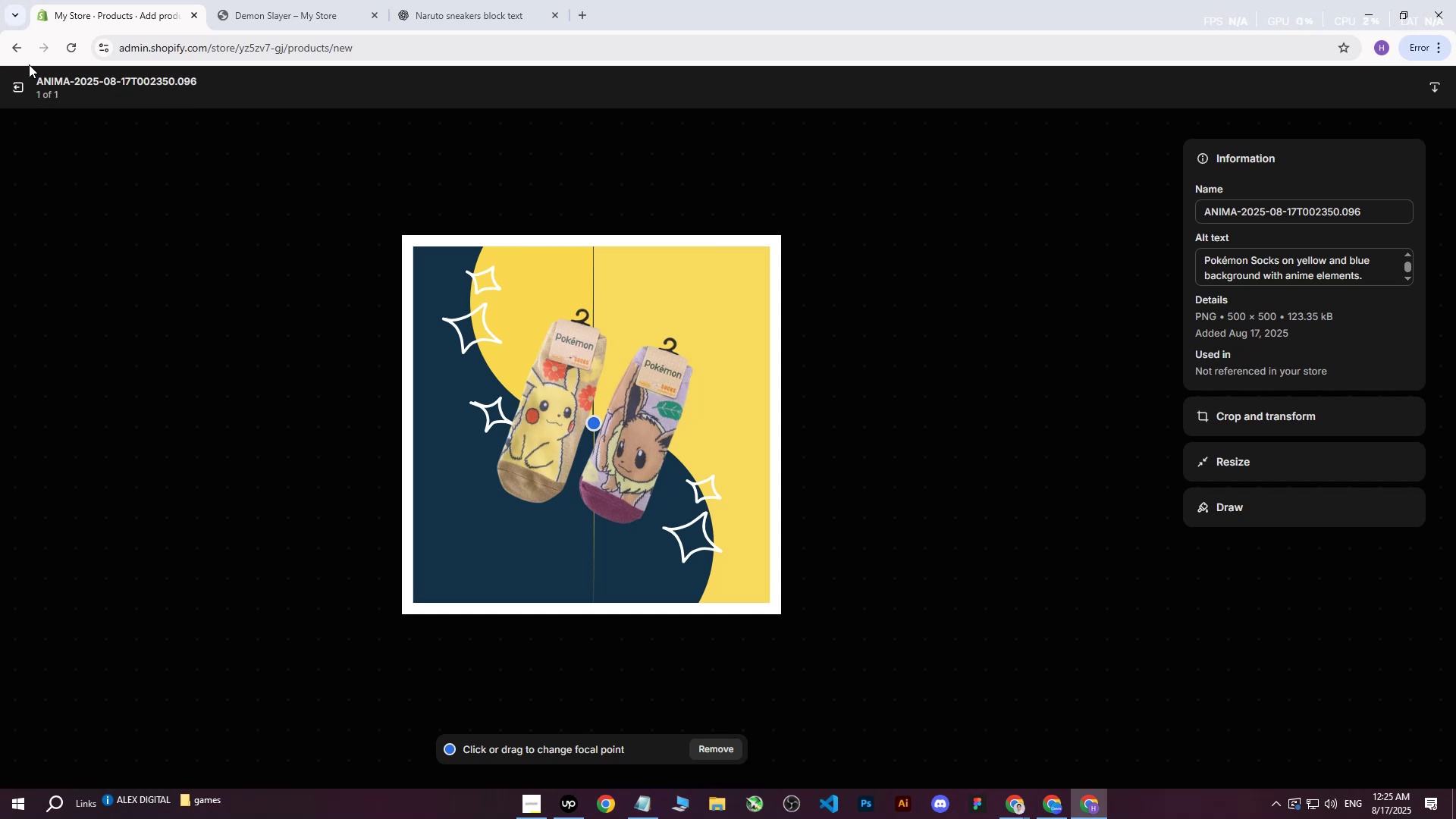 
wait(9.1)
 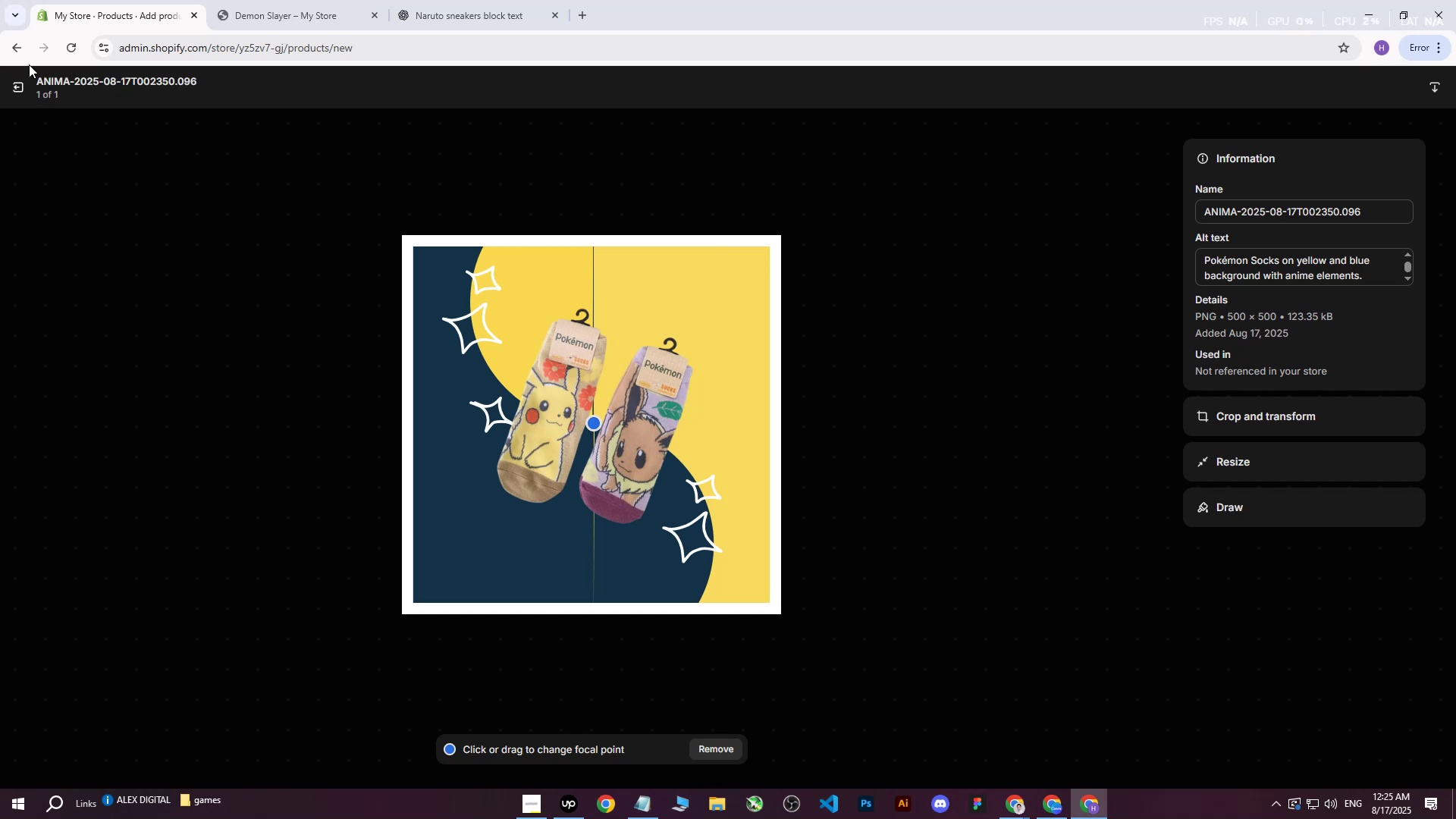 
left_click([14, 87])
 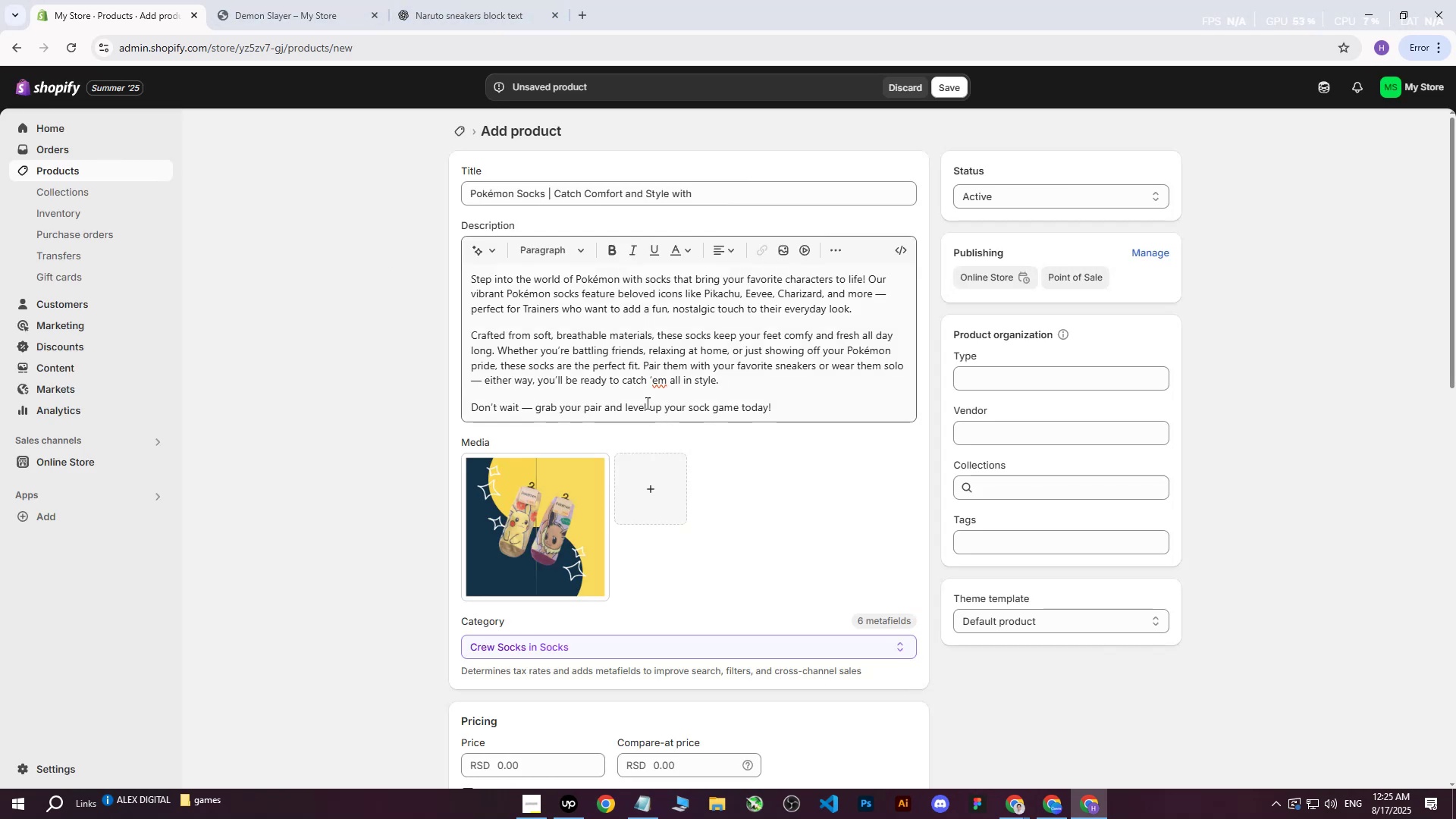 
scroll: coordinate [647, 360], scroll_direction: down, amount: 3.0
 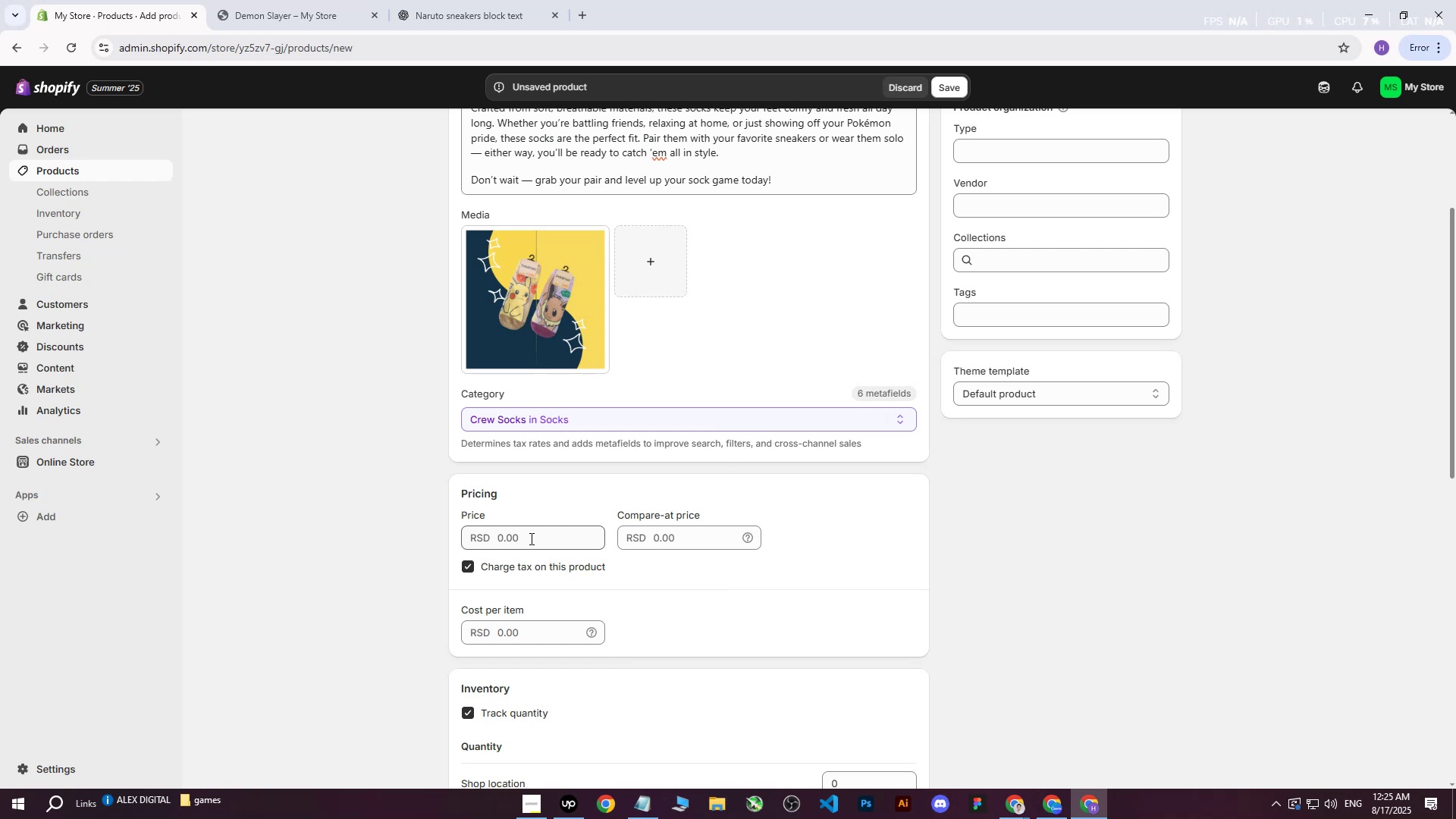 
left_click([530, 538])
 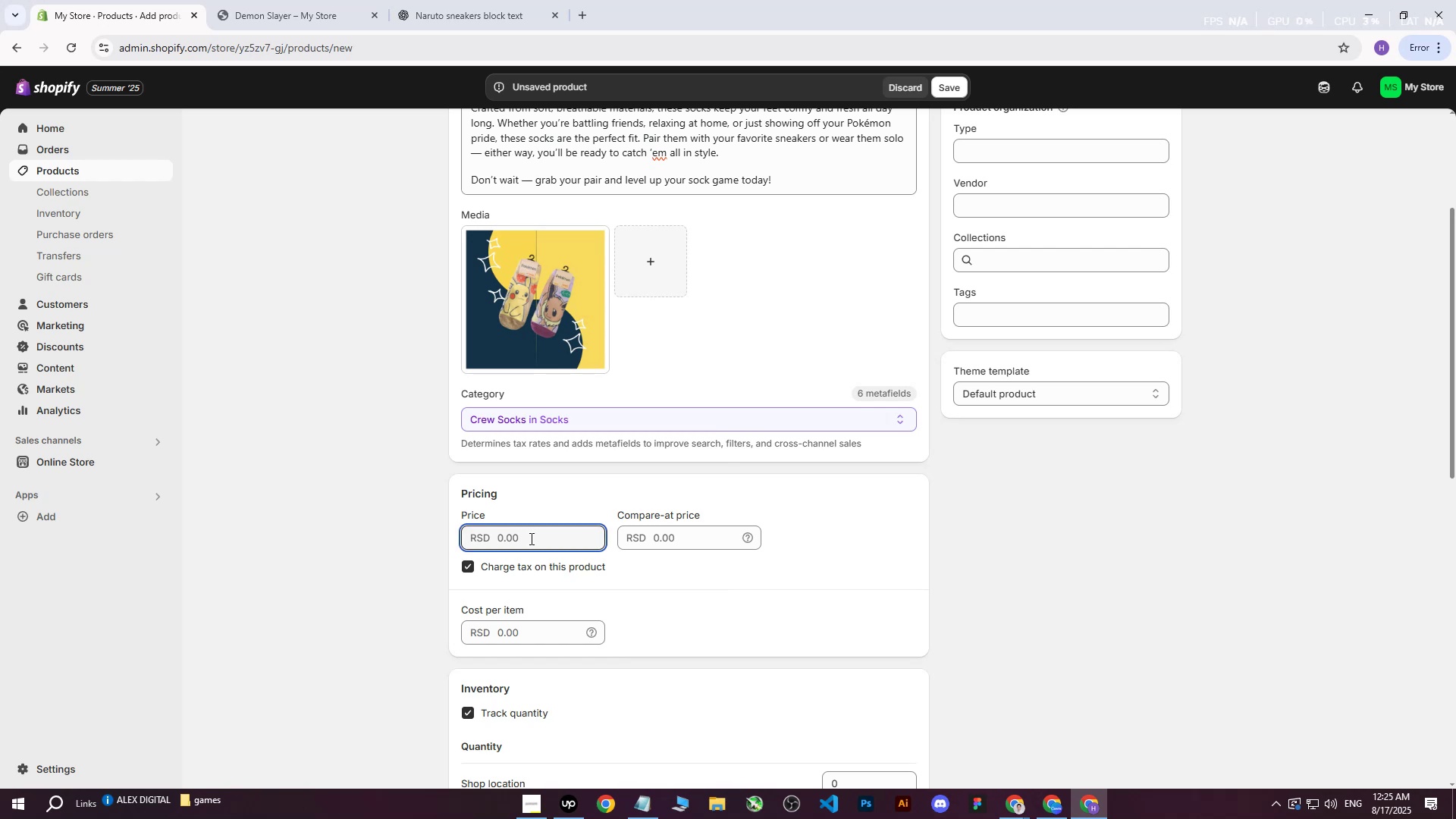 
type(2500)
key(Tab)
key(Tab)
key(Tab)
key(Tab)
type(1500)
 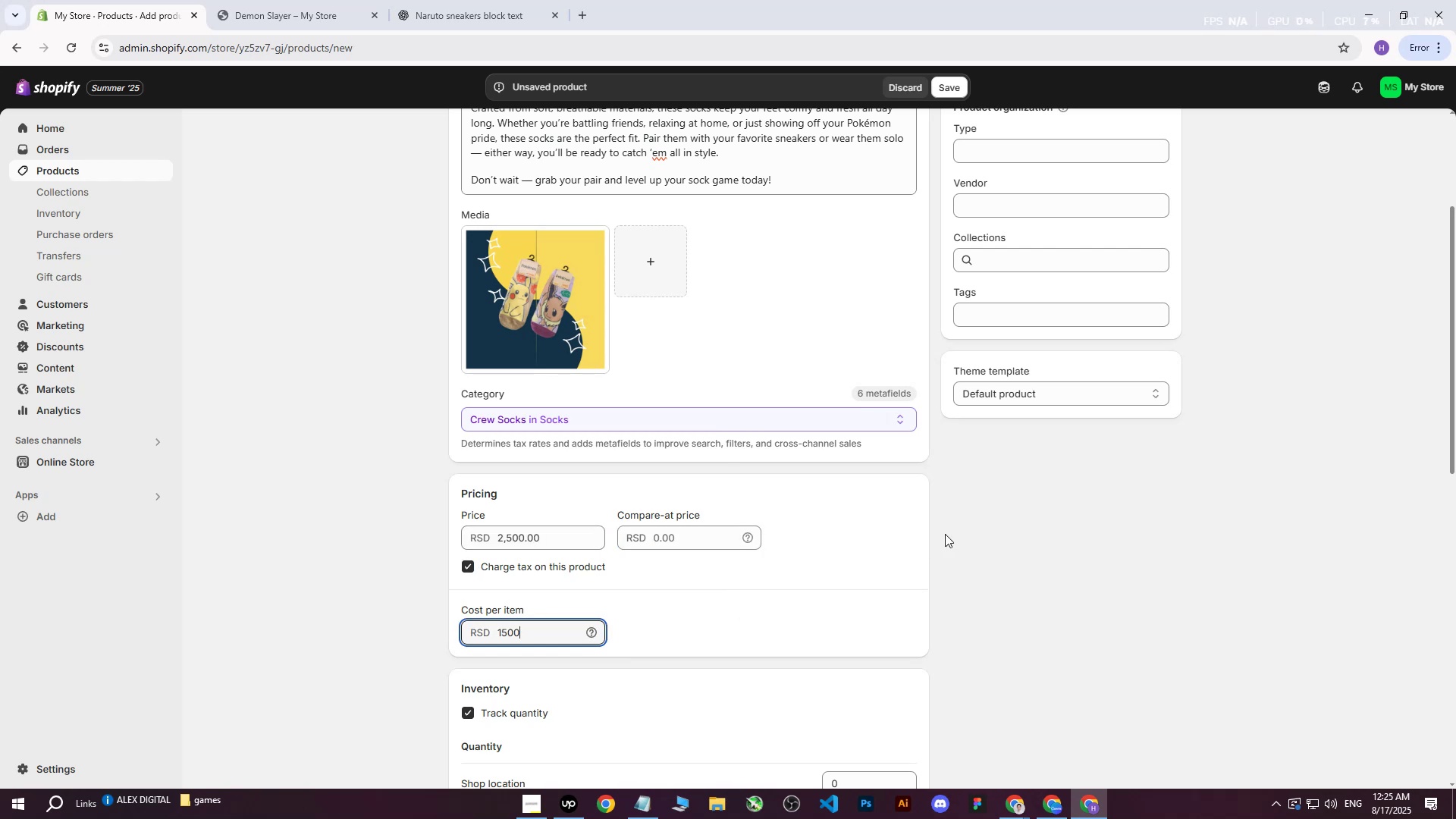 
left_click([945, 534])
 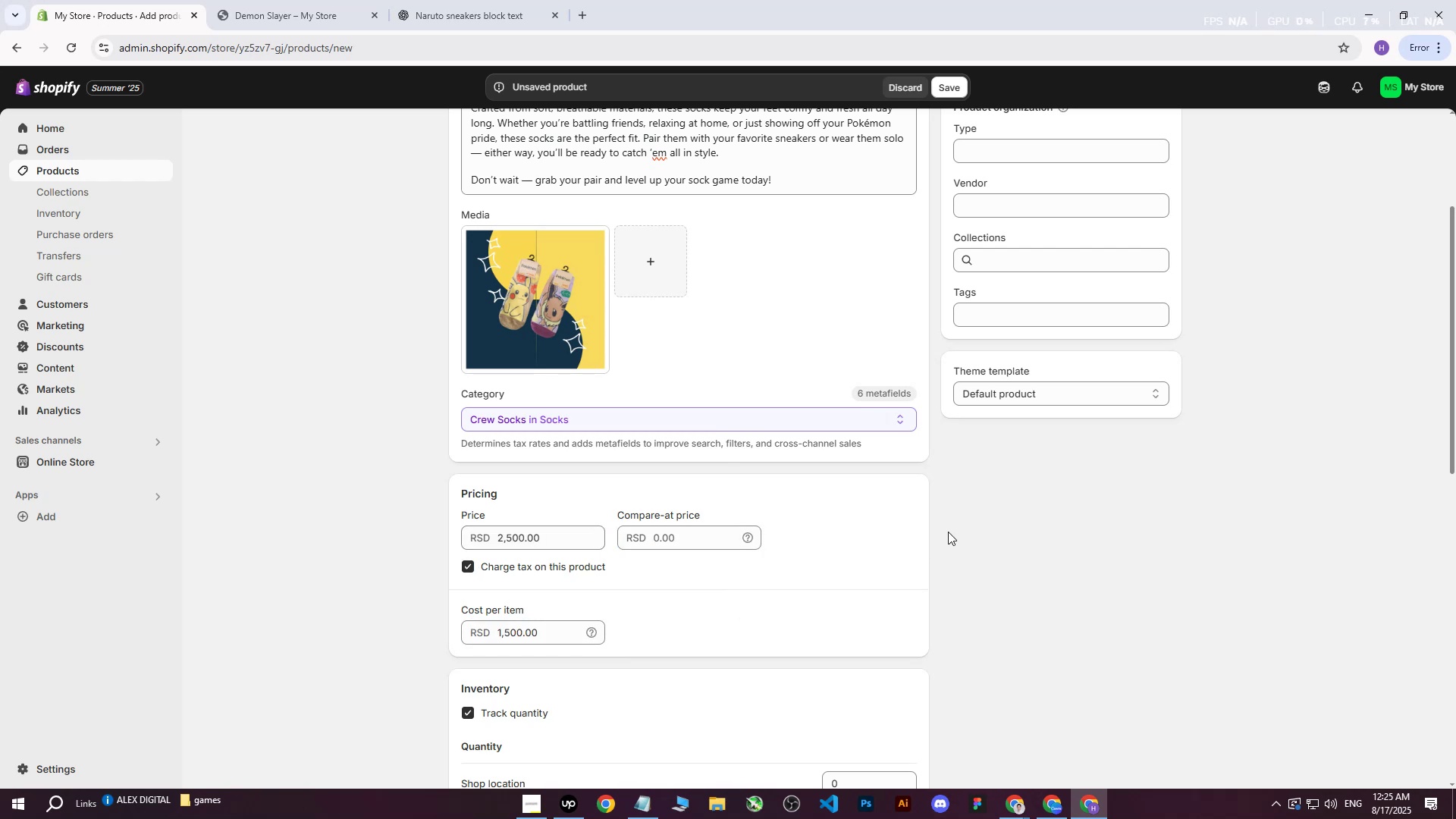 
scroll: coordinate [948, 532], scroll_direction: down, amount: 6.0
 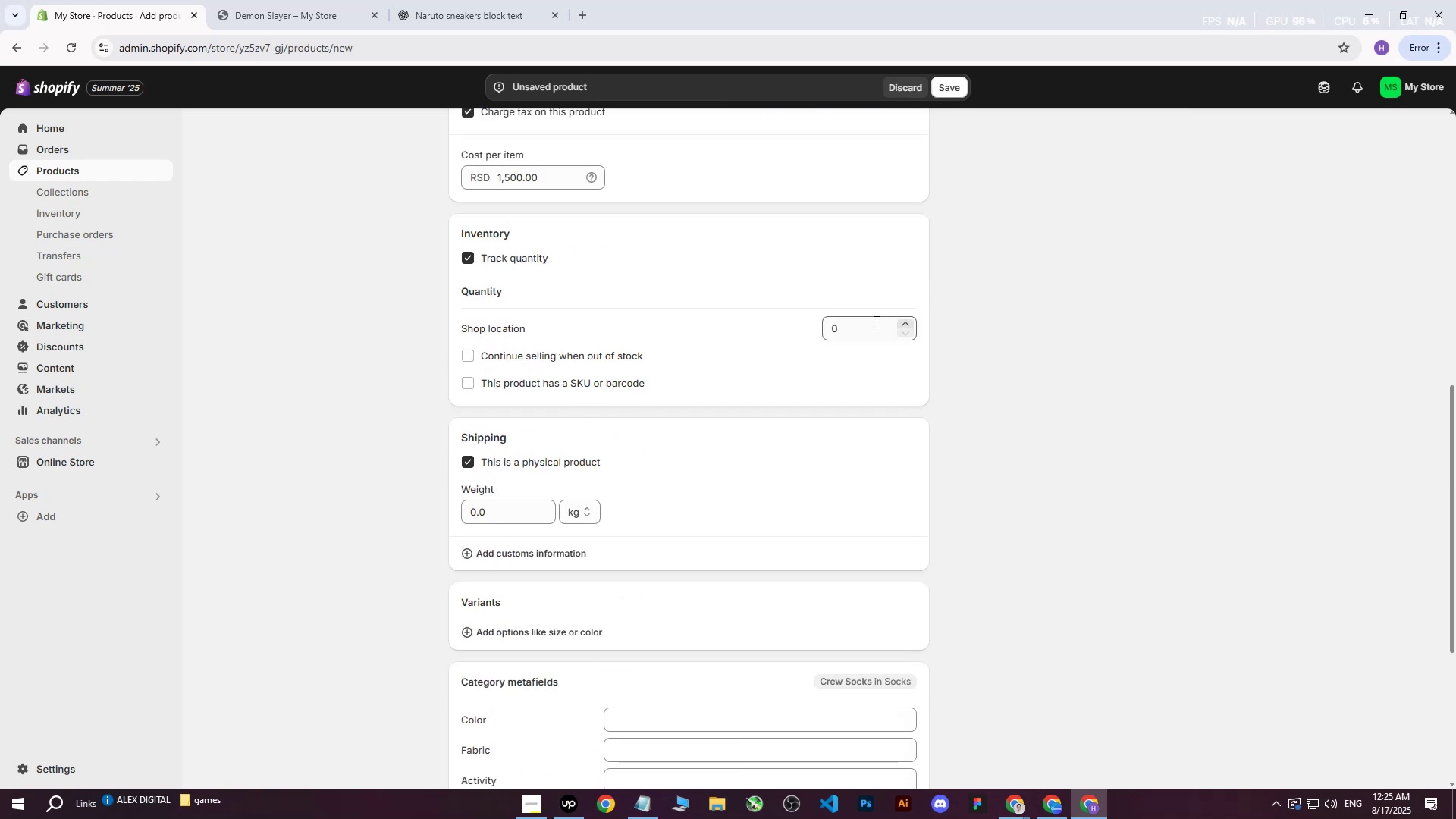 
left_click([875, 328])
 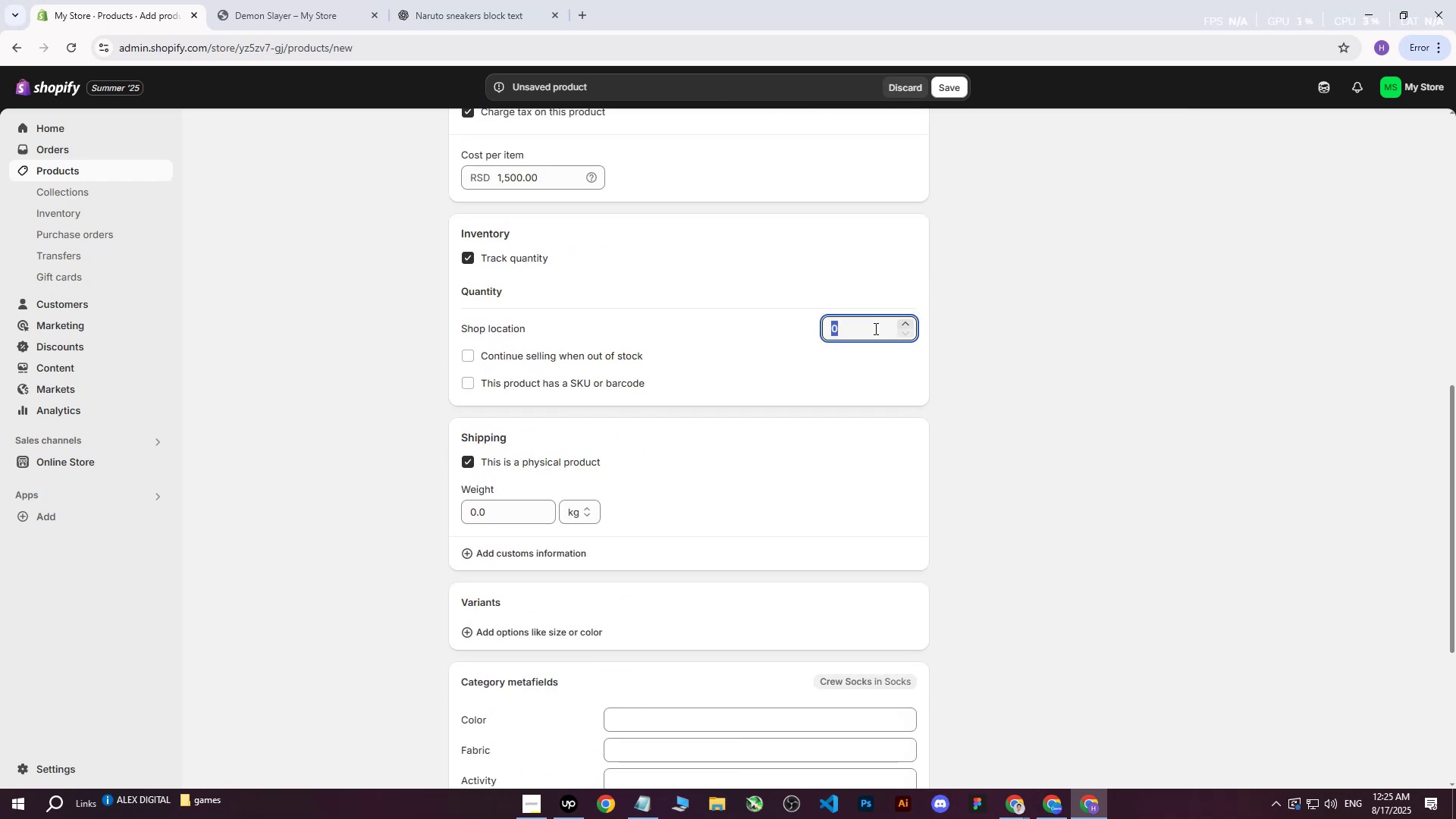 
type(100)
 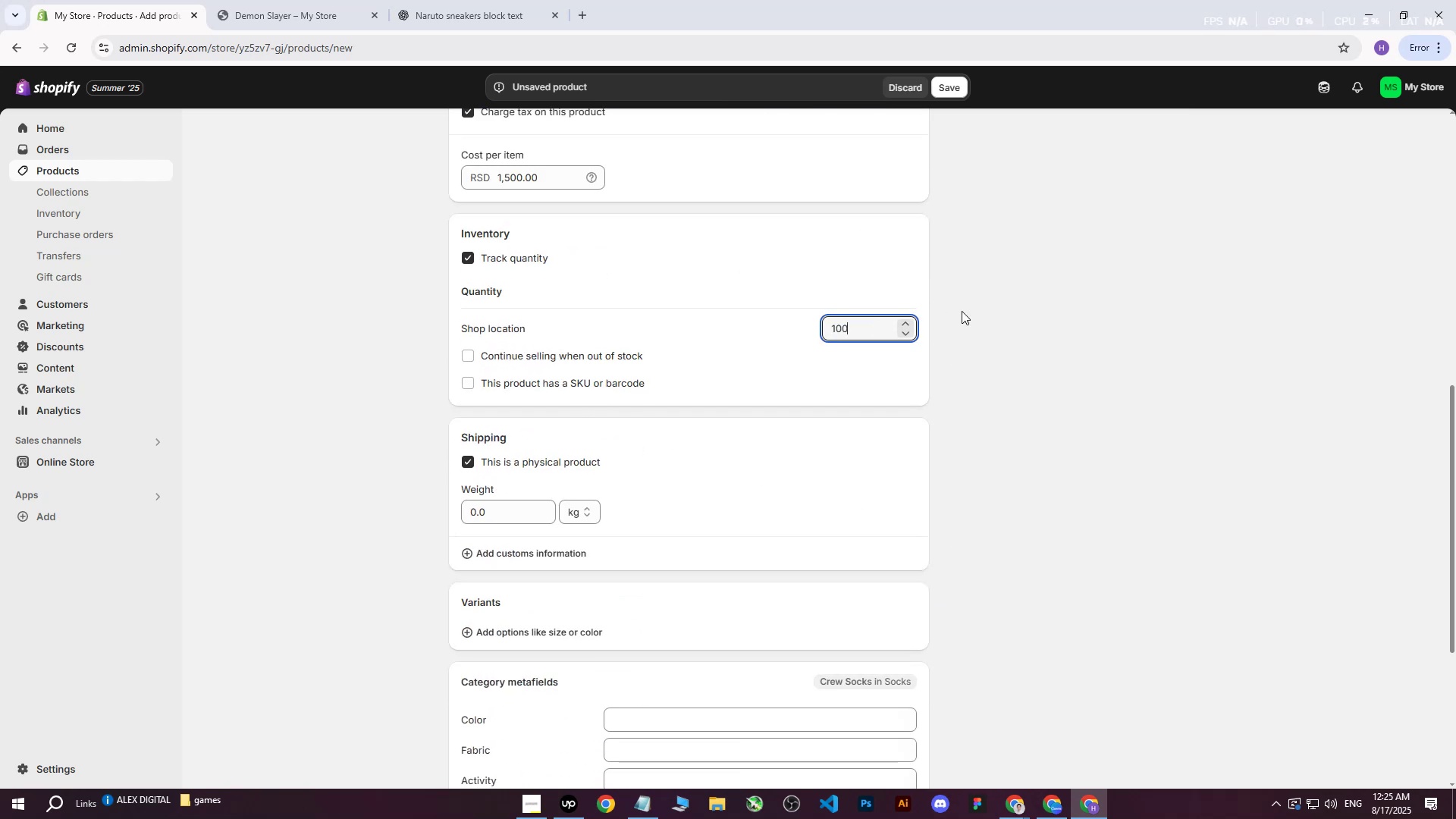 
left_click([967, 309])
 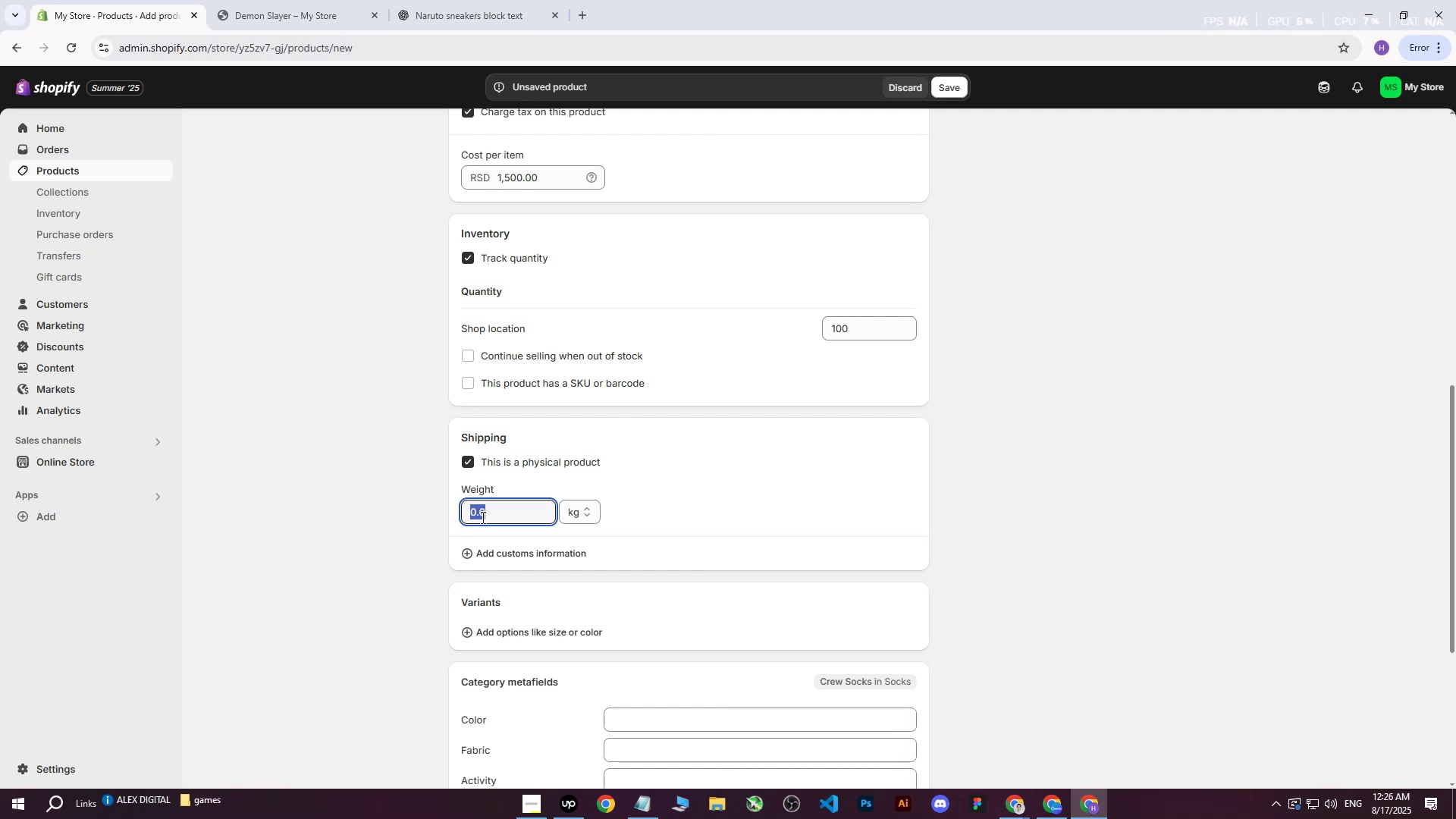 
left_click([575, 513])
 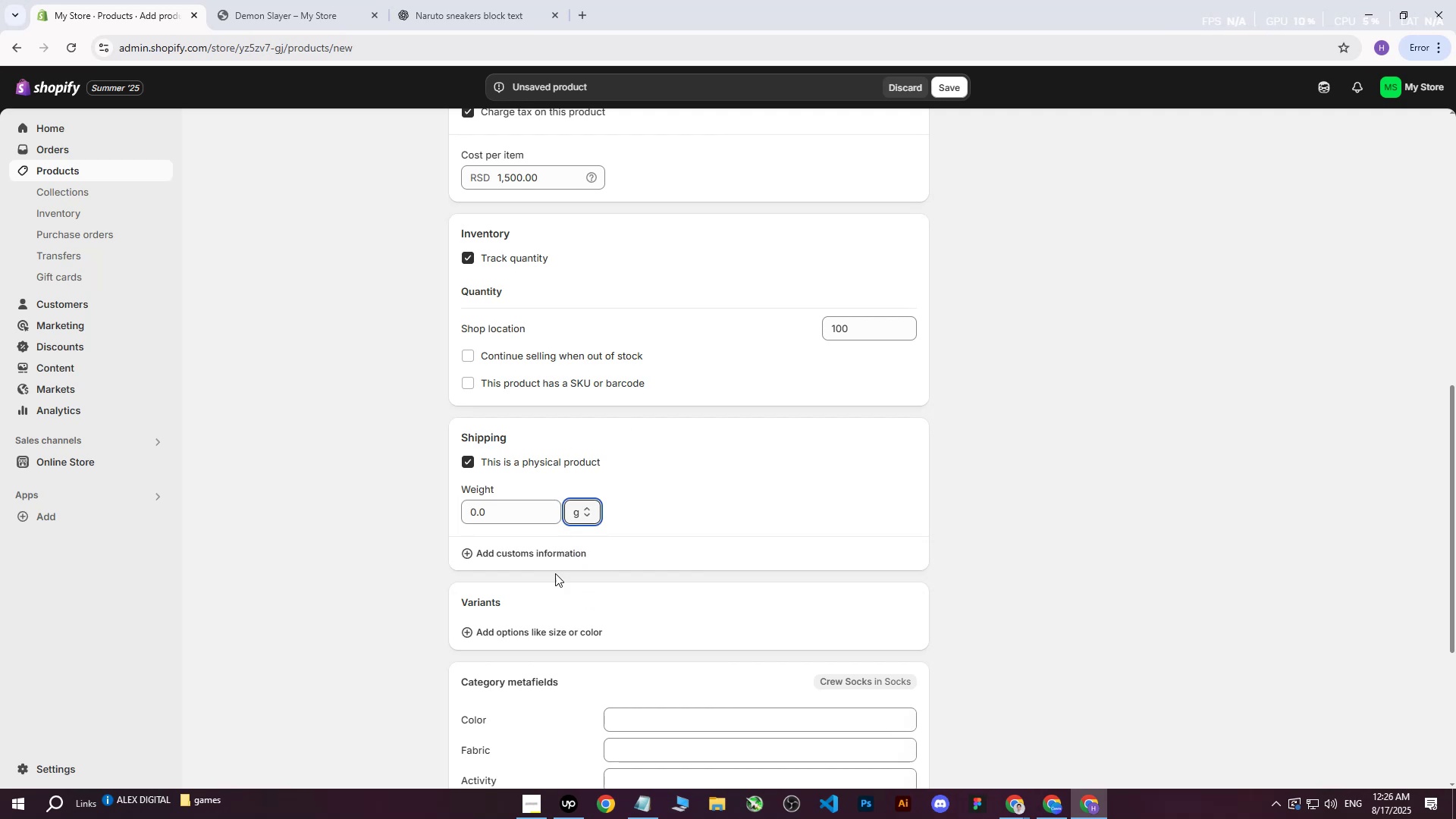 
double_click([502, 520])
 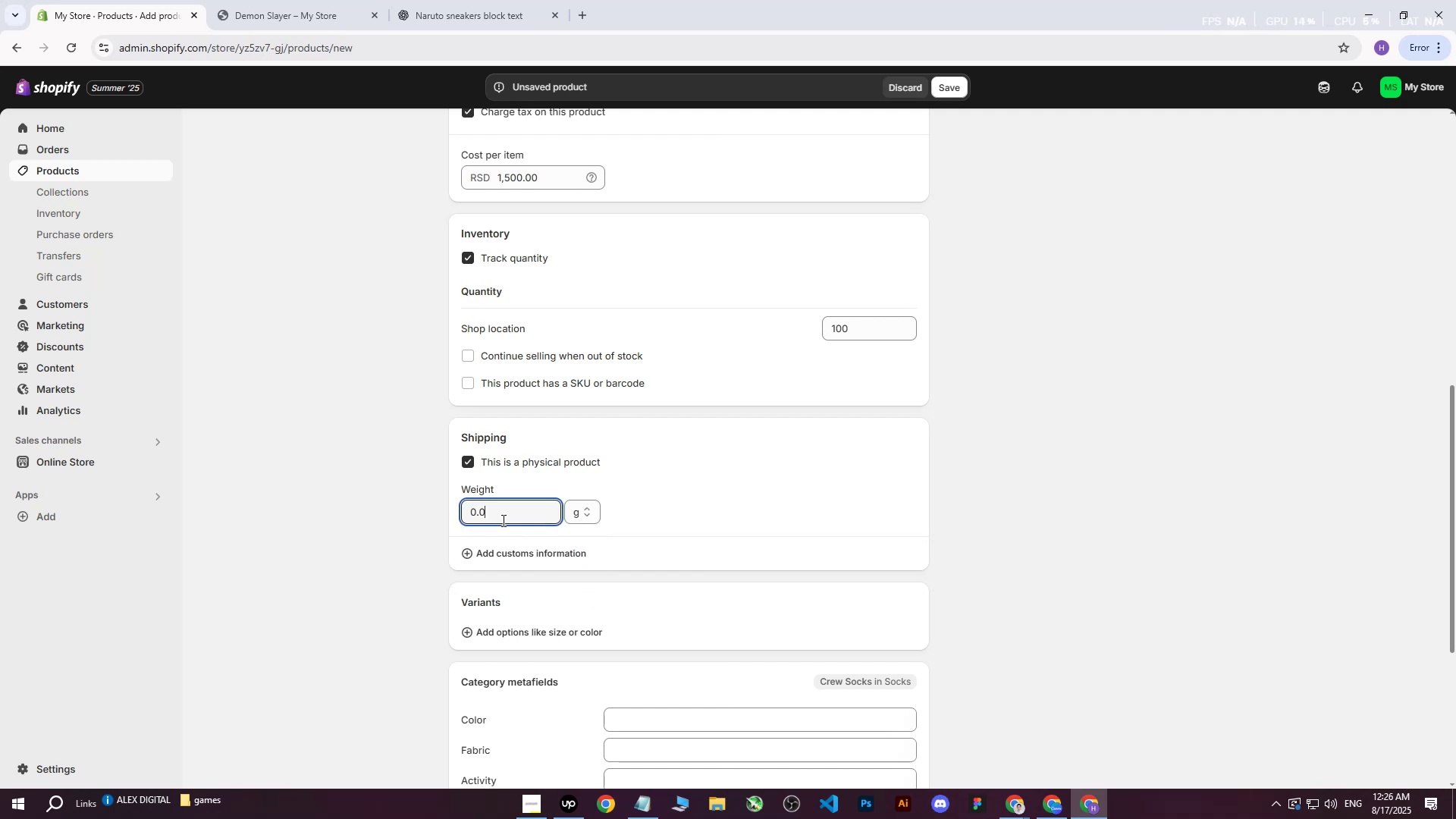 
type(1100)
 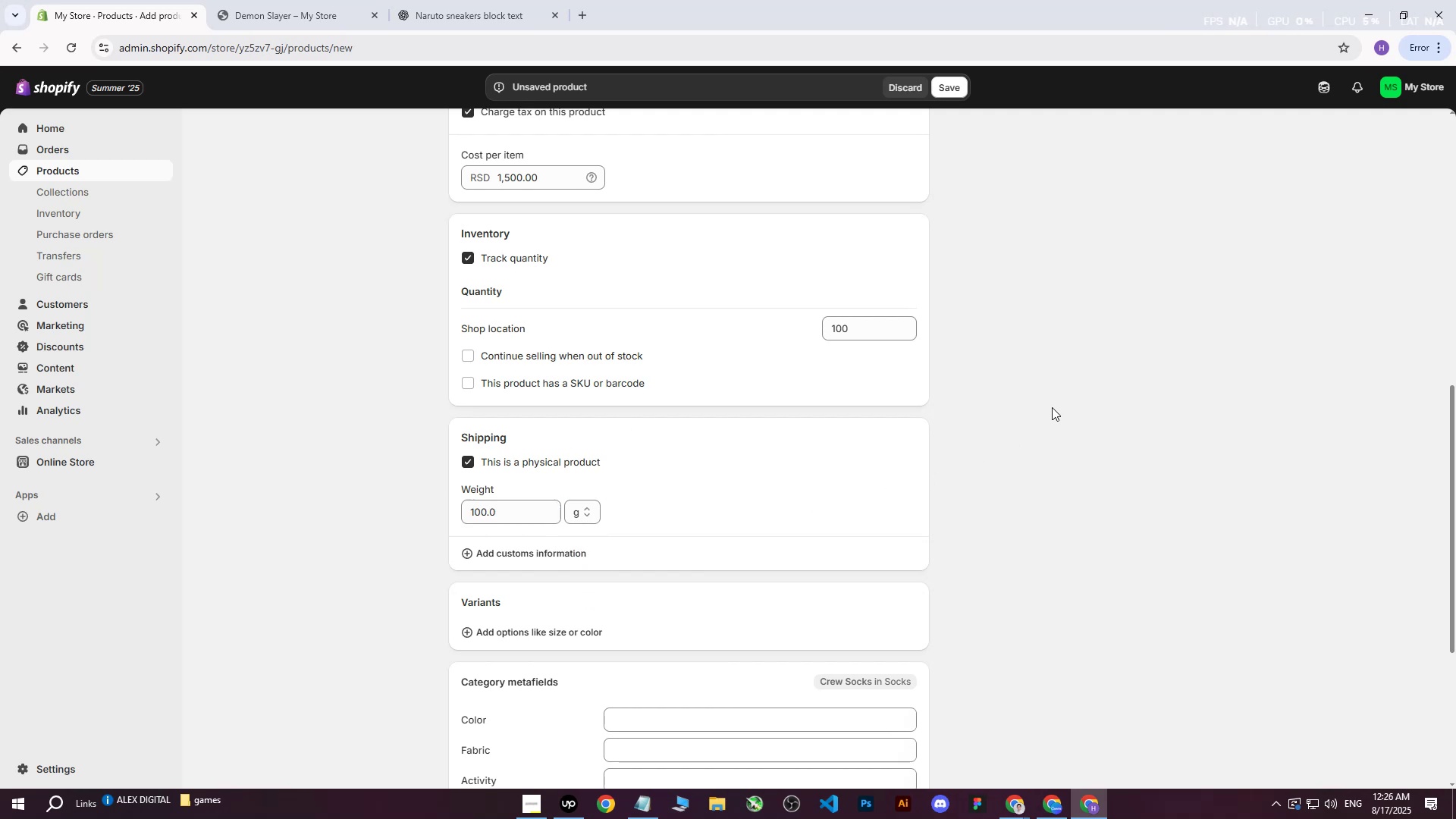 
left_click([1052, 407])
 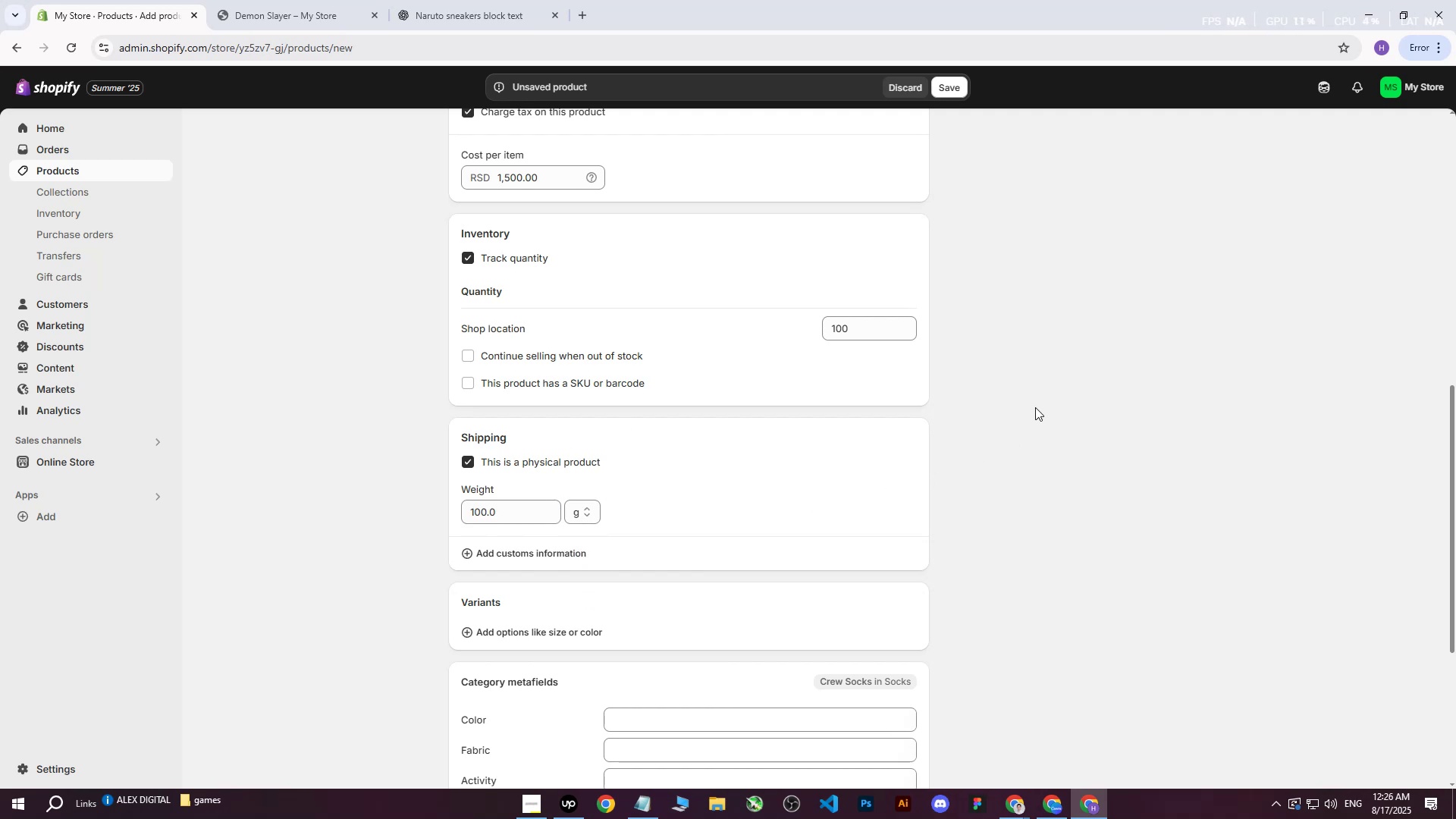 
scroll: coordinate [1024, 409], scroll_direction: down, amount: 3.0
 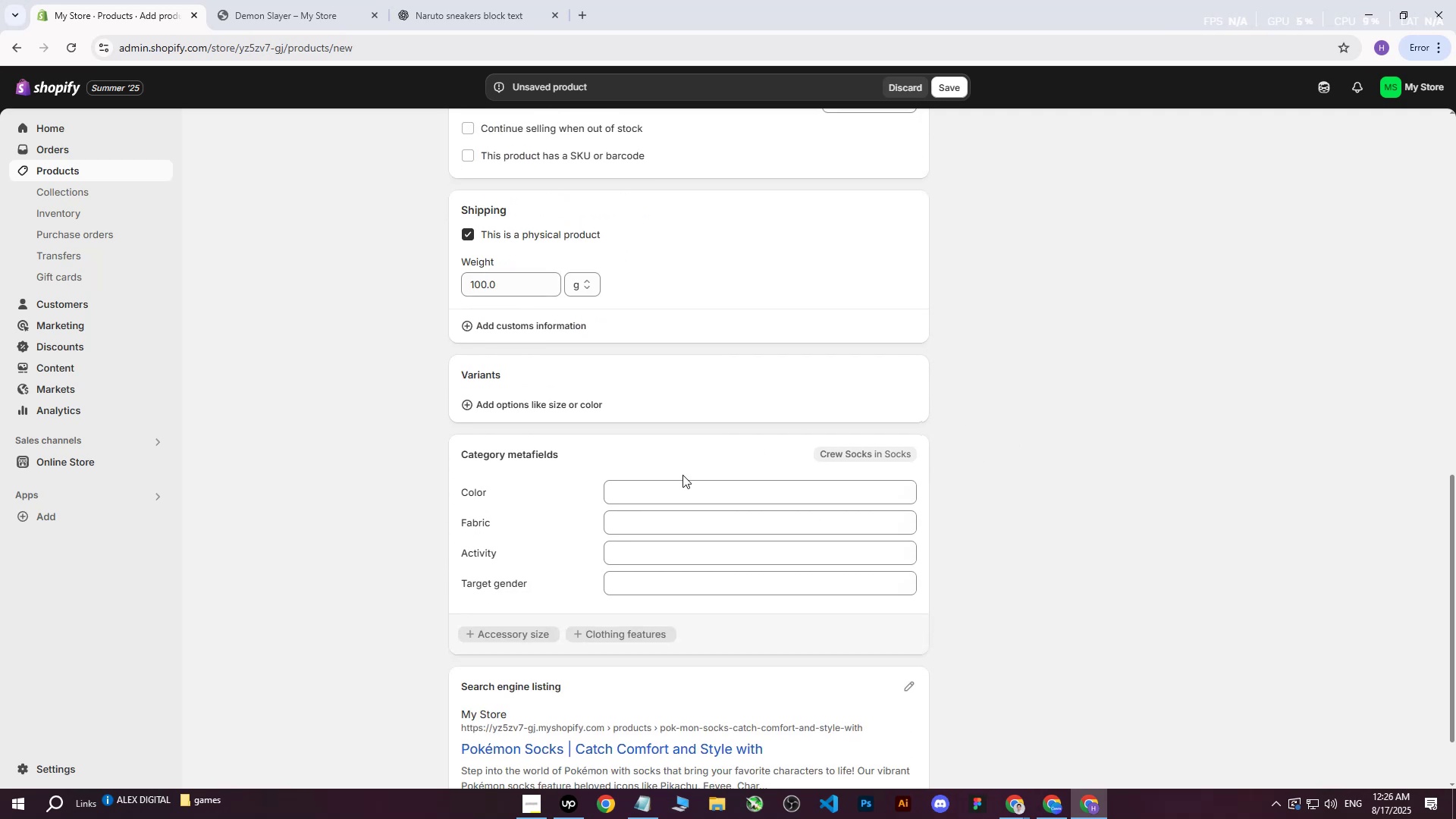 
left_click([653, 491])
 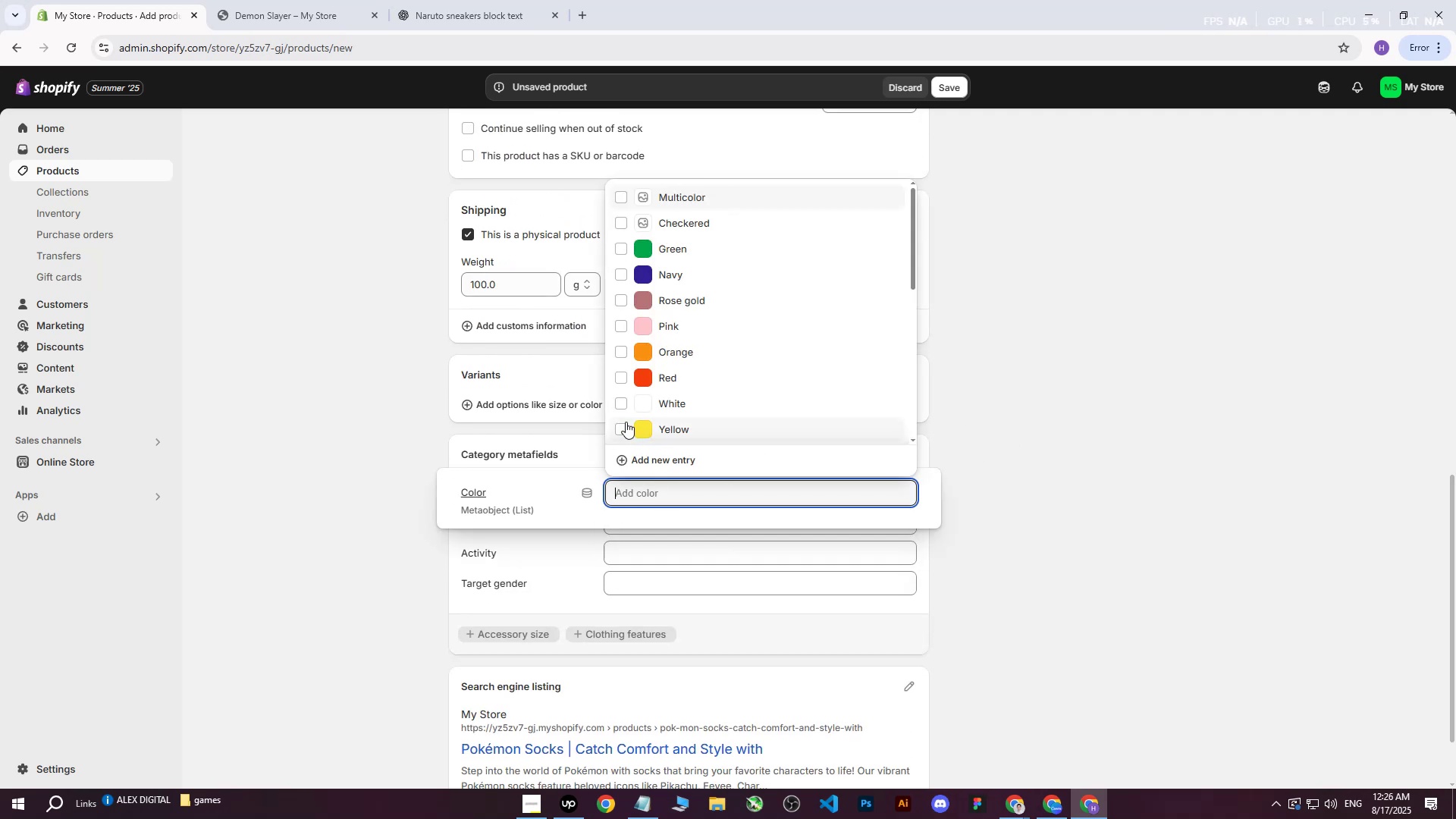 
double_click([626, 361])
 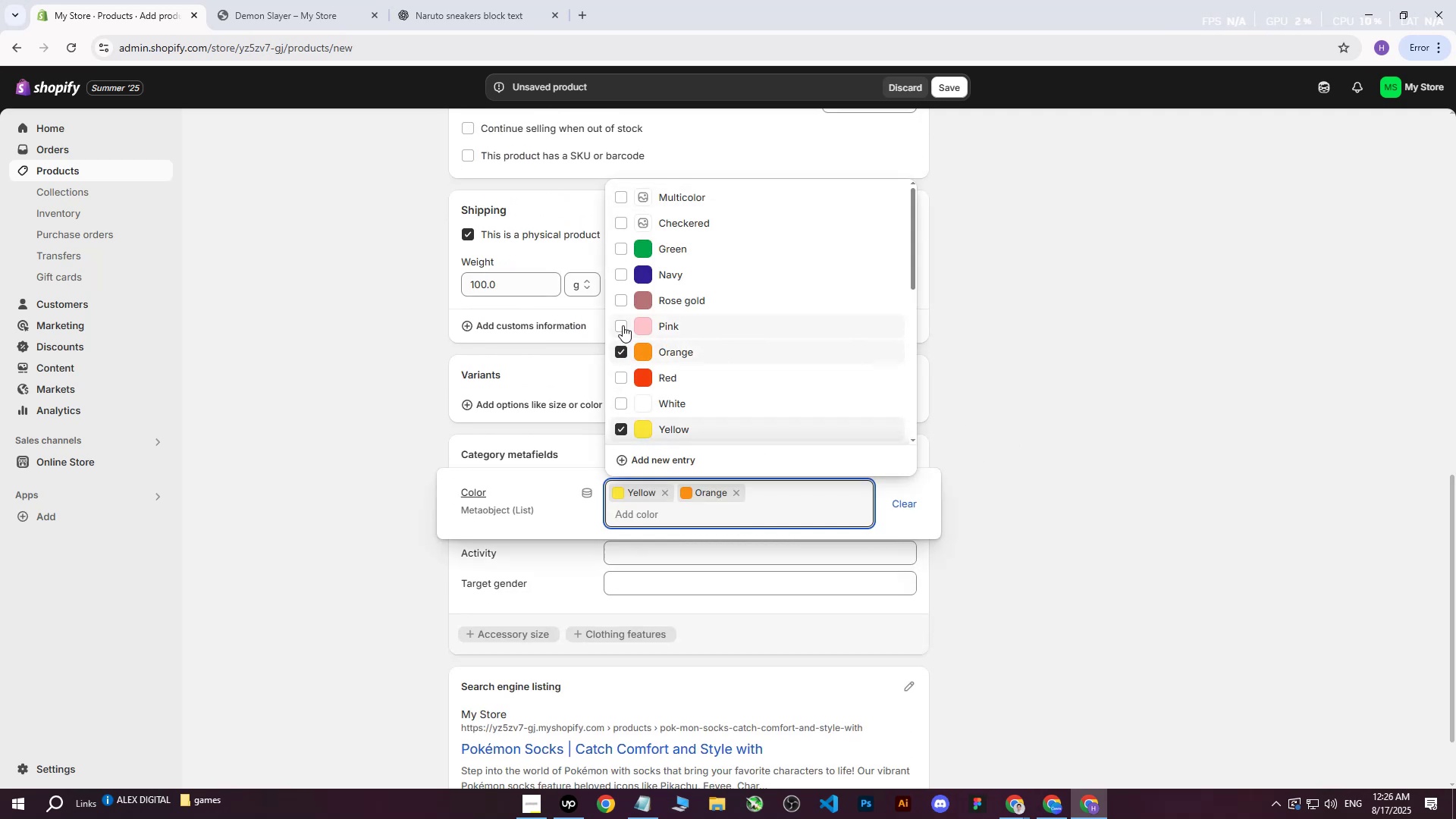 
triple_click([623, 325])
 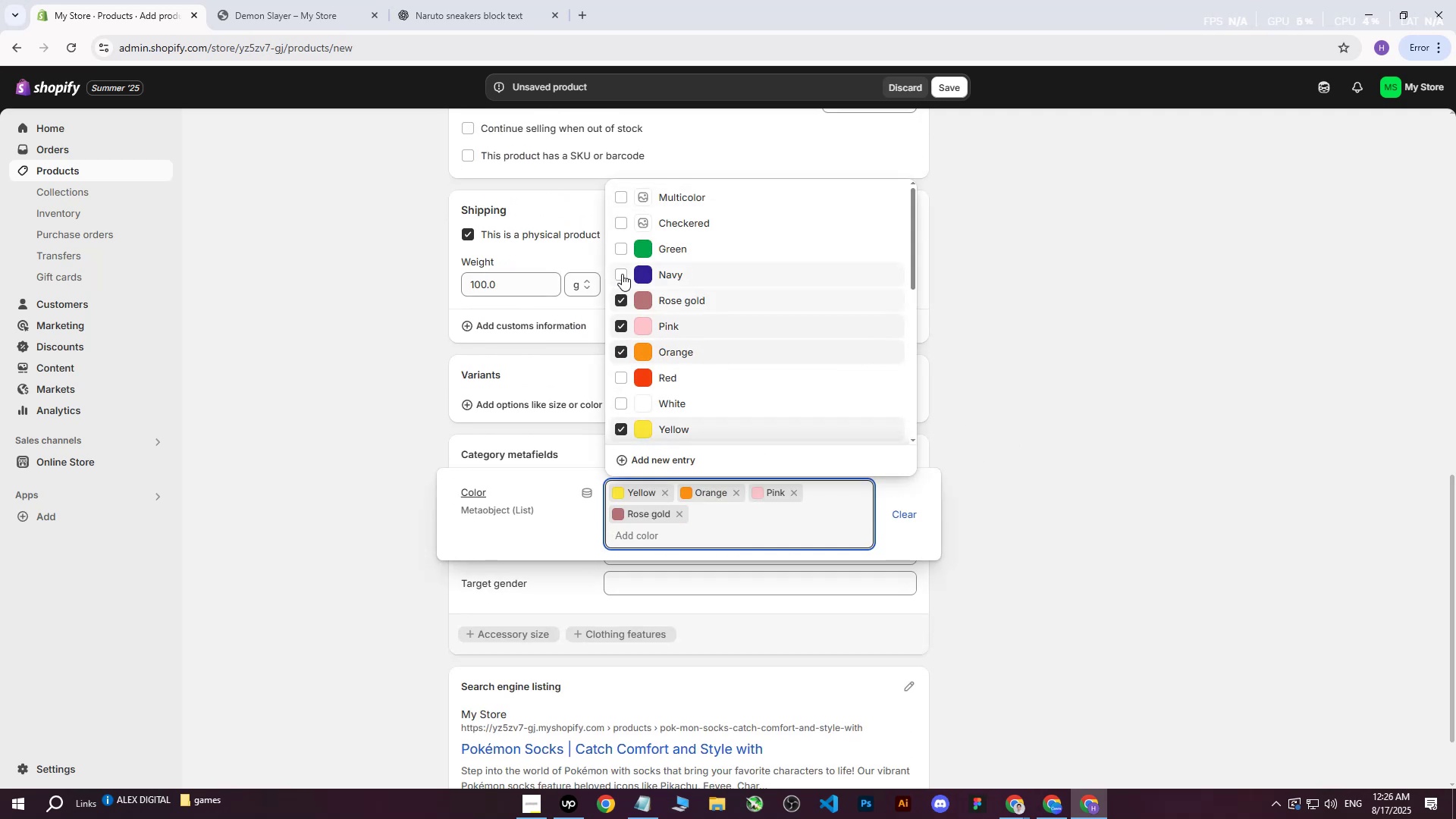 
triple_click([622, 274])
 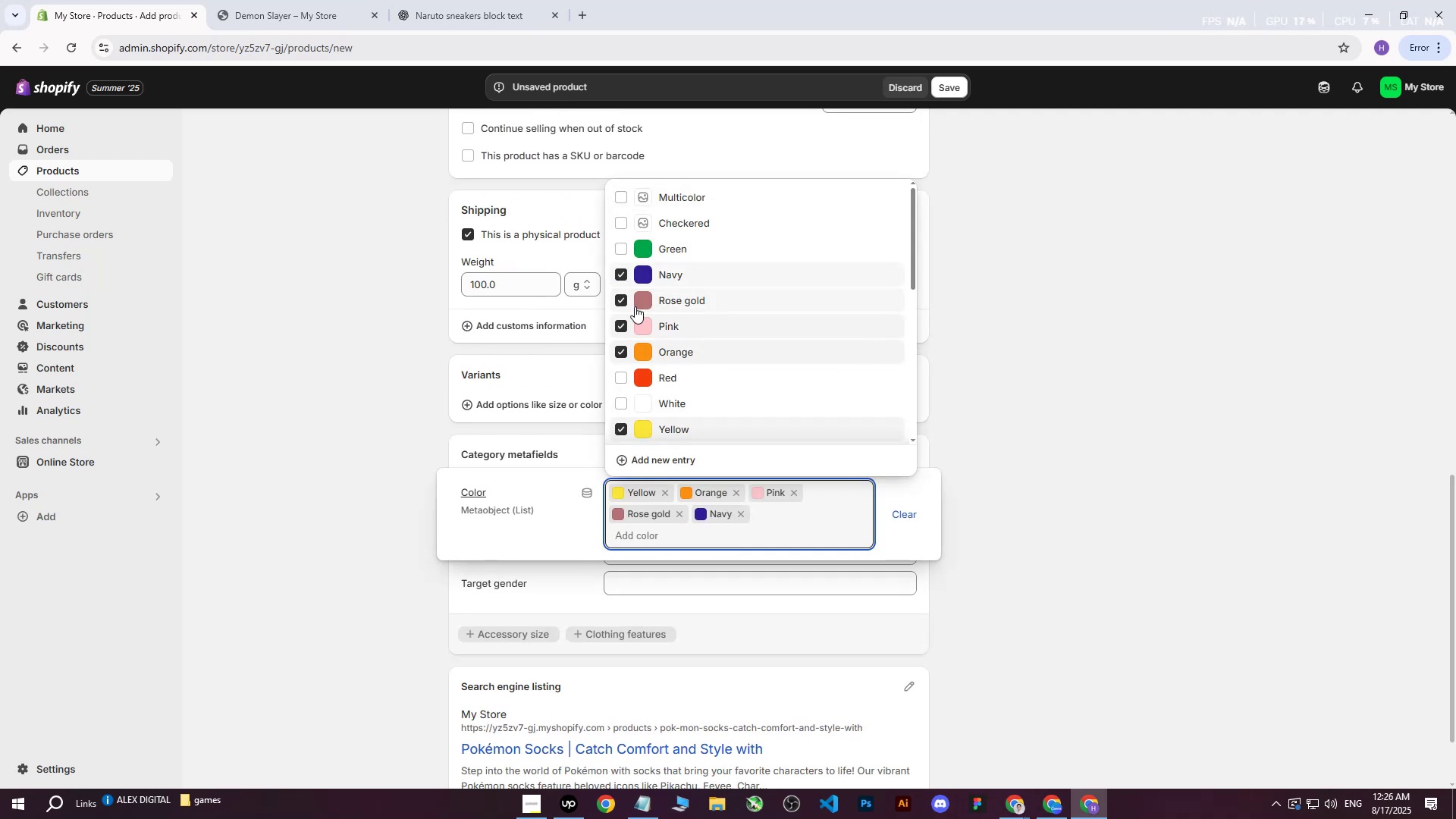 
scroll: coordinate [643, 324], scroll_direction: down, amount: 4.0
 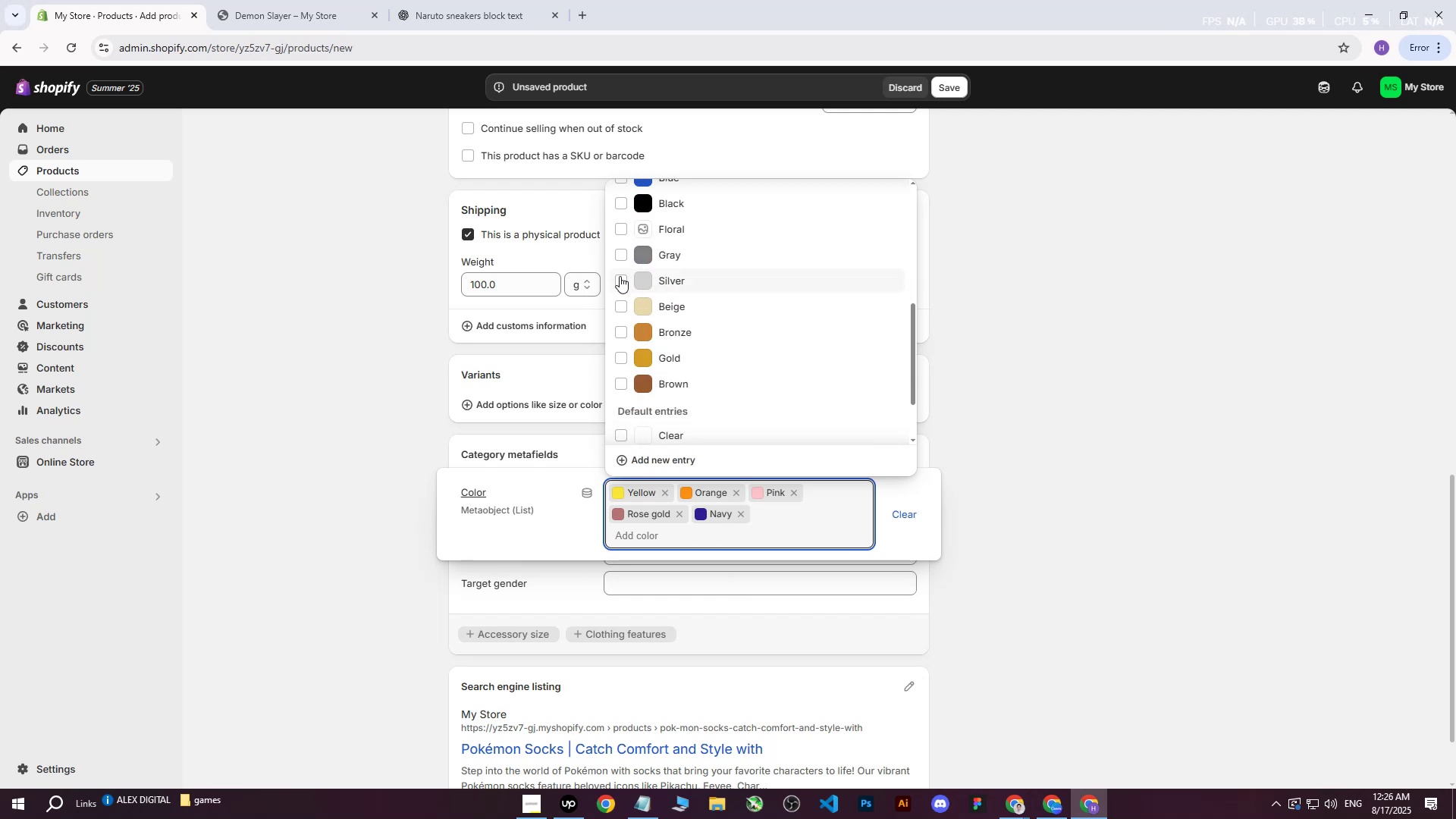 
left_click([620, 276])
 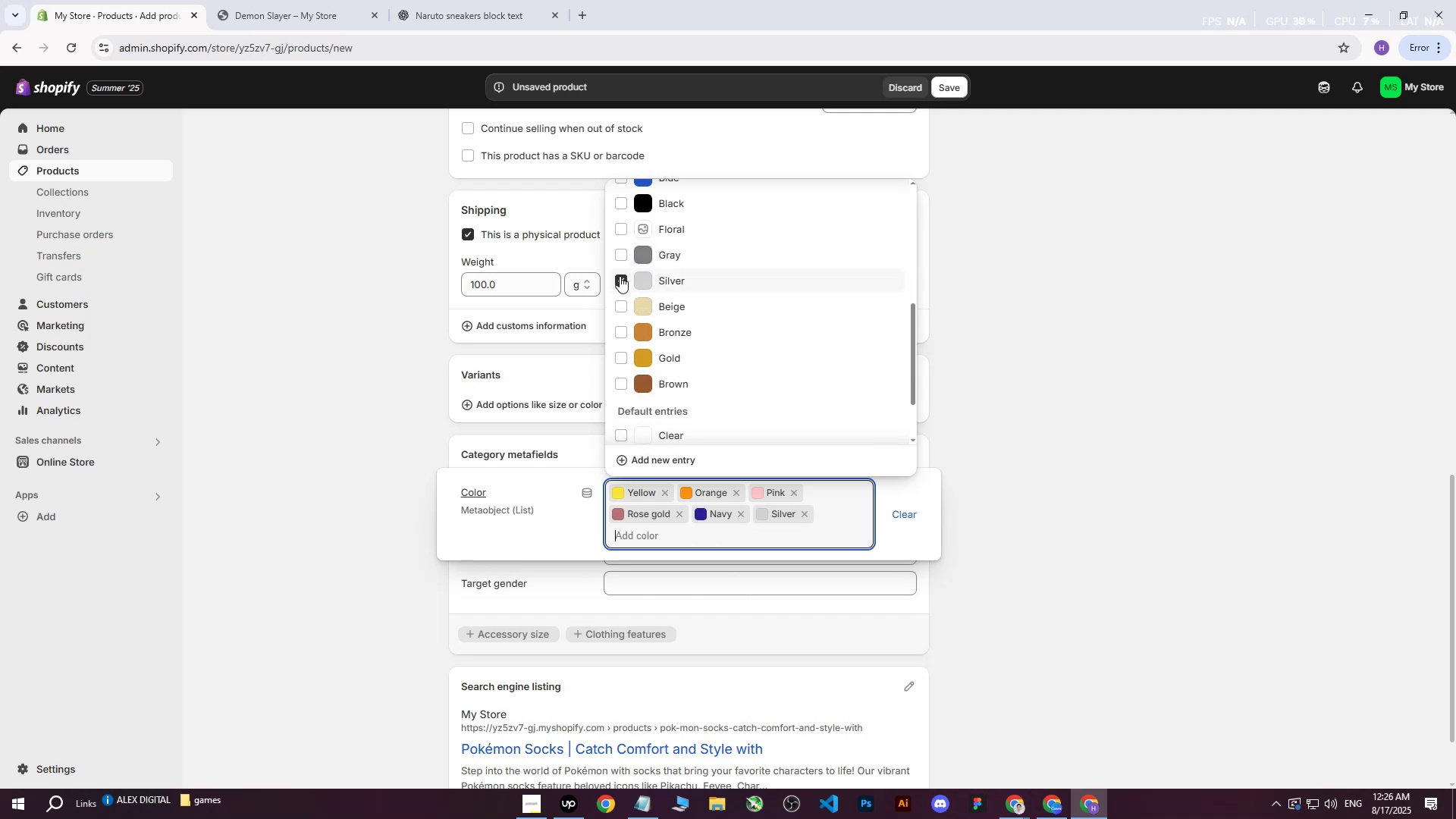 
scroll: coordinate [620, 276], scroll_direction: up, amount: 2.0
 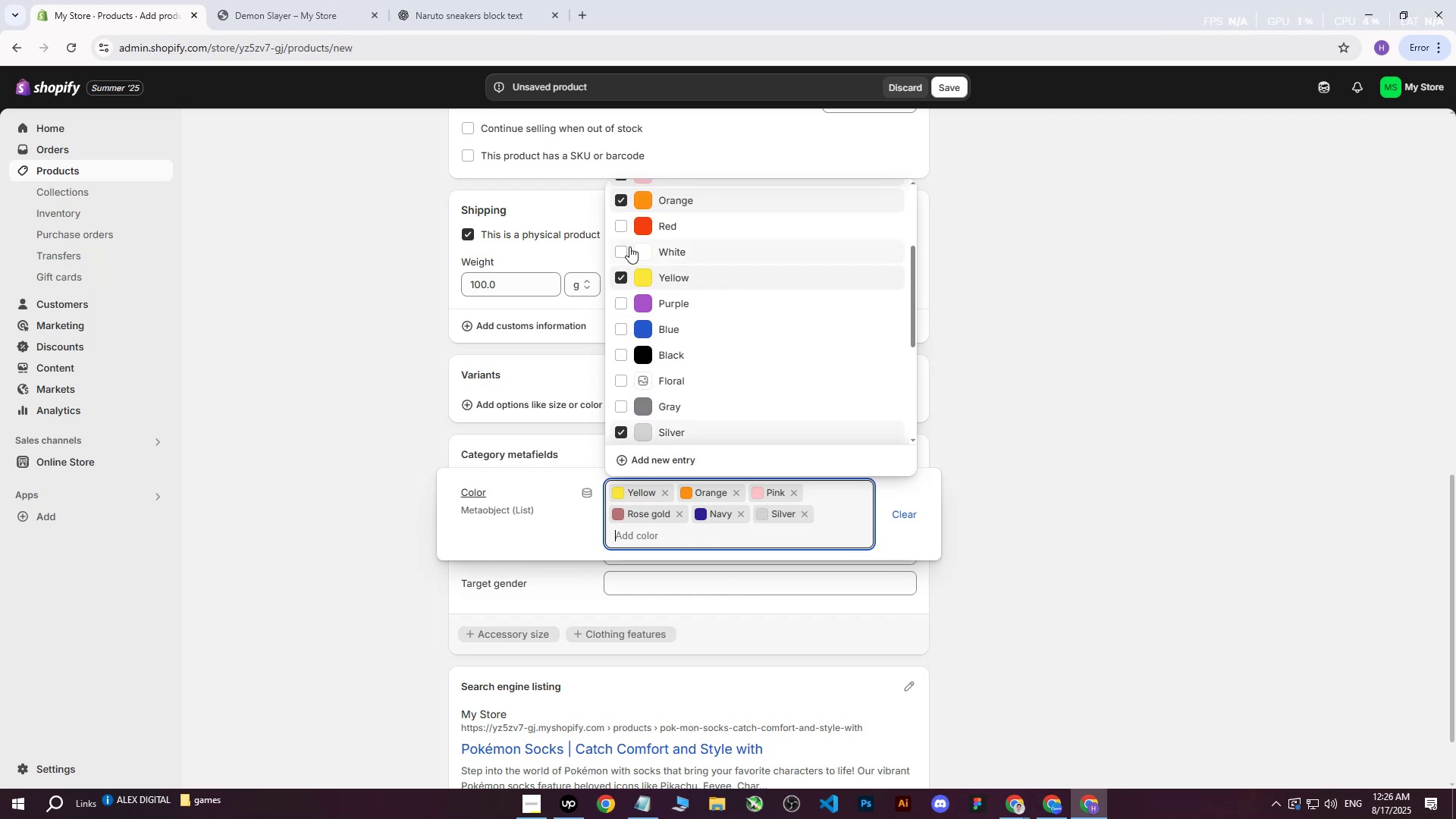 
left_click([622, 253])
 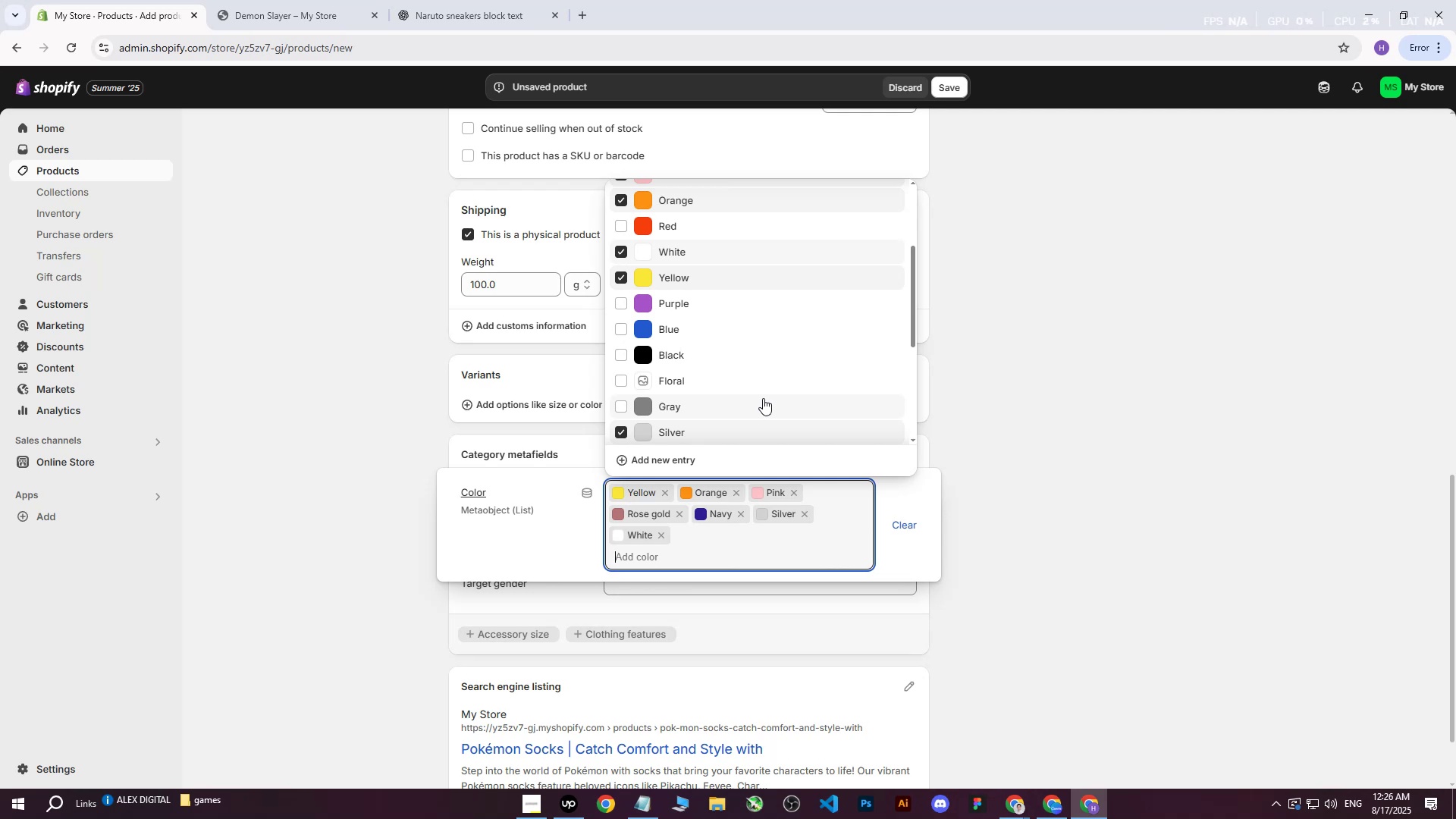 
wait(20.06)
 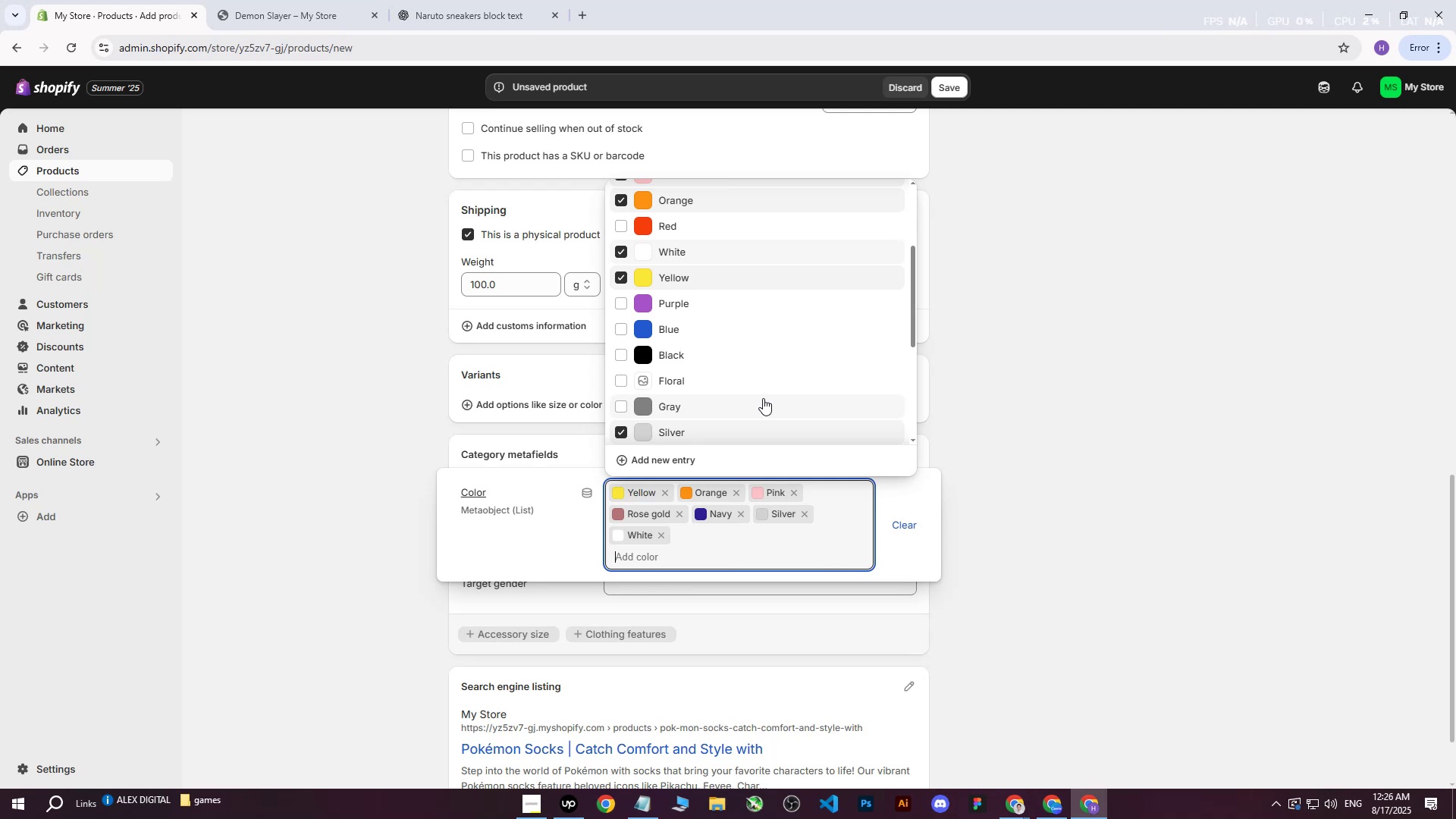 
scroll: coordinate [776, 400], scroll_direction: none, amount: 0.0
 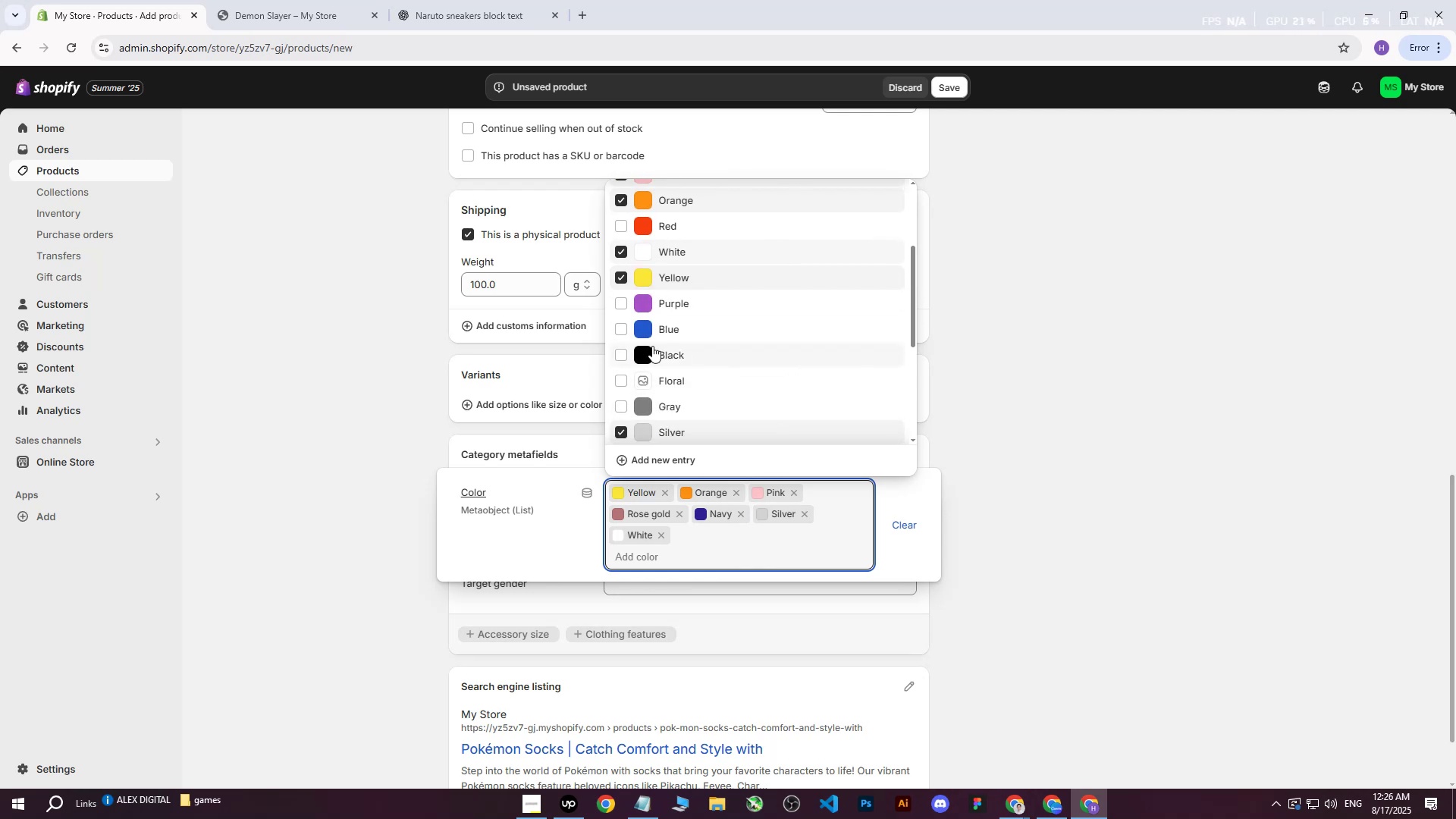 
left_click([658, 333])
 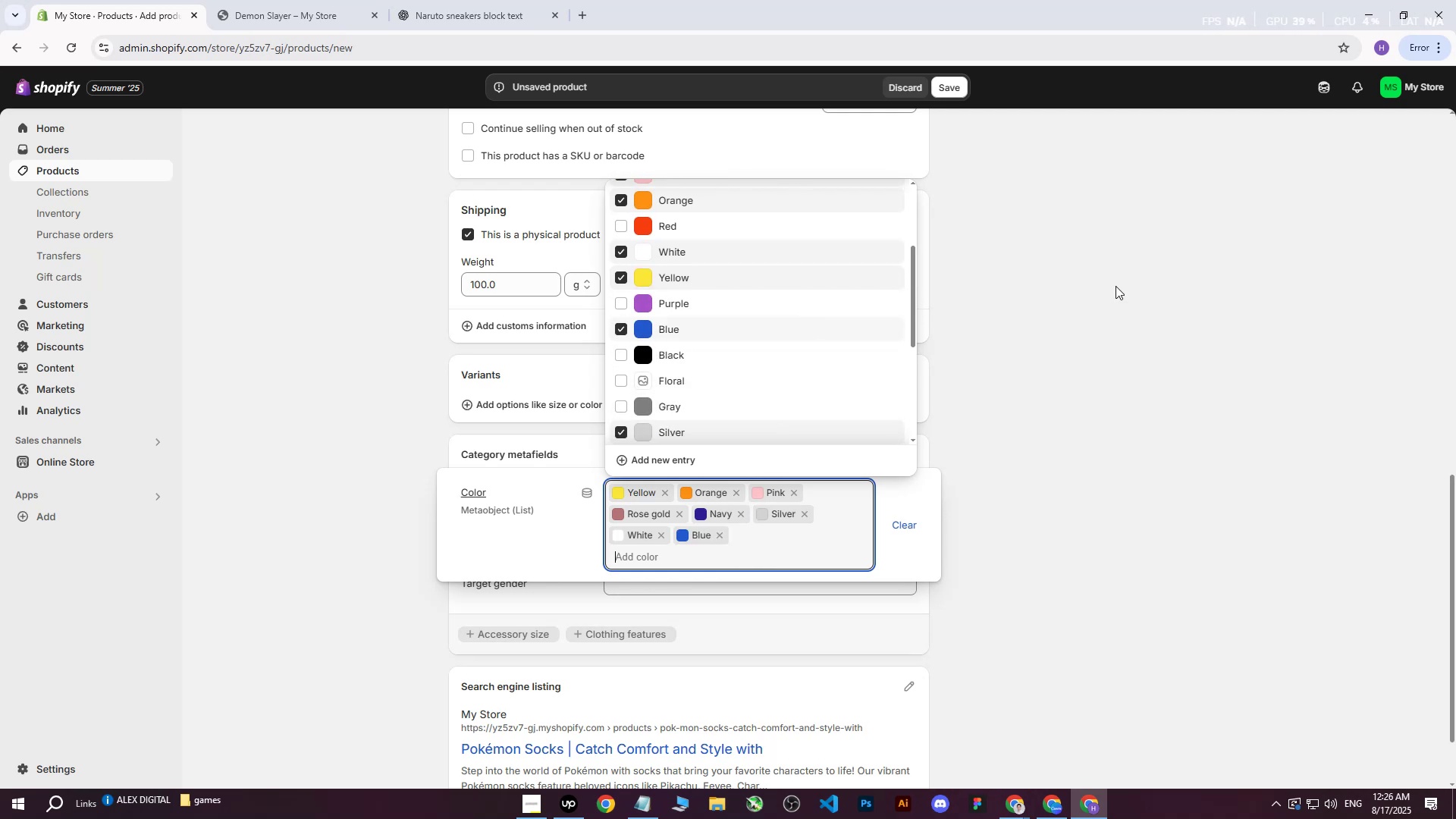 
double_click([1116, 286])
 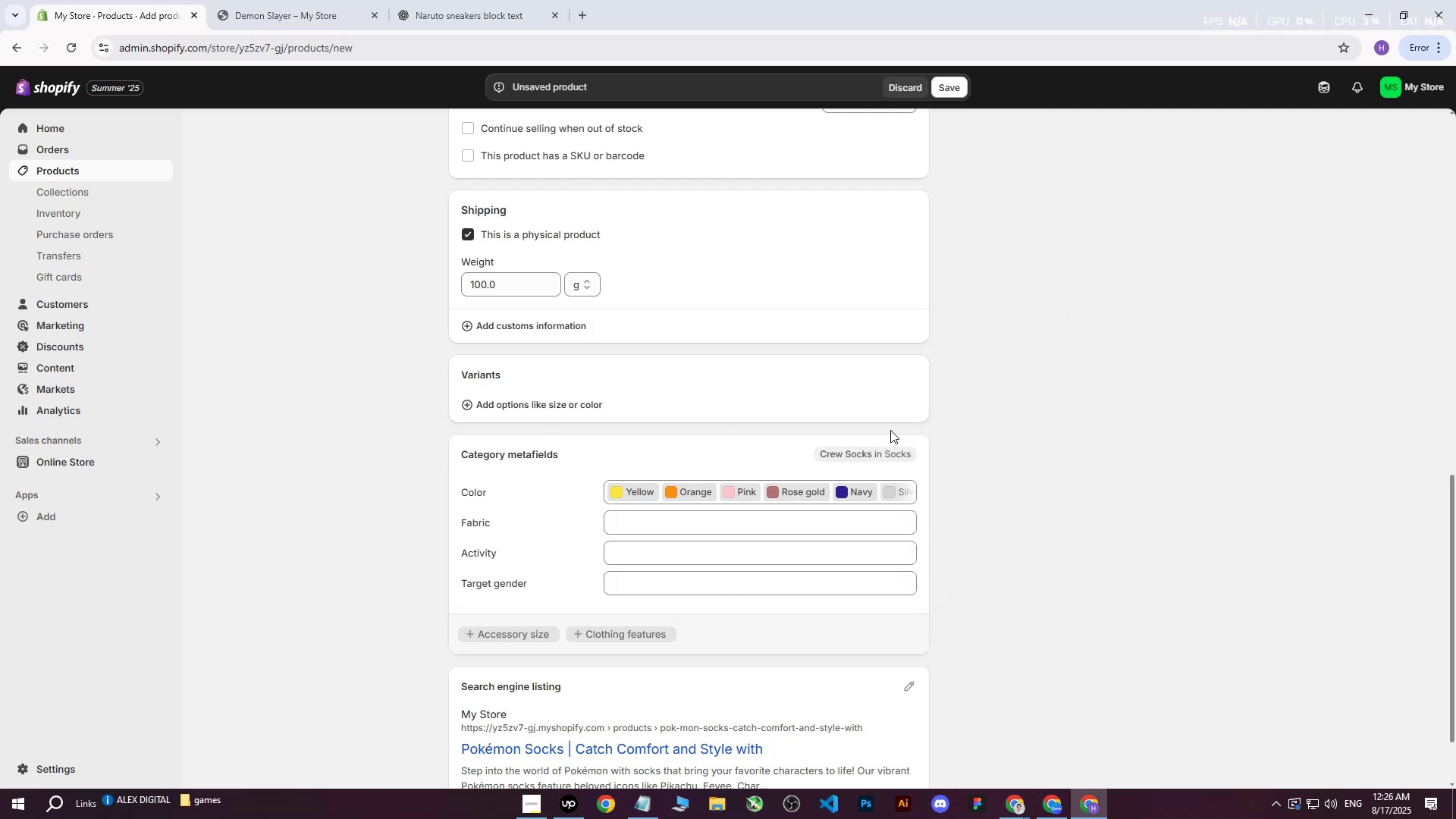 
wait(5.29)
 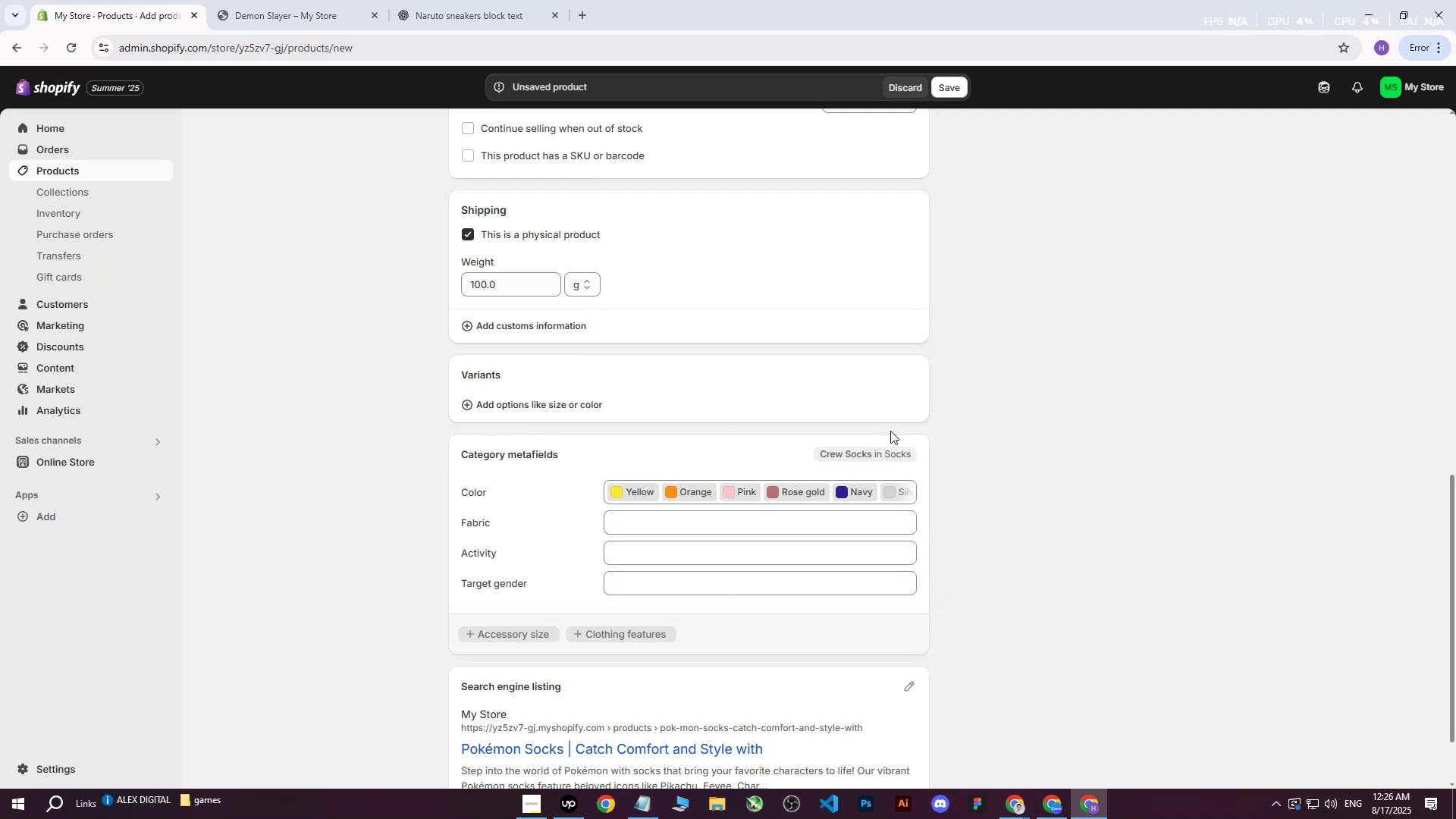 
scroll: coordinate [911, 324], scroll_direction: up, amount: 15.0
 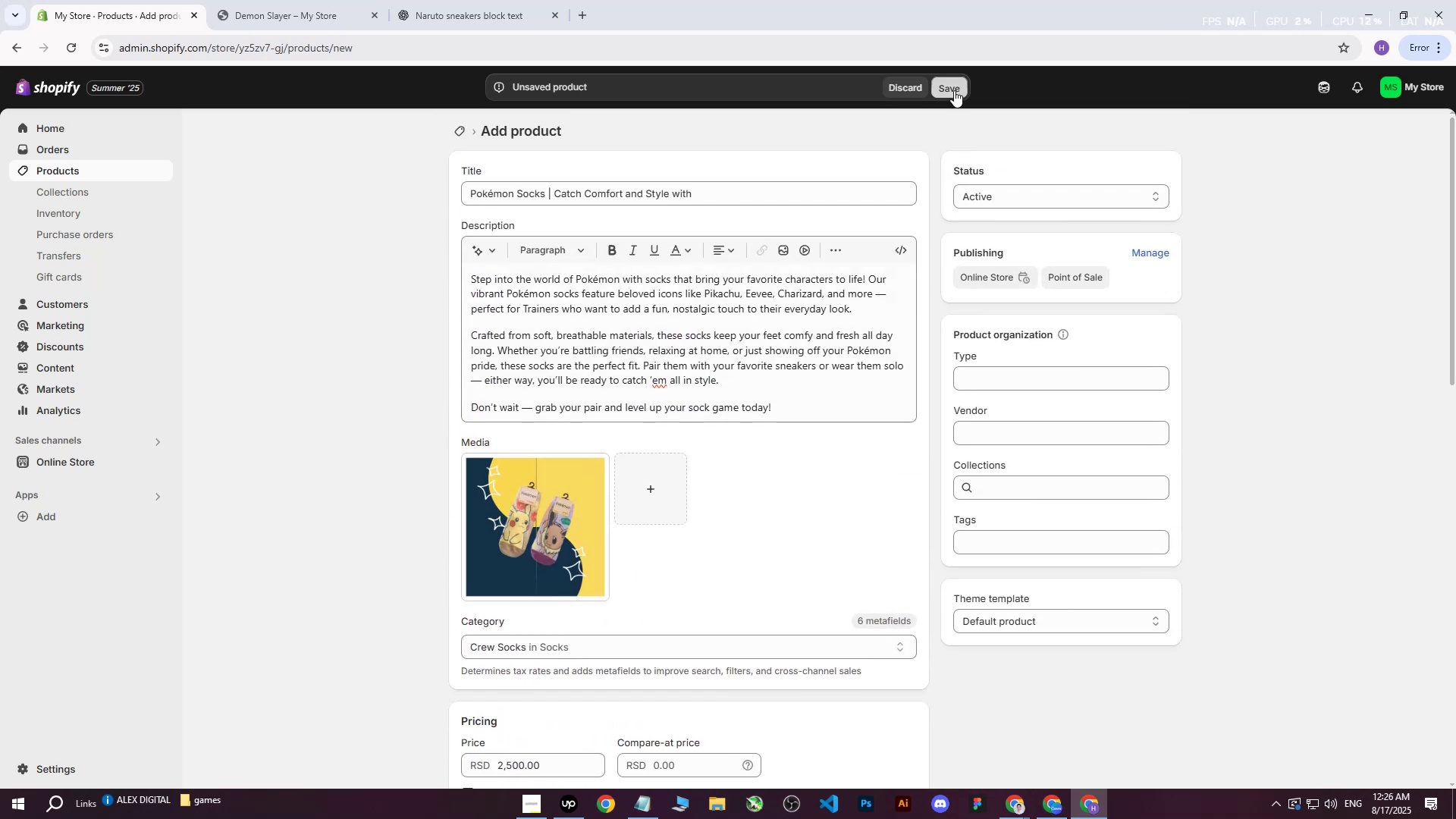 
left_click([954, 90])
 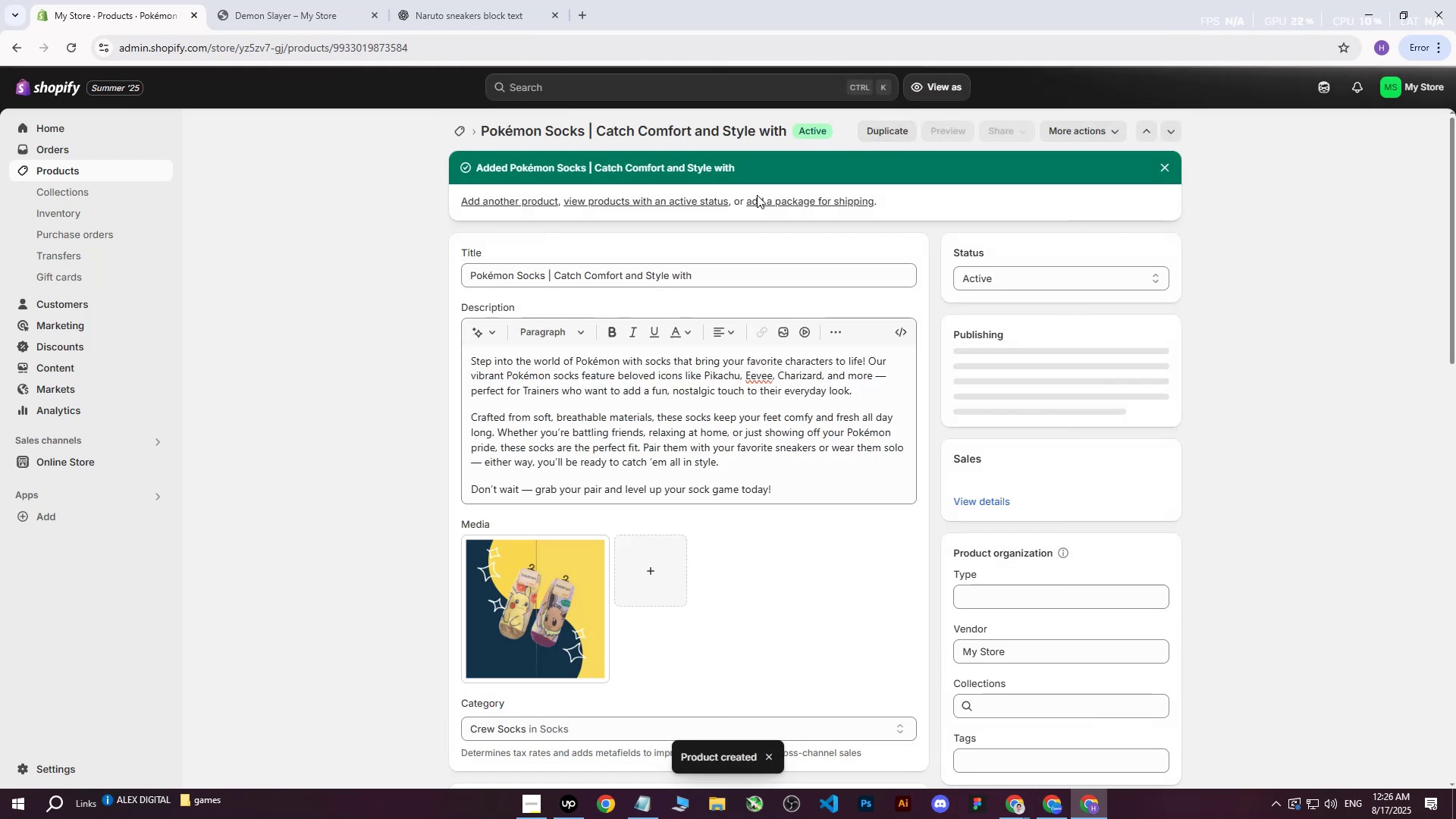 
left_click([64, 169])
 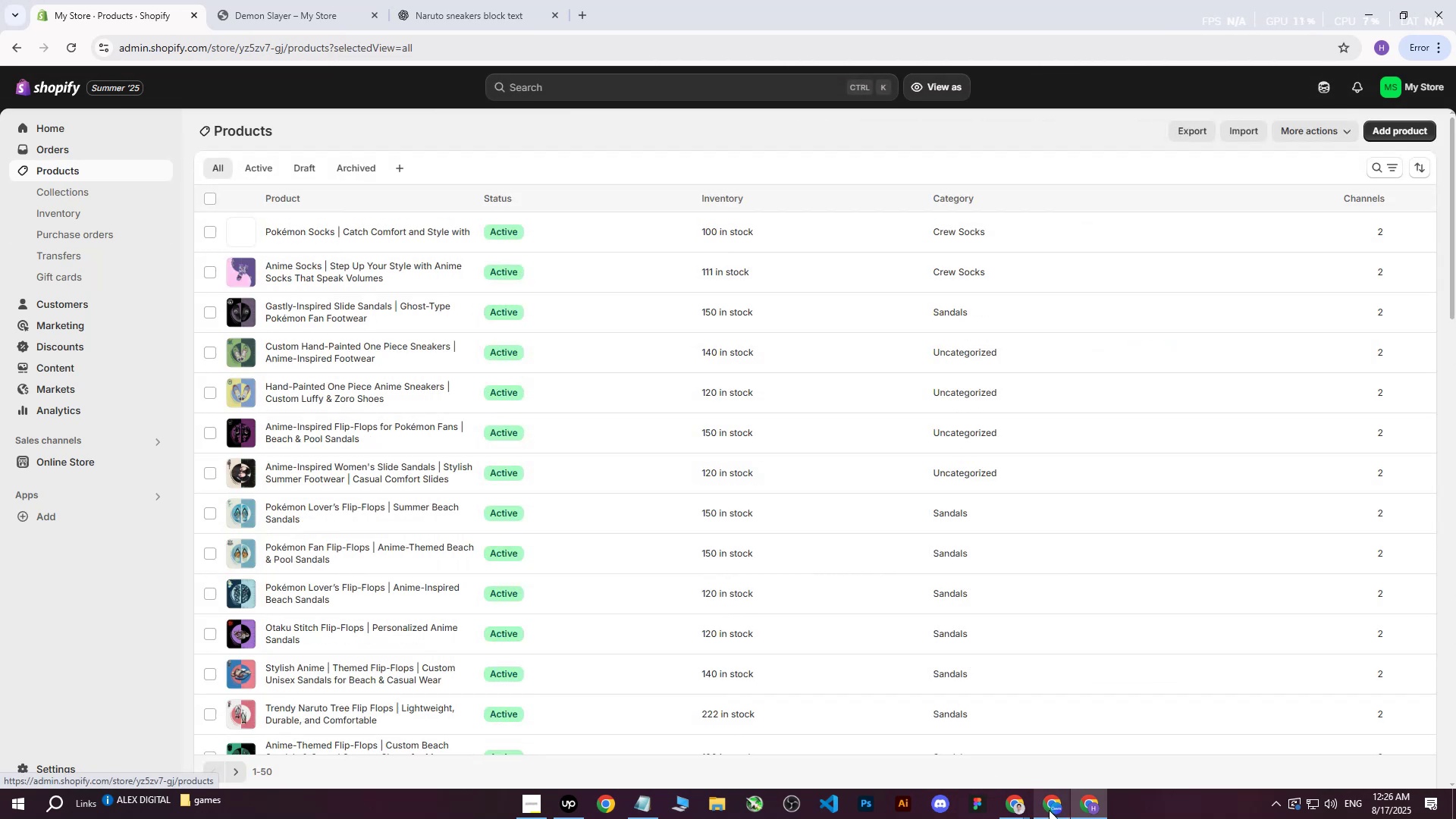 
left_click([1054, 811])
 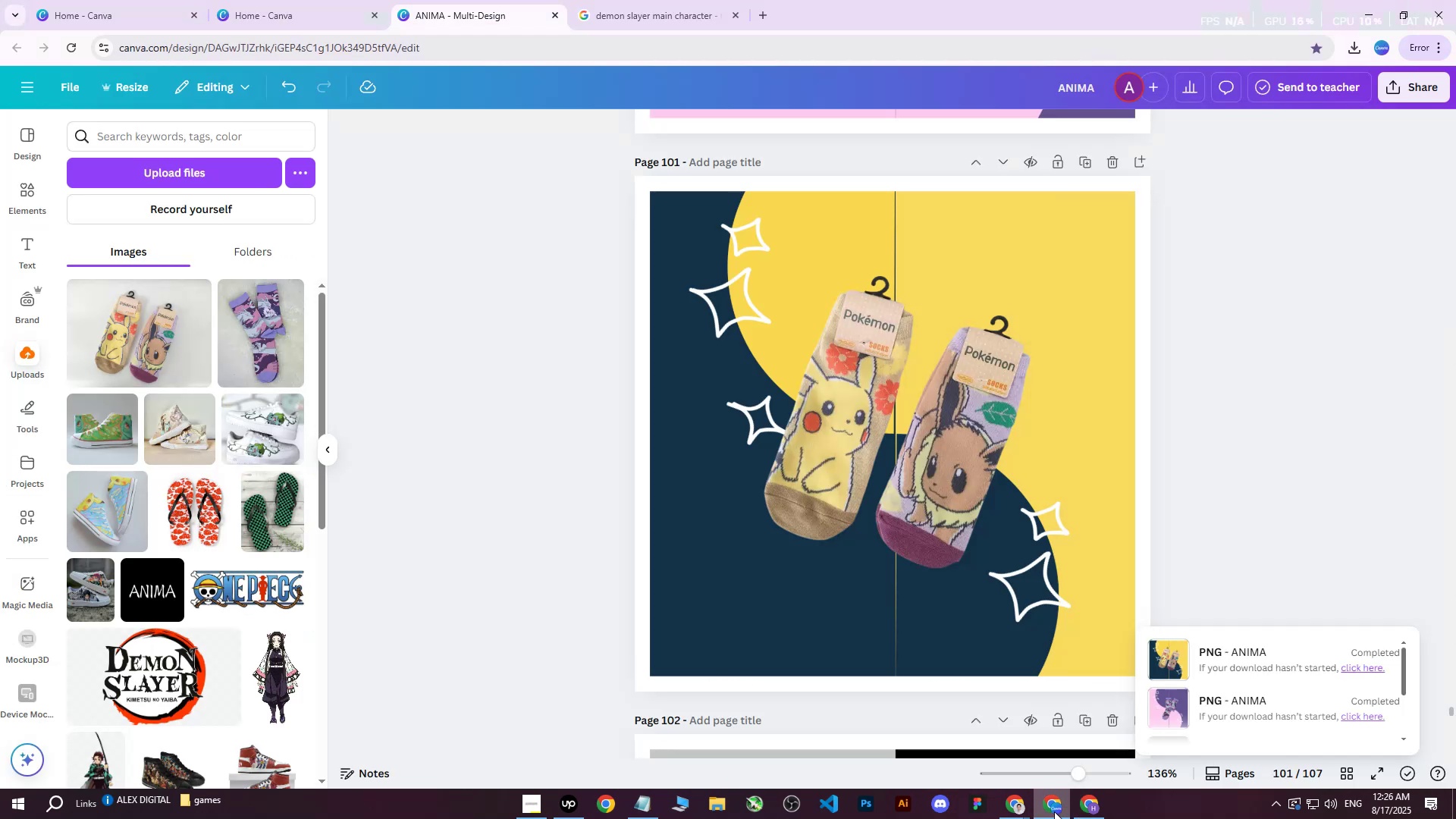 
left_click([1054, 811])
 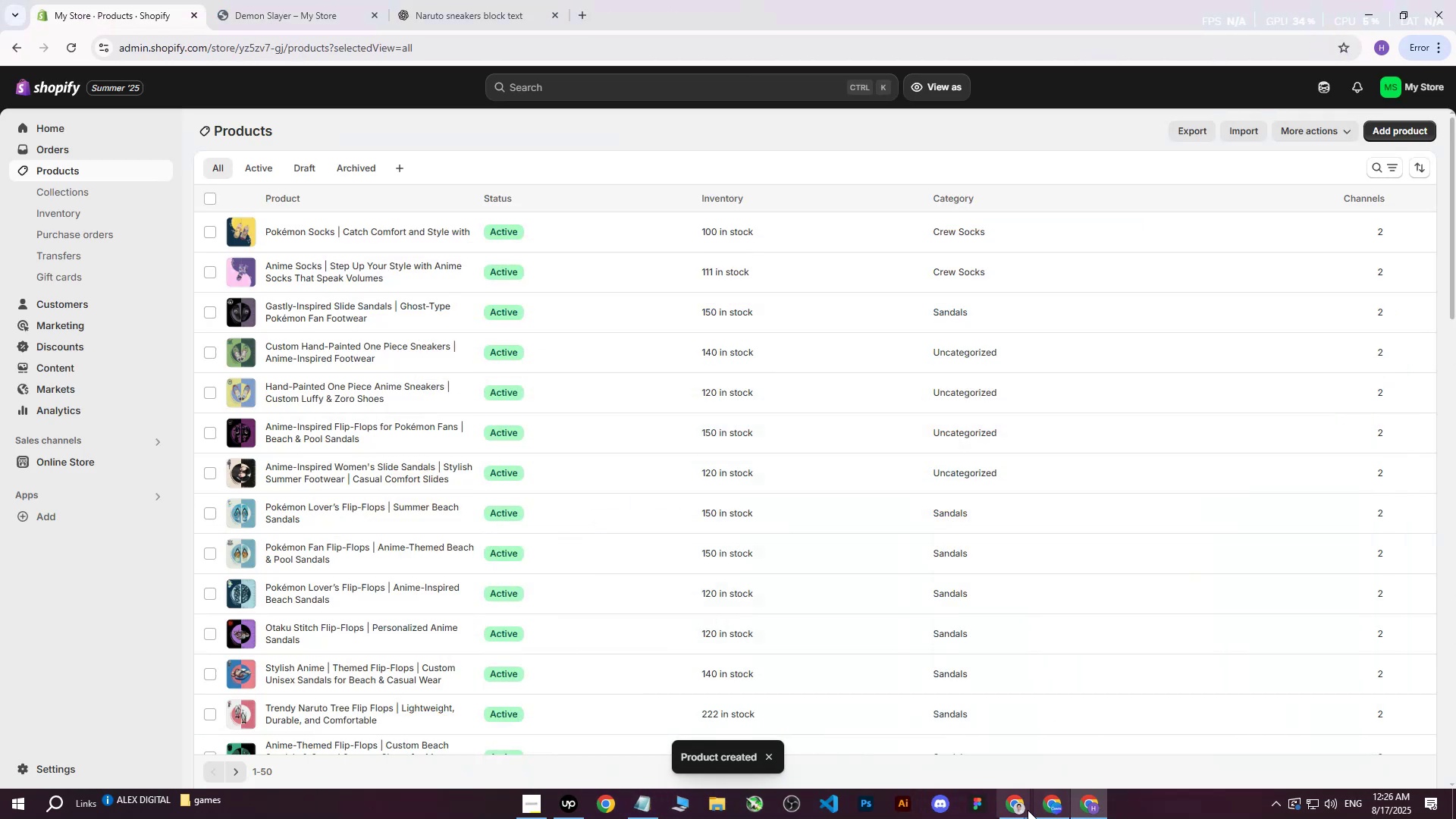 
left_click([1027, 810])
 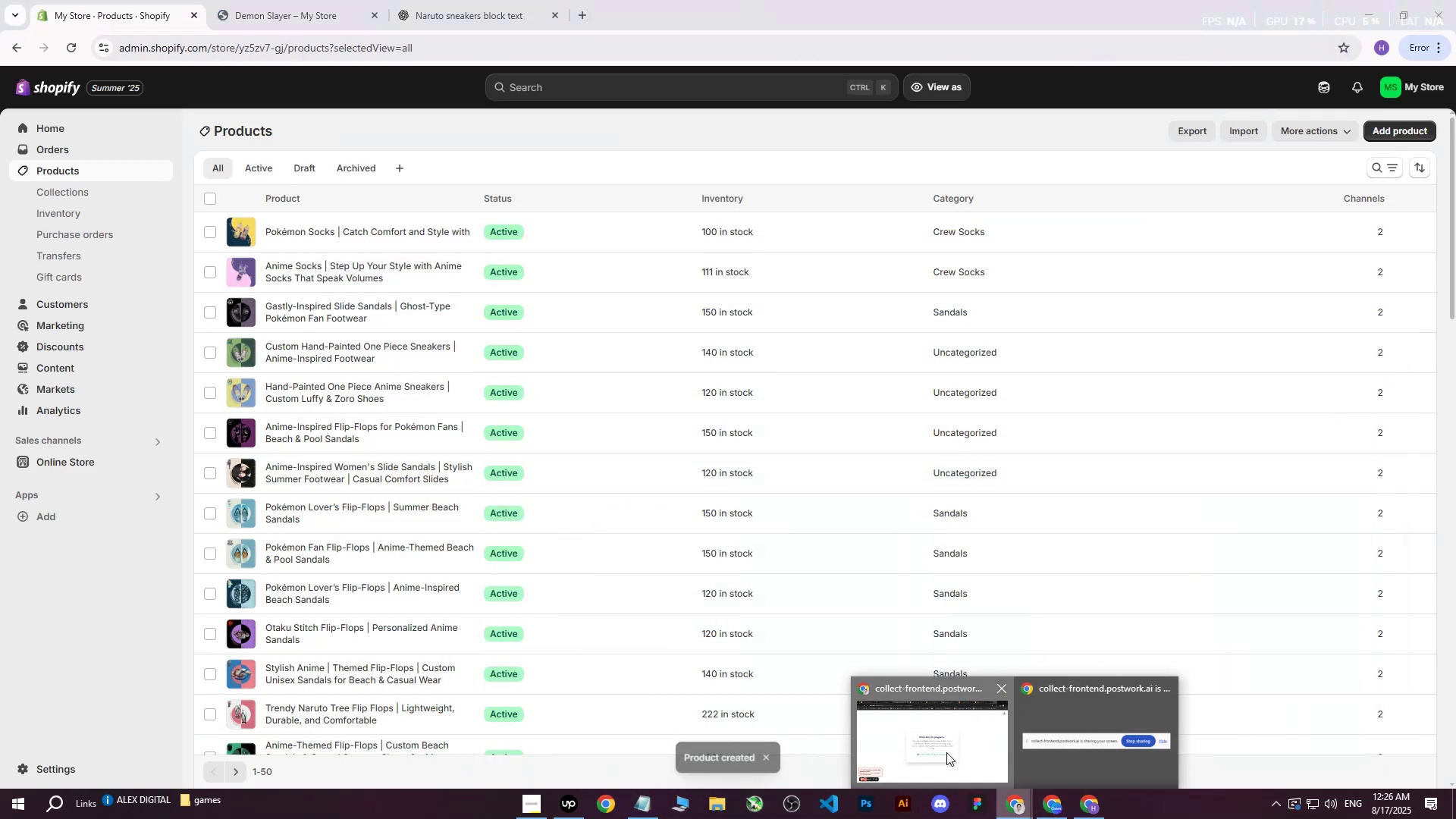 
left_click([946, 752])
 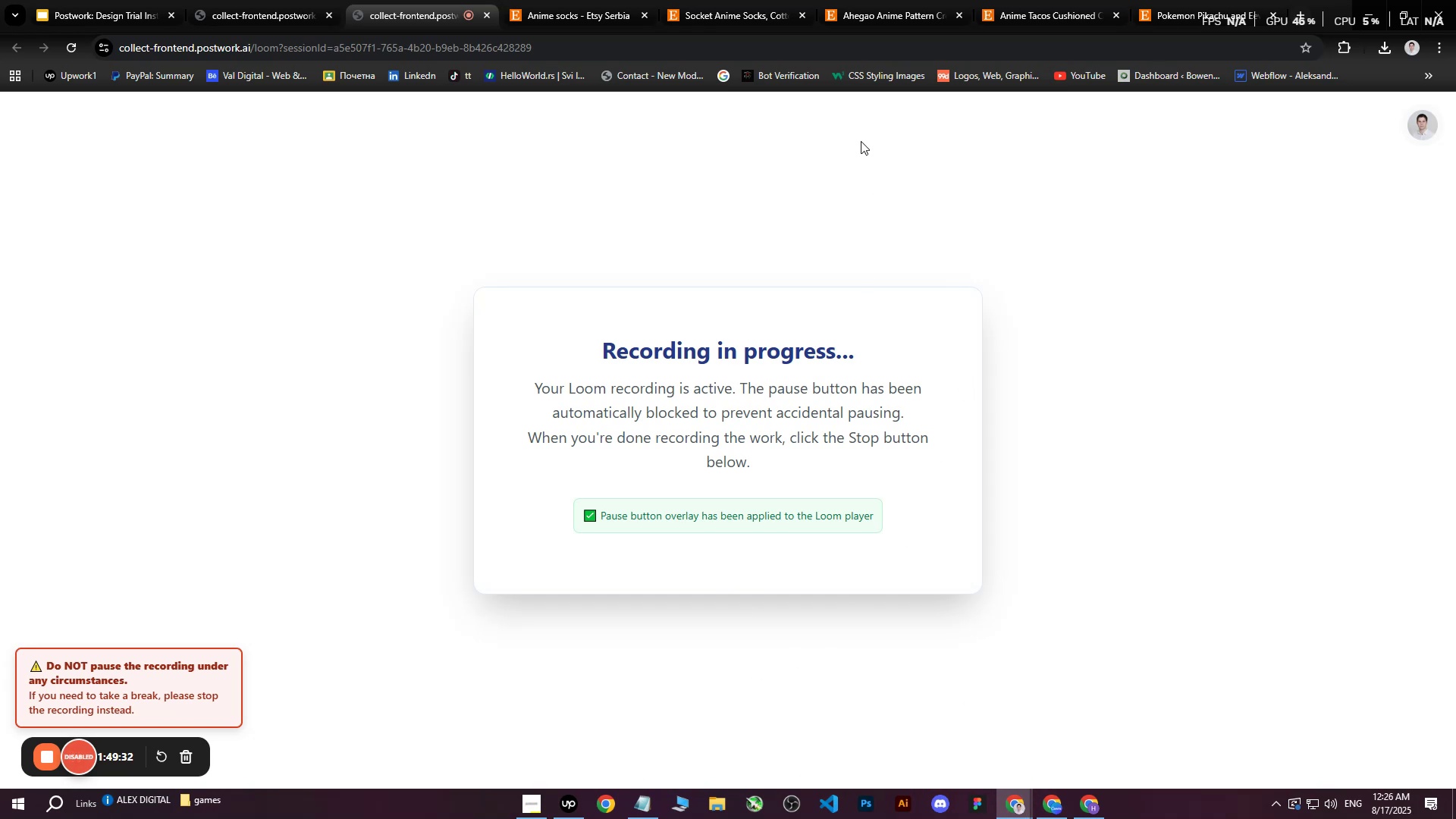 
left_click([575, 813])
 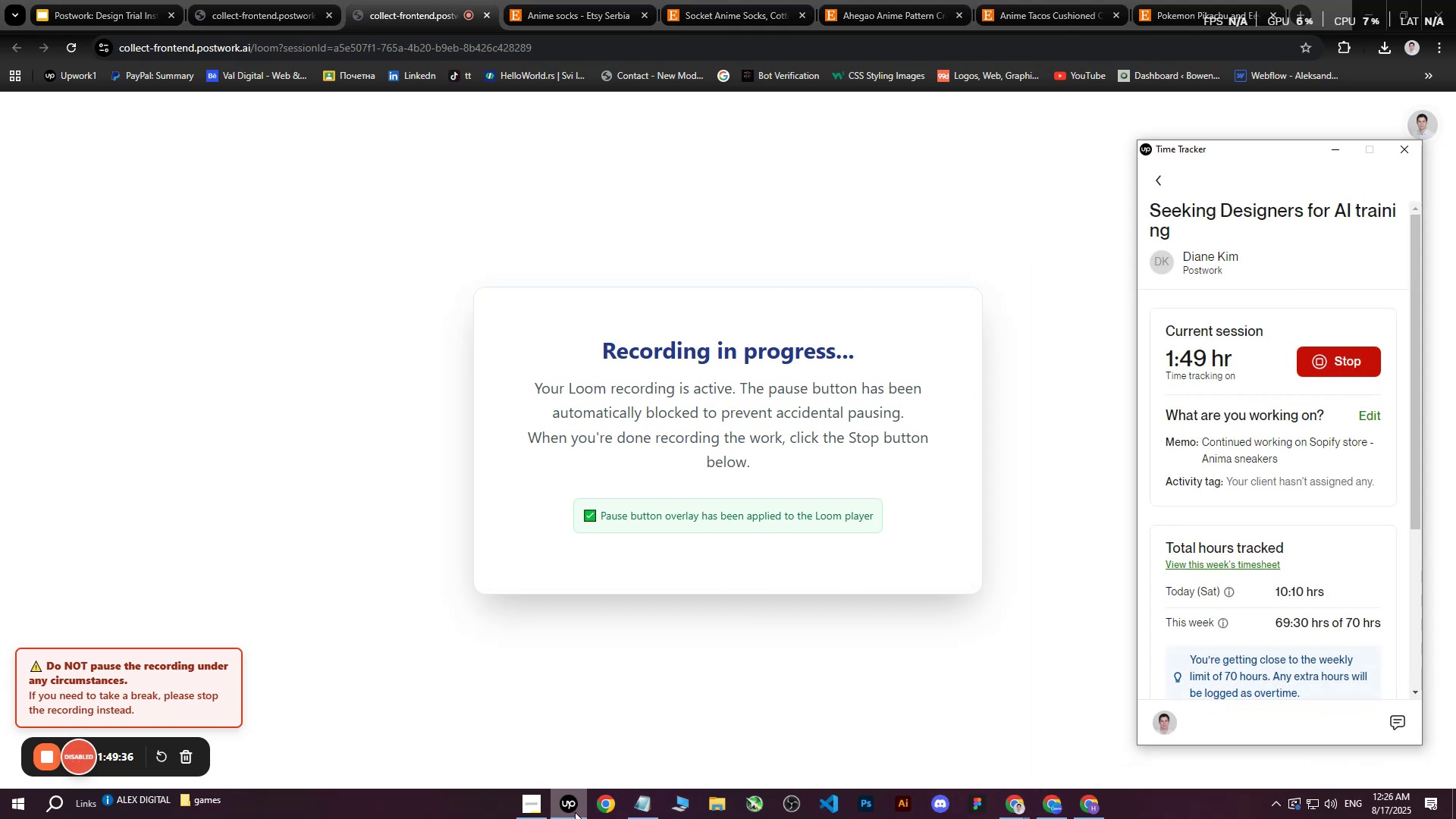 
left_click([574, 811])
 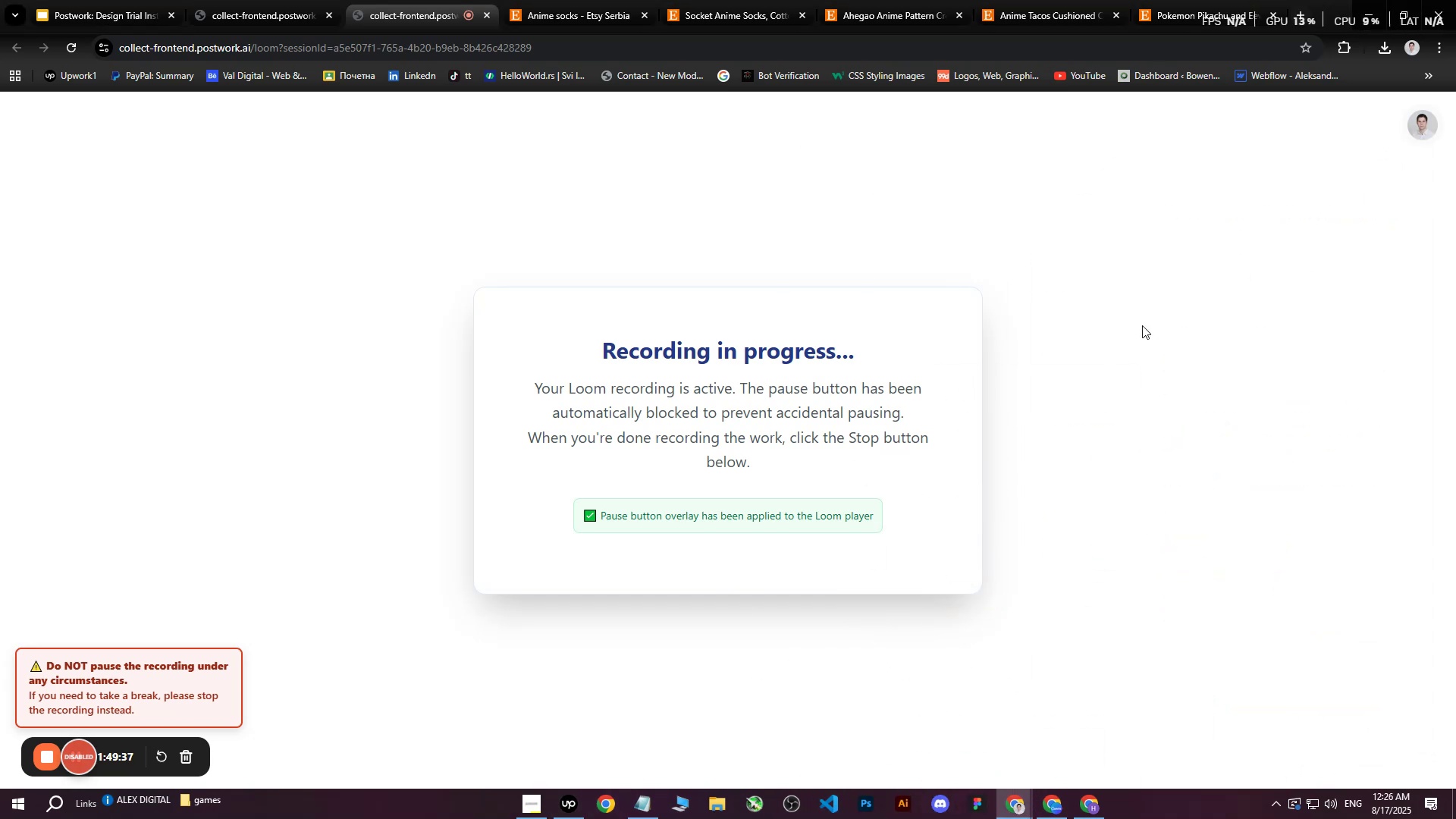 
left_click([1142, 325])
 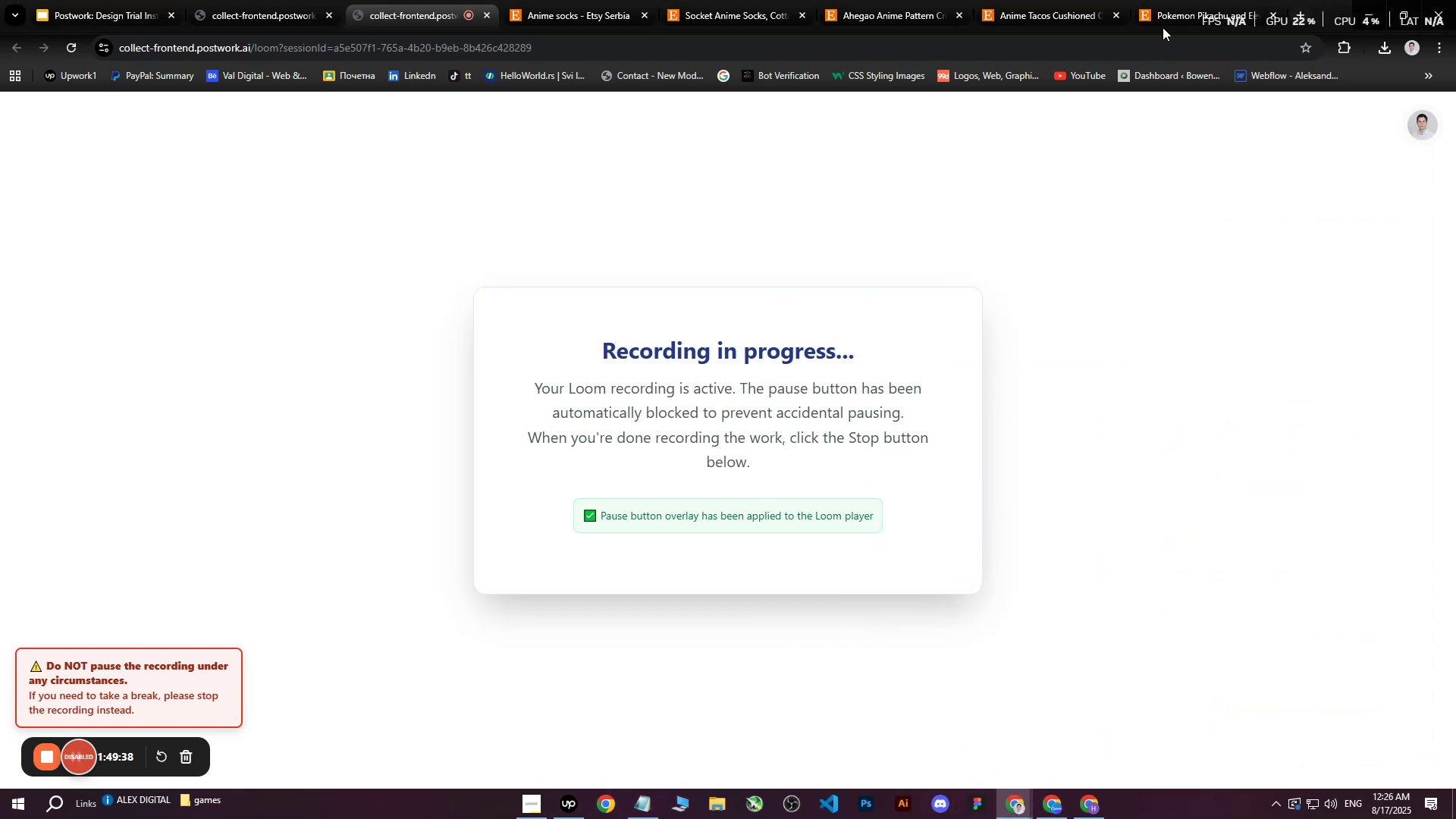 
left_click([1169, 0])
 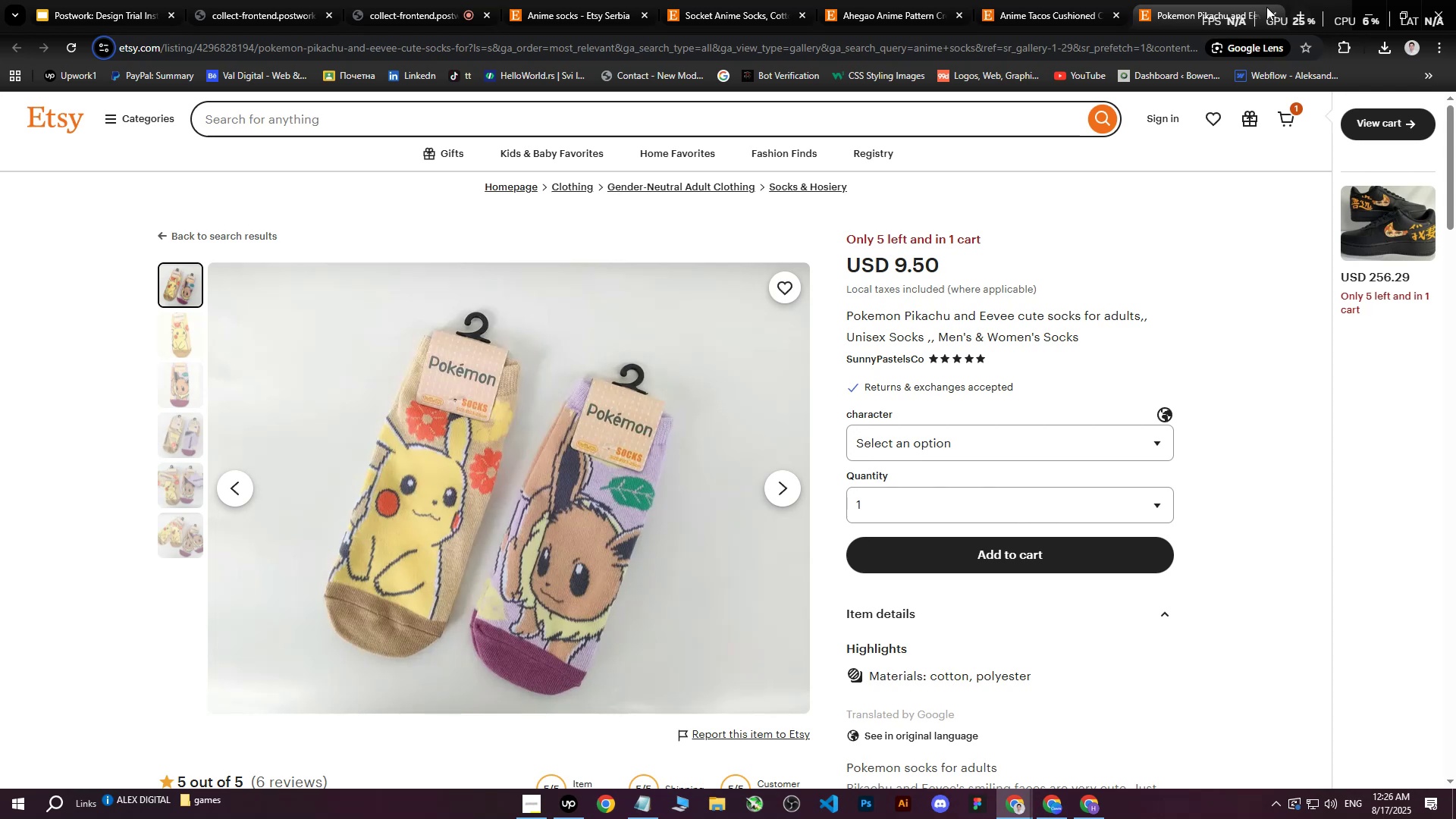 
left_click([1275, 14])
 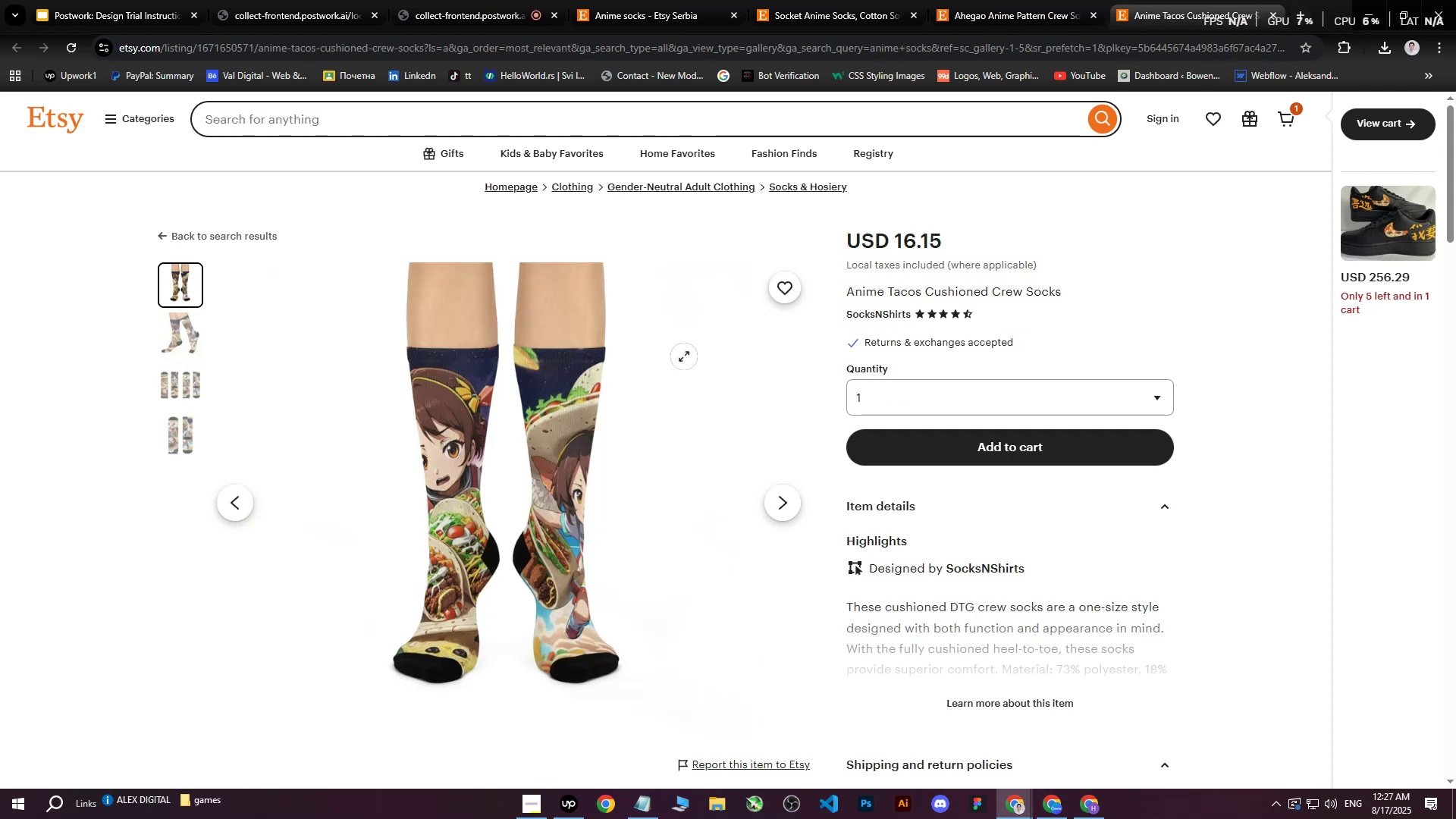 
right_click([464, 453])
 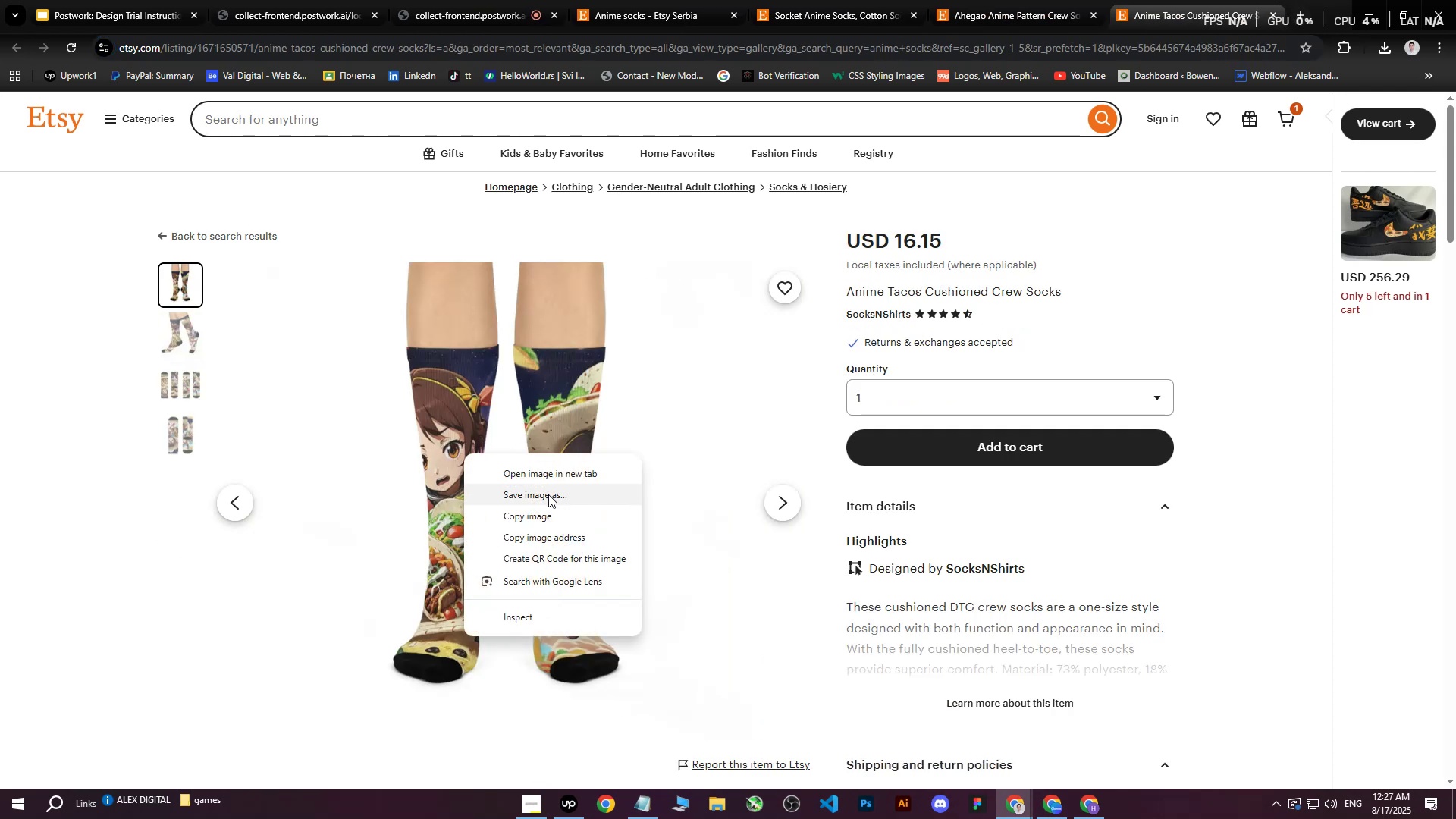 
left_click([548, 494])
 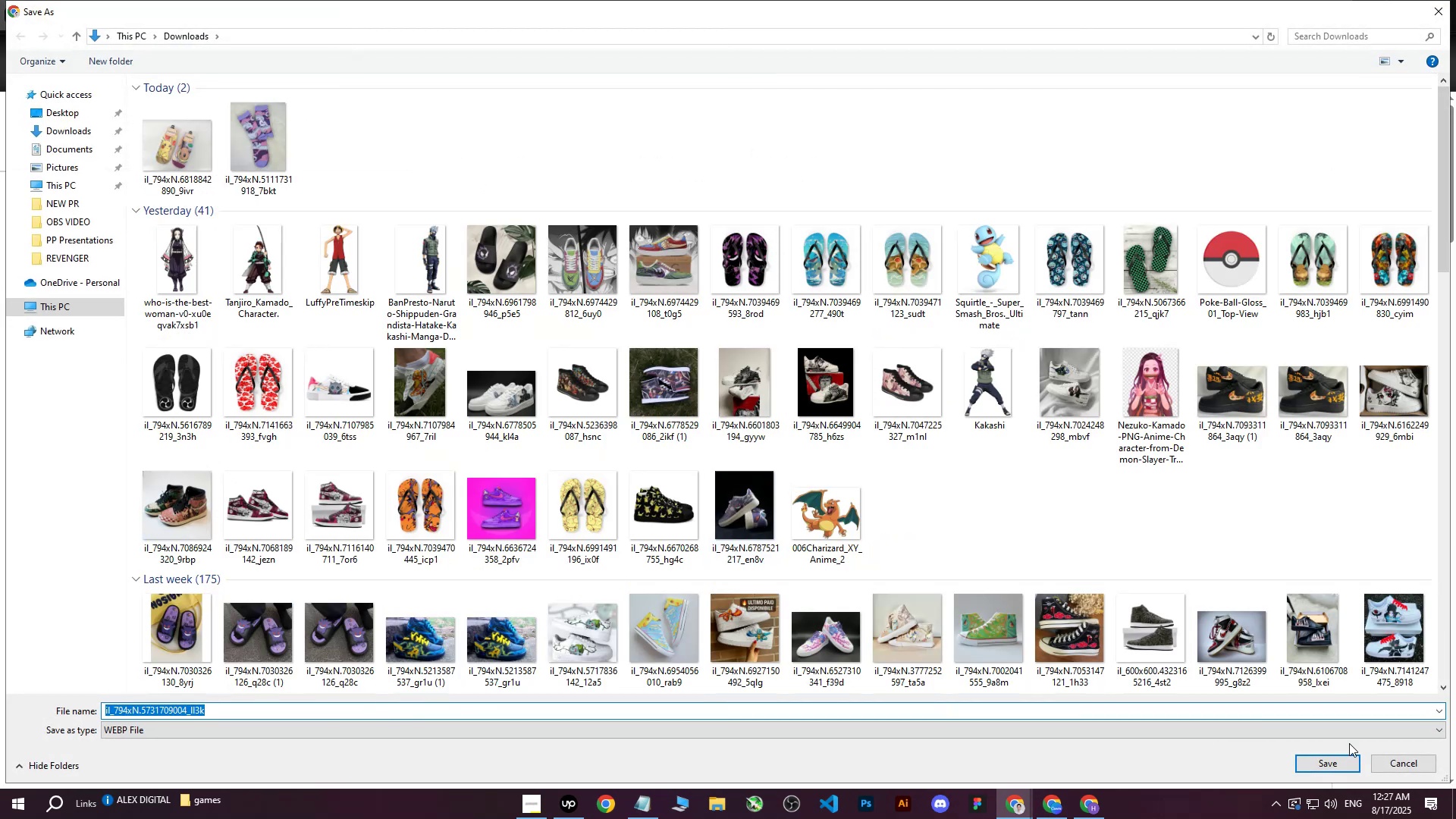 
left_click([1343, 762])
 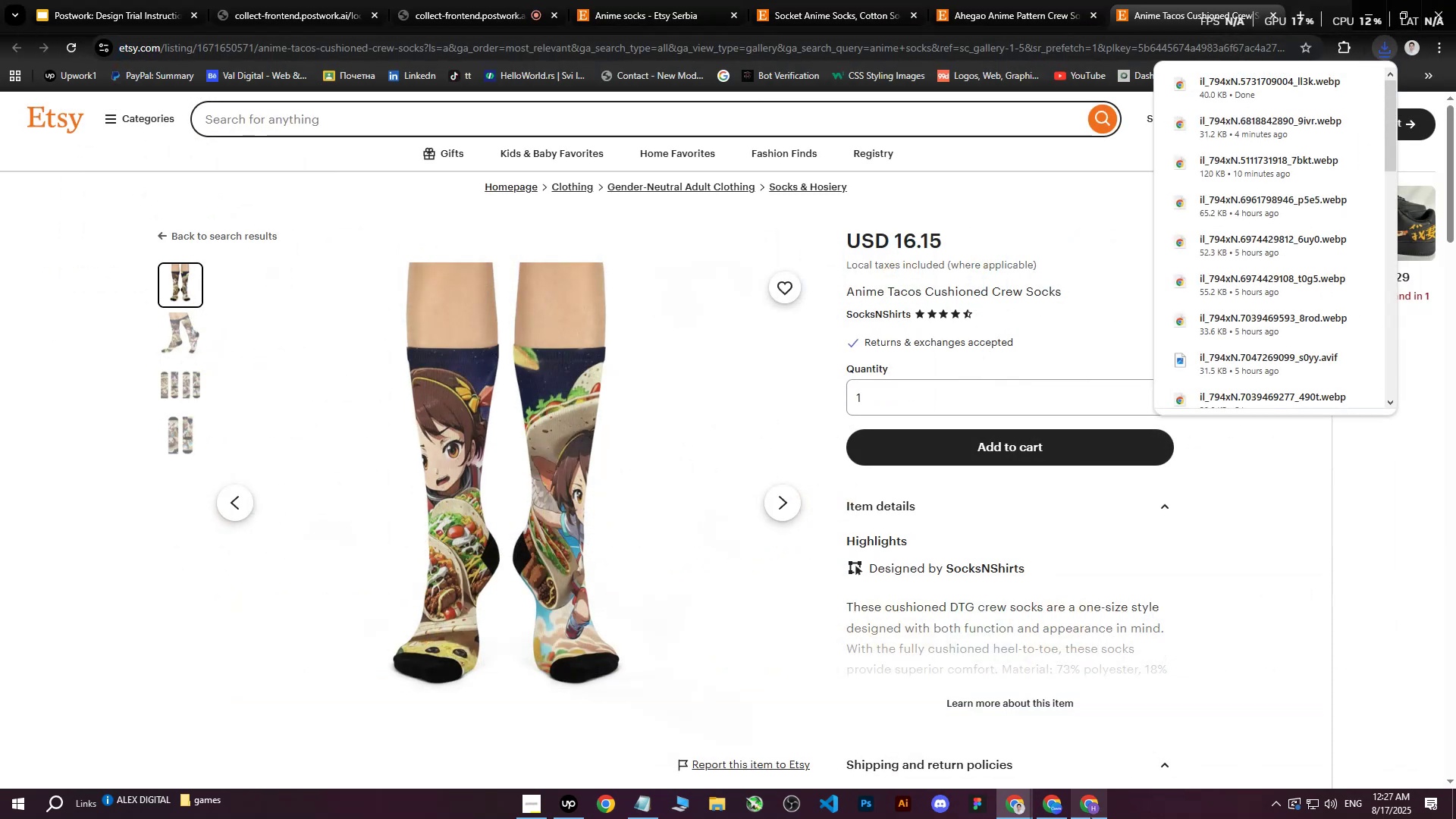 
left_click([1090, 817])
 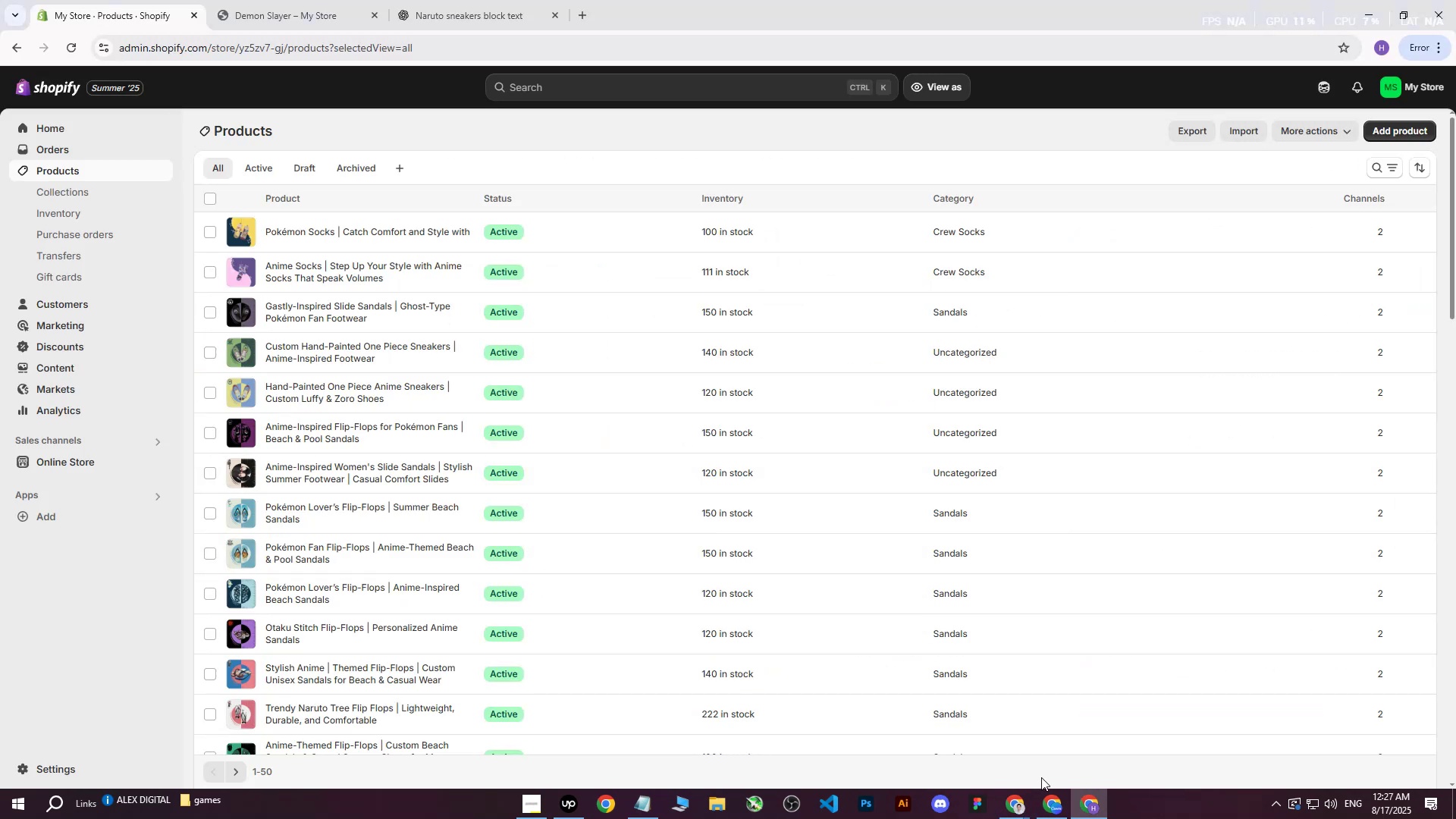 
left_click([1053, 799])
 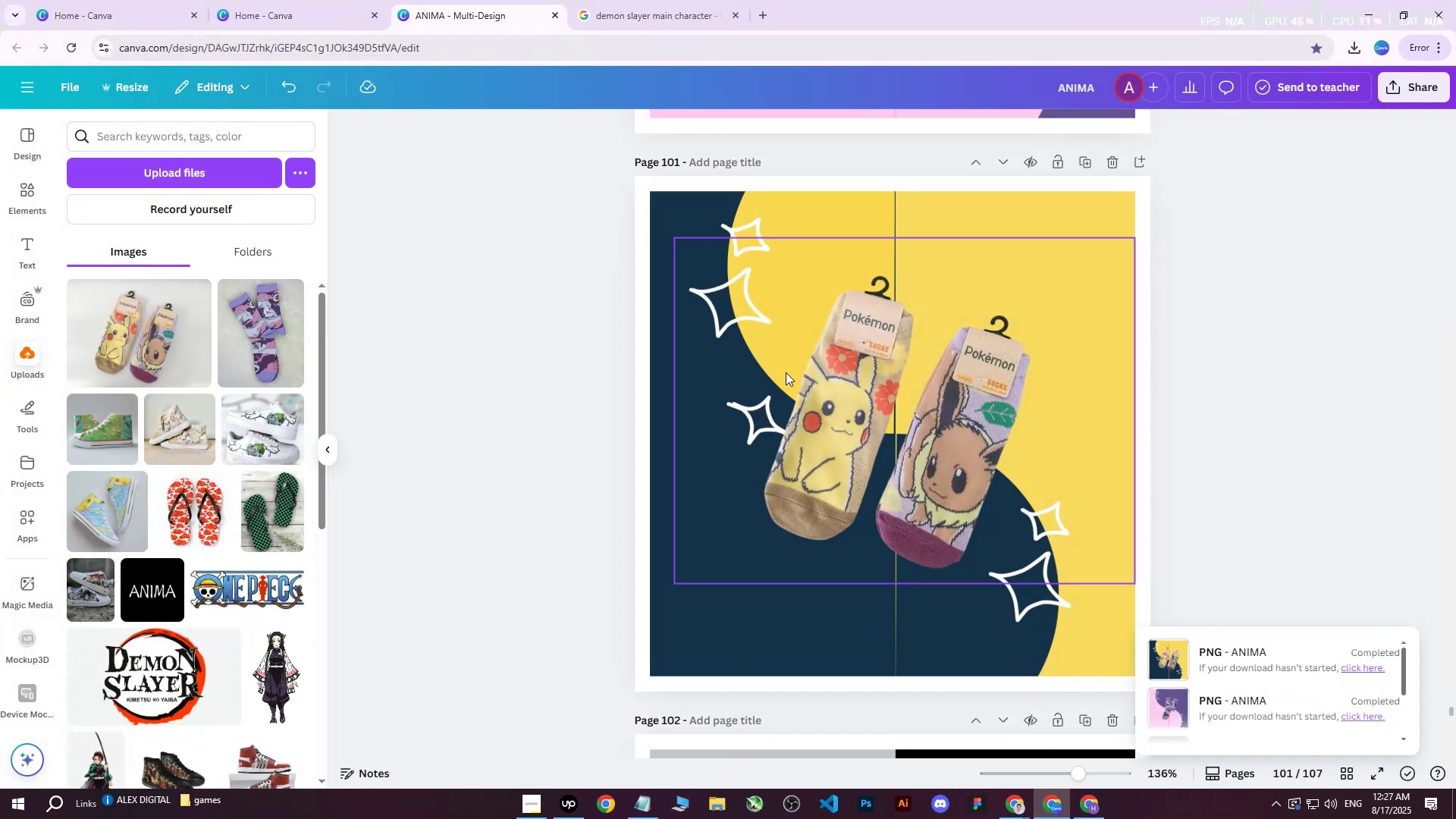 
left_click([864, 378])
 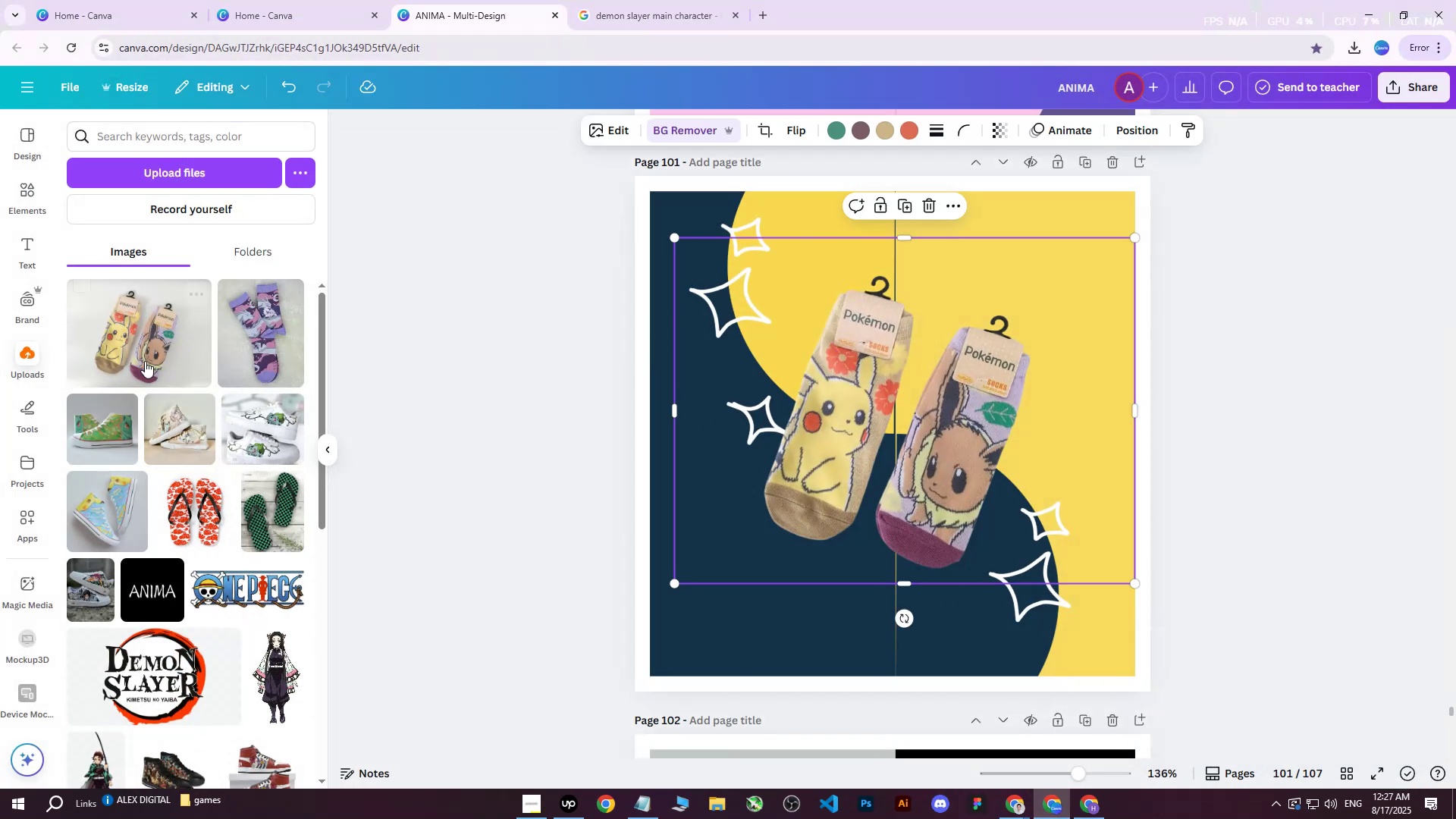 
key(Delete)
 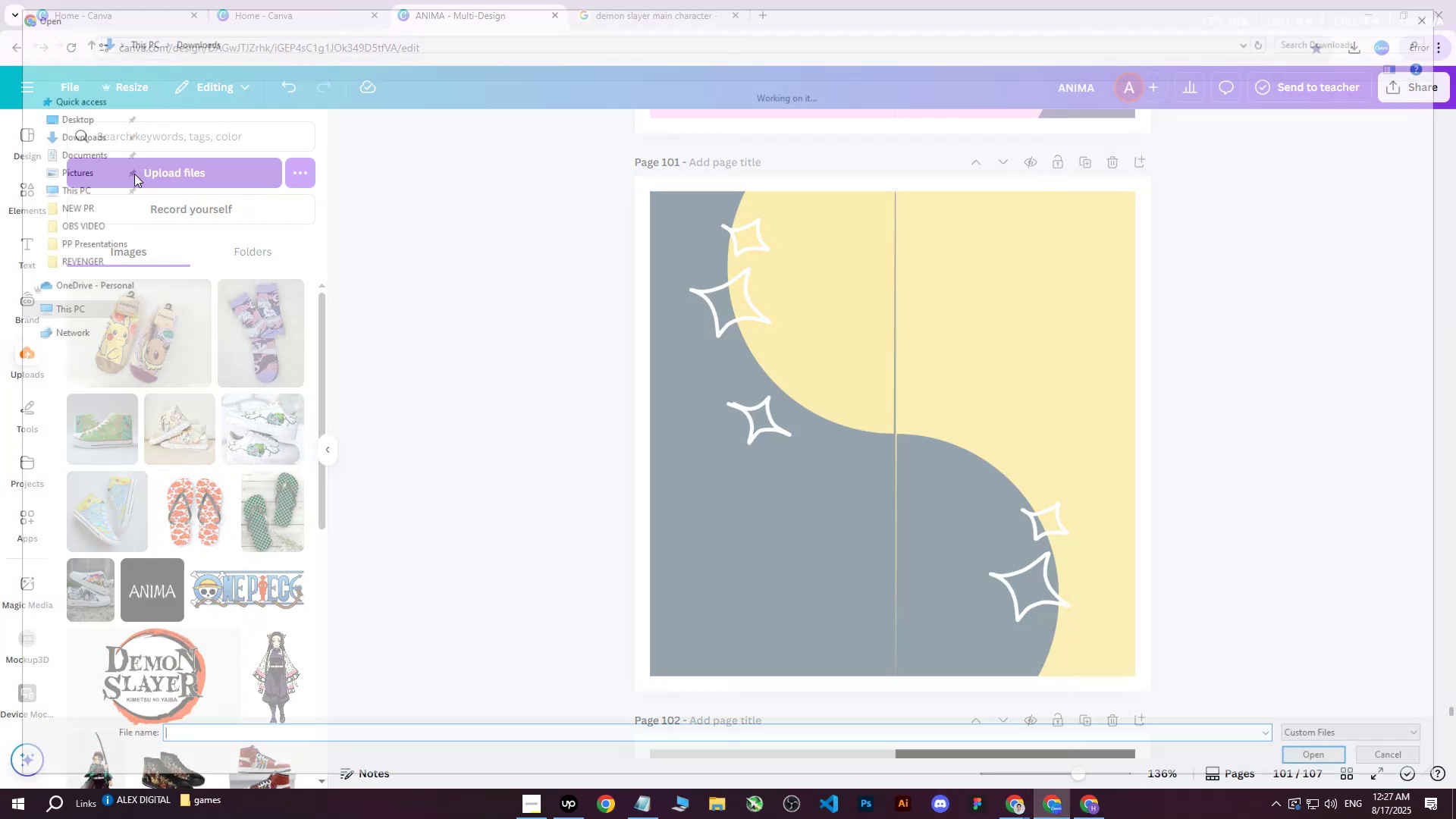 
mouse_move([209, 294])
 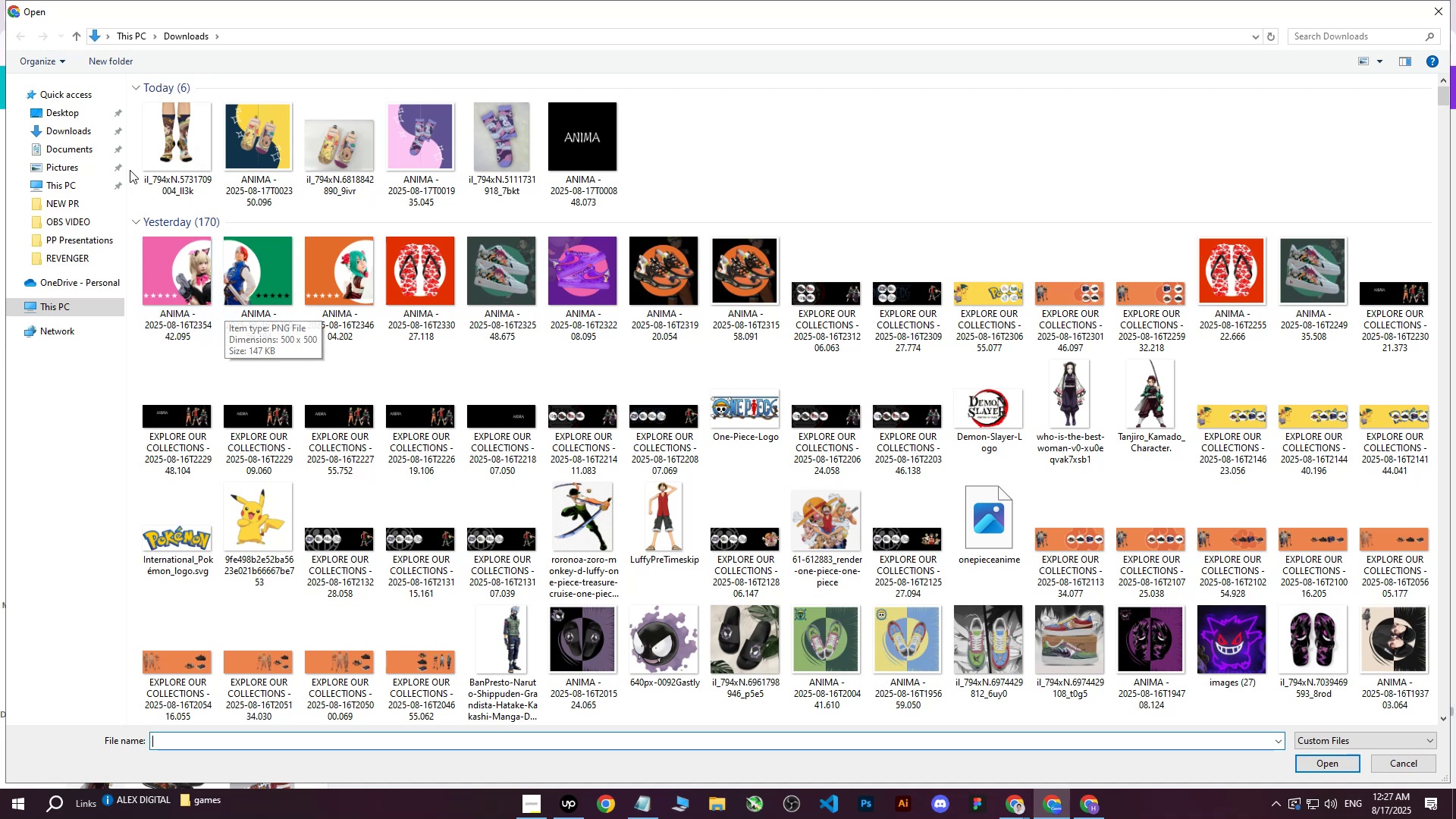 
left_click([156, 137])
 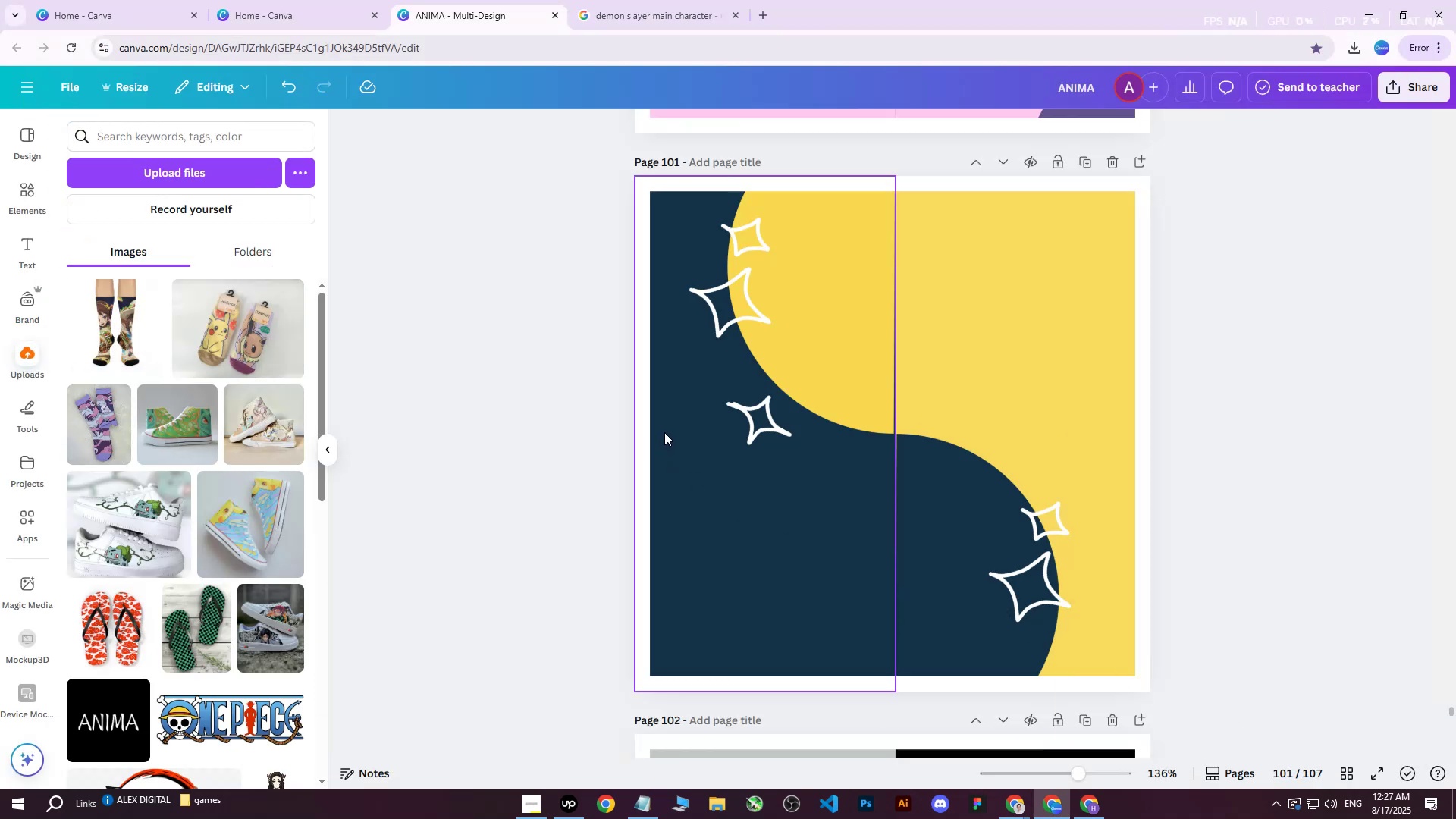 
wait(12.14)
 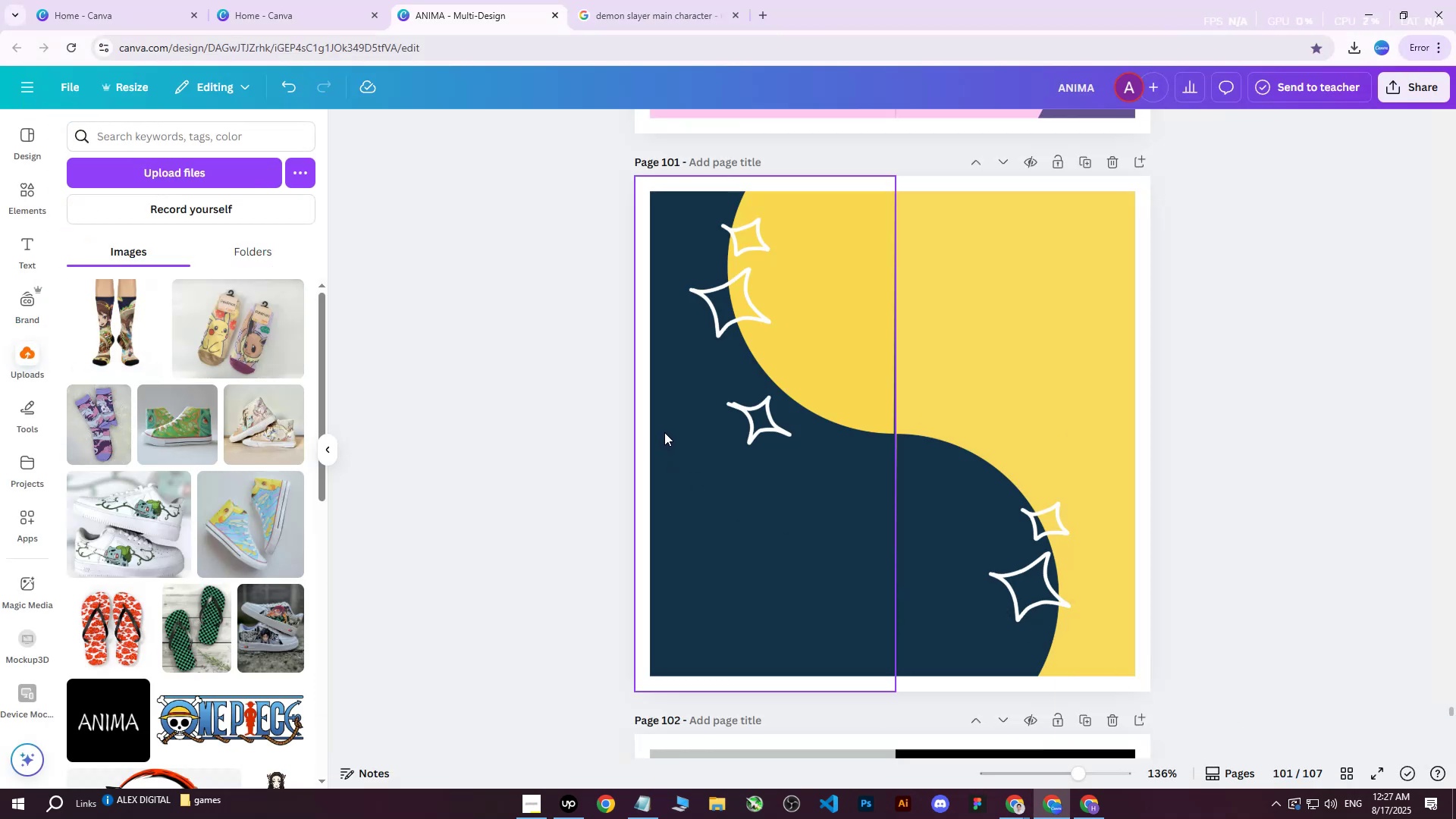 
left_click([113, 331])
 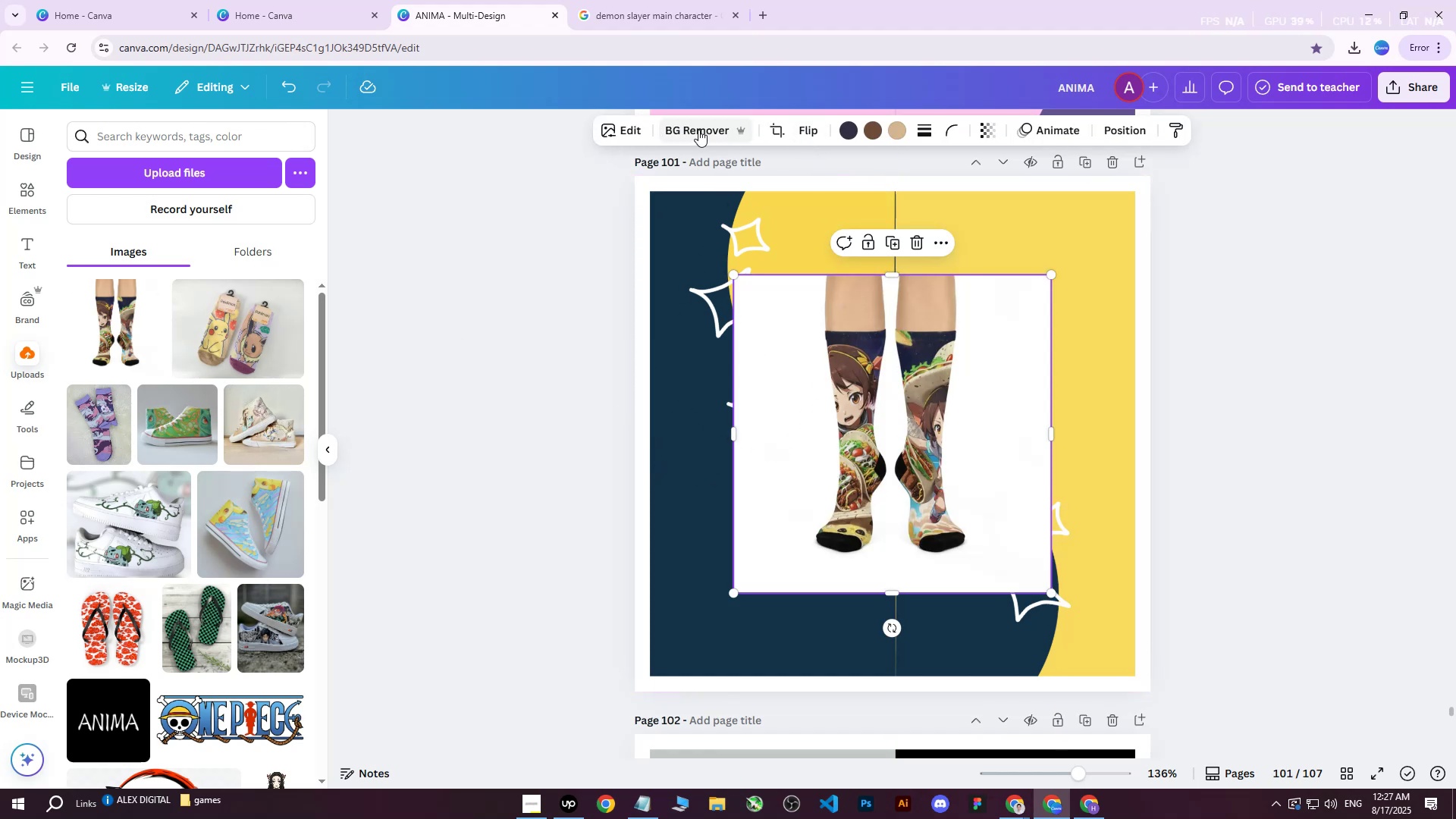 
left_click([685, 128])
 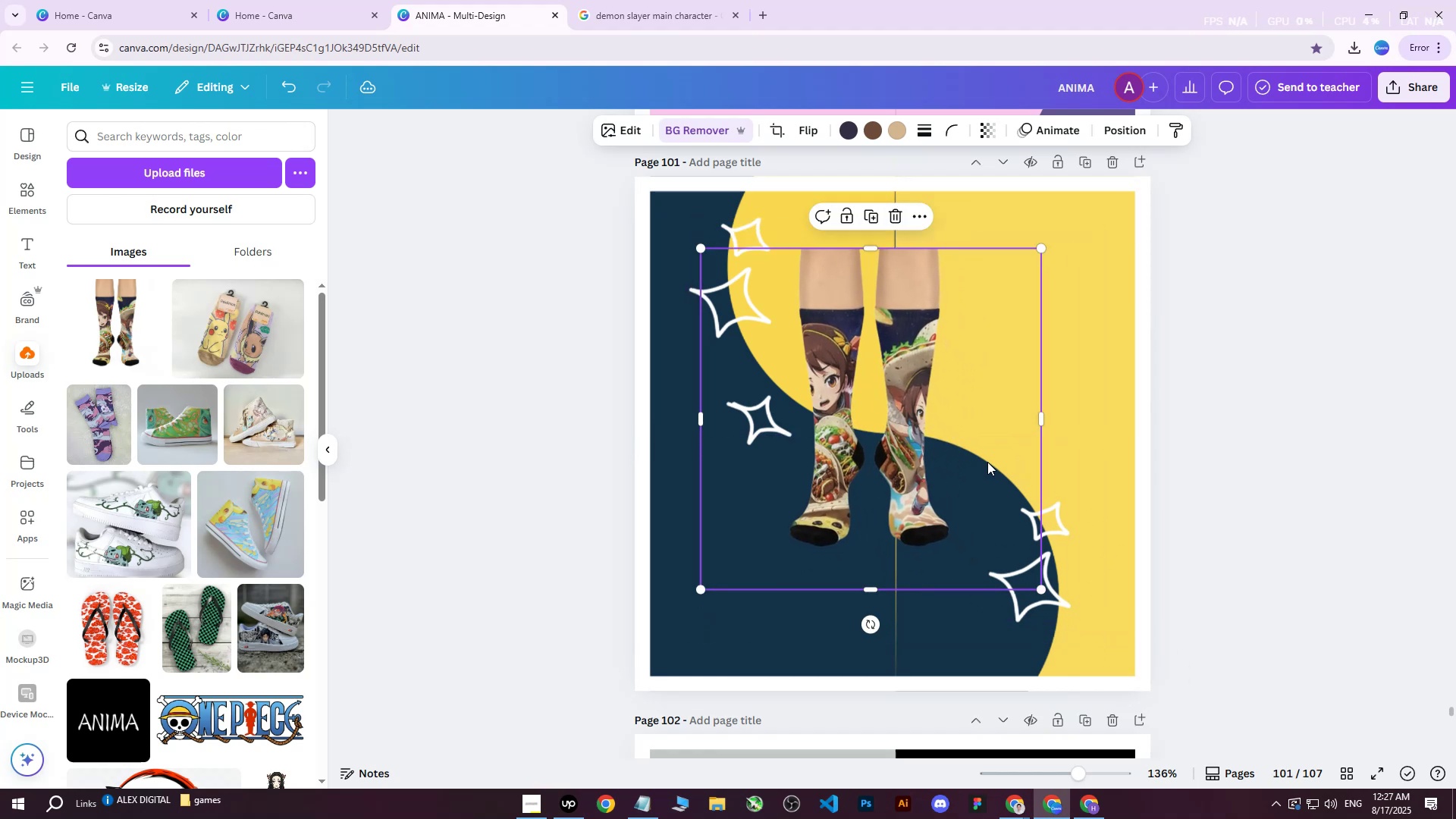 
wait(11.42)
 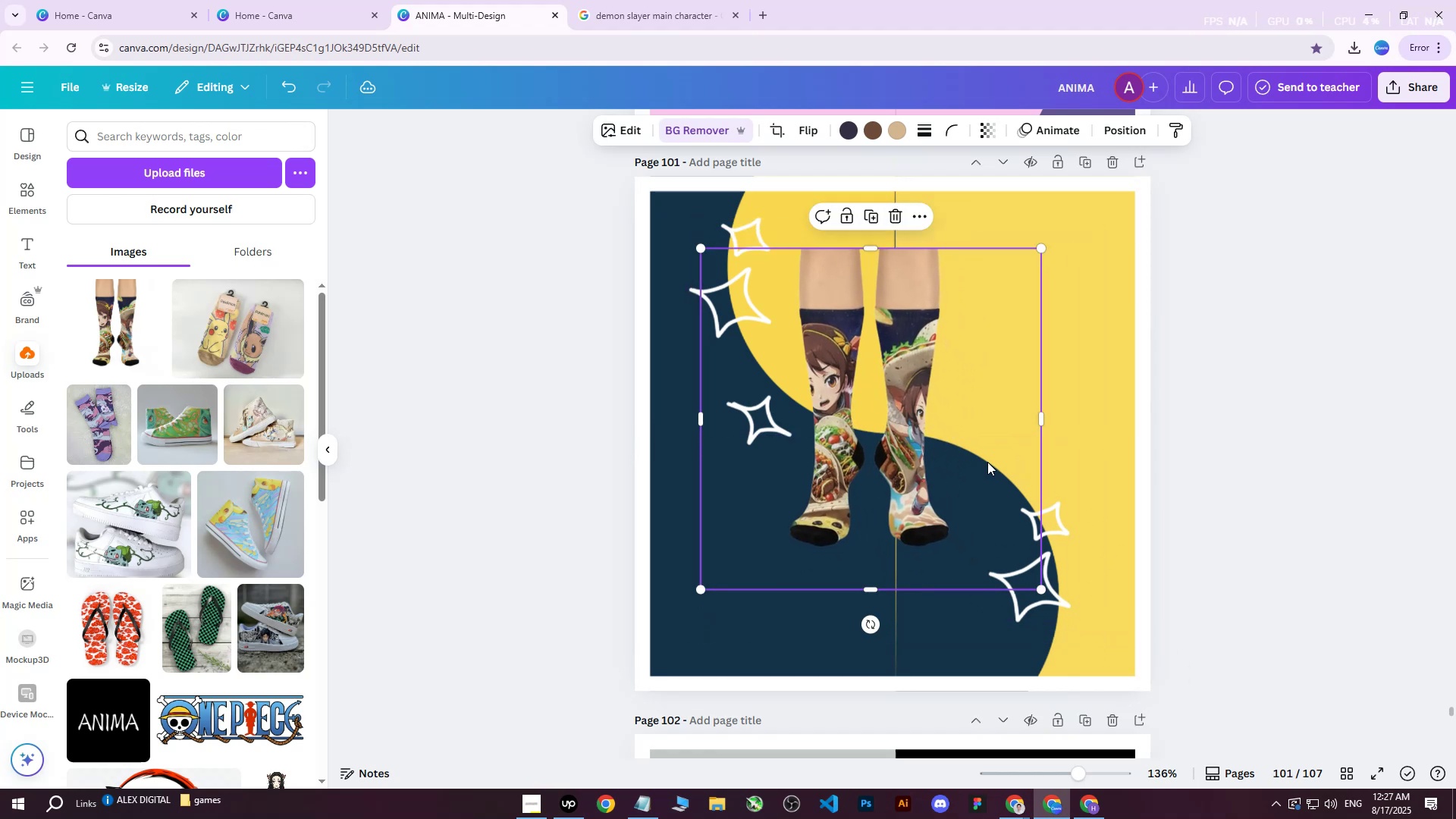 
left_click([1066, 197])
 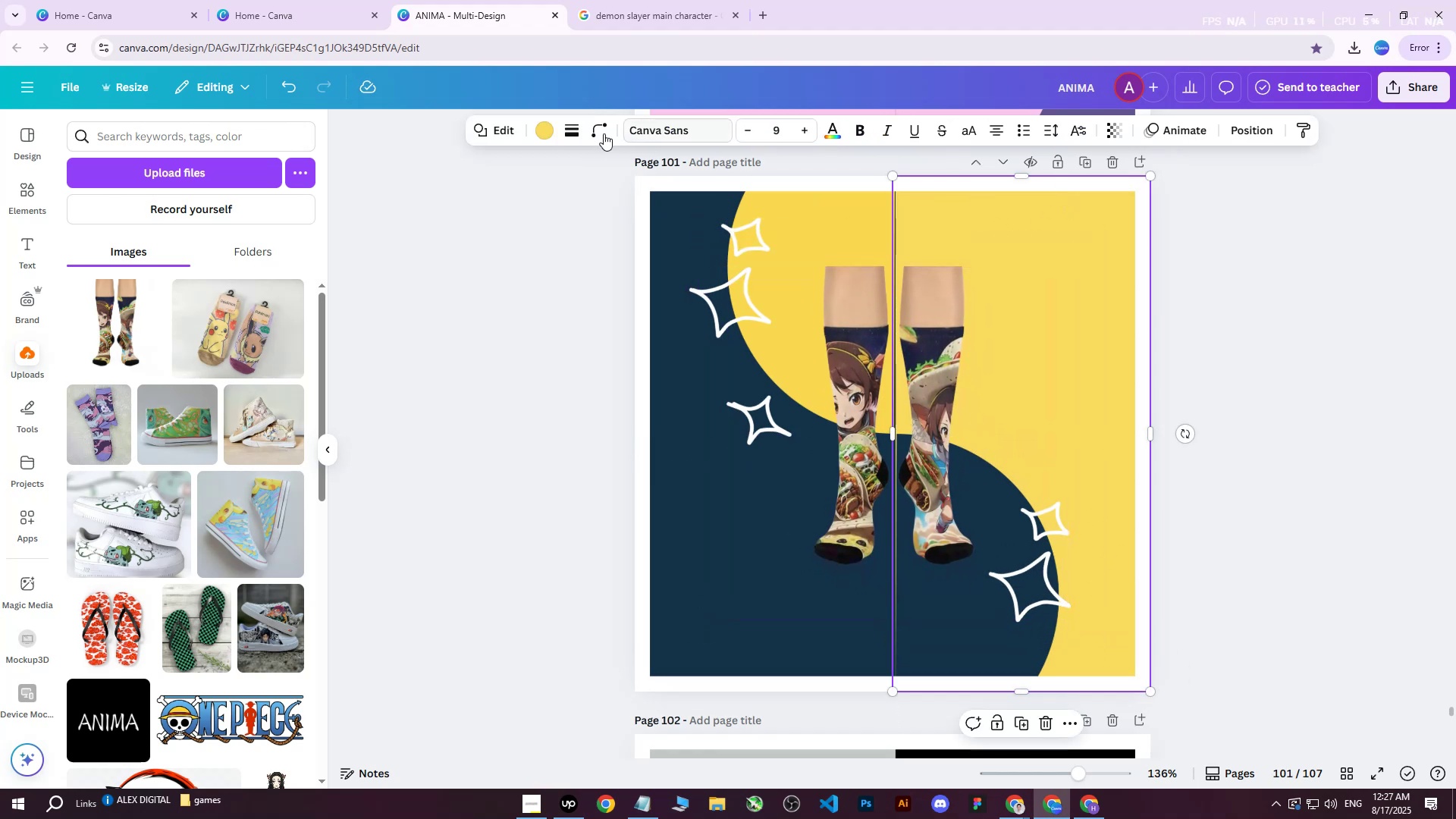 
left_click([536, 128])
 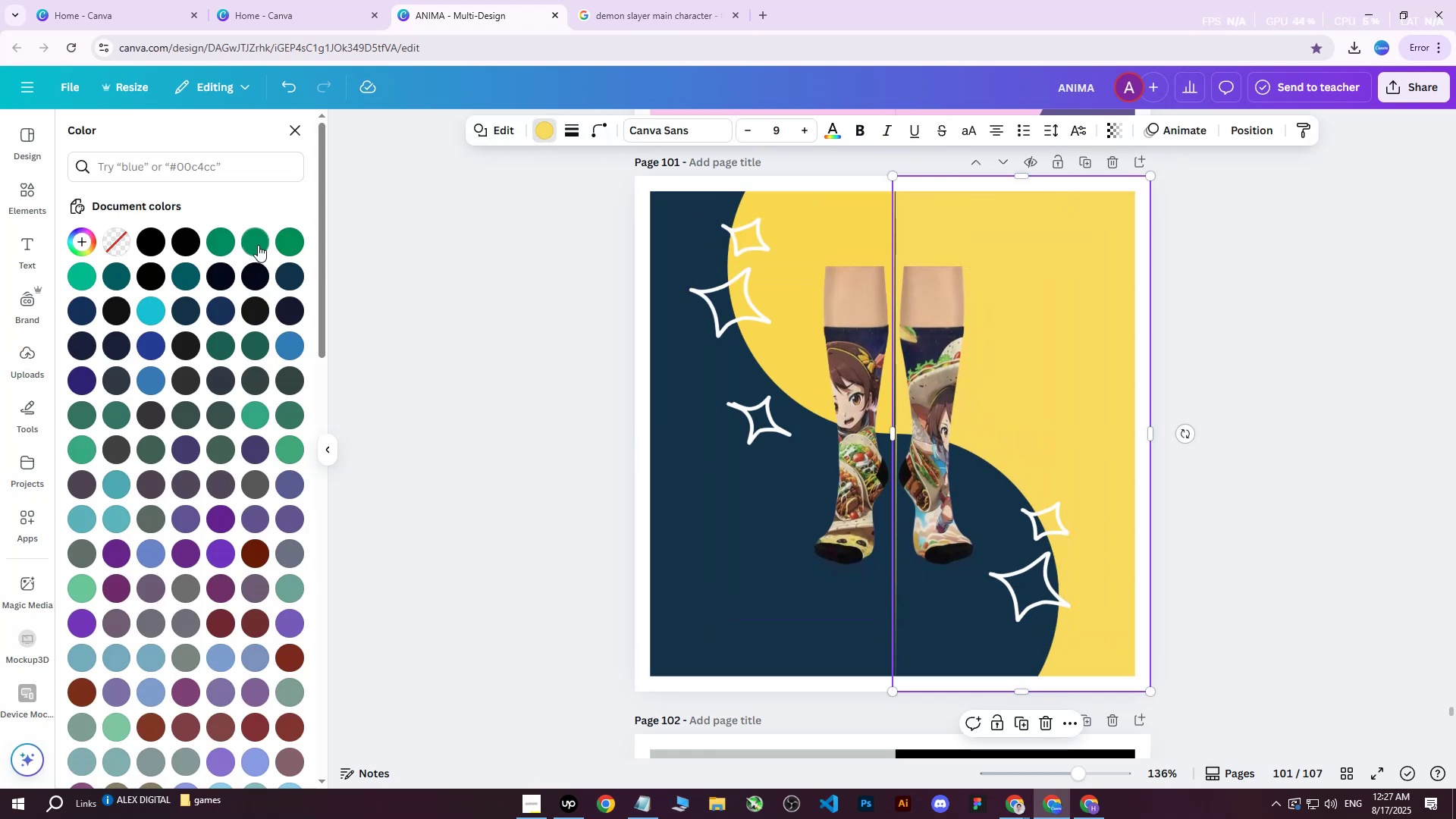 
double_click([258, 245])
 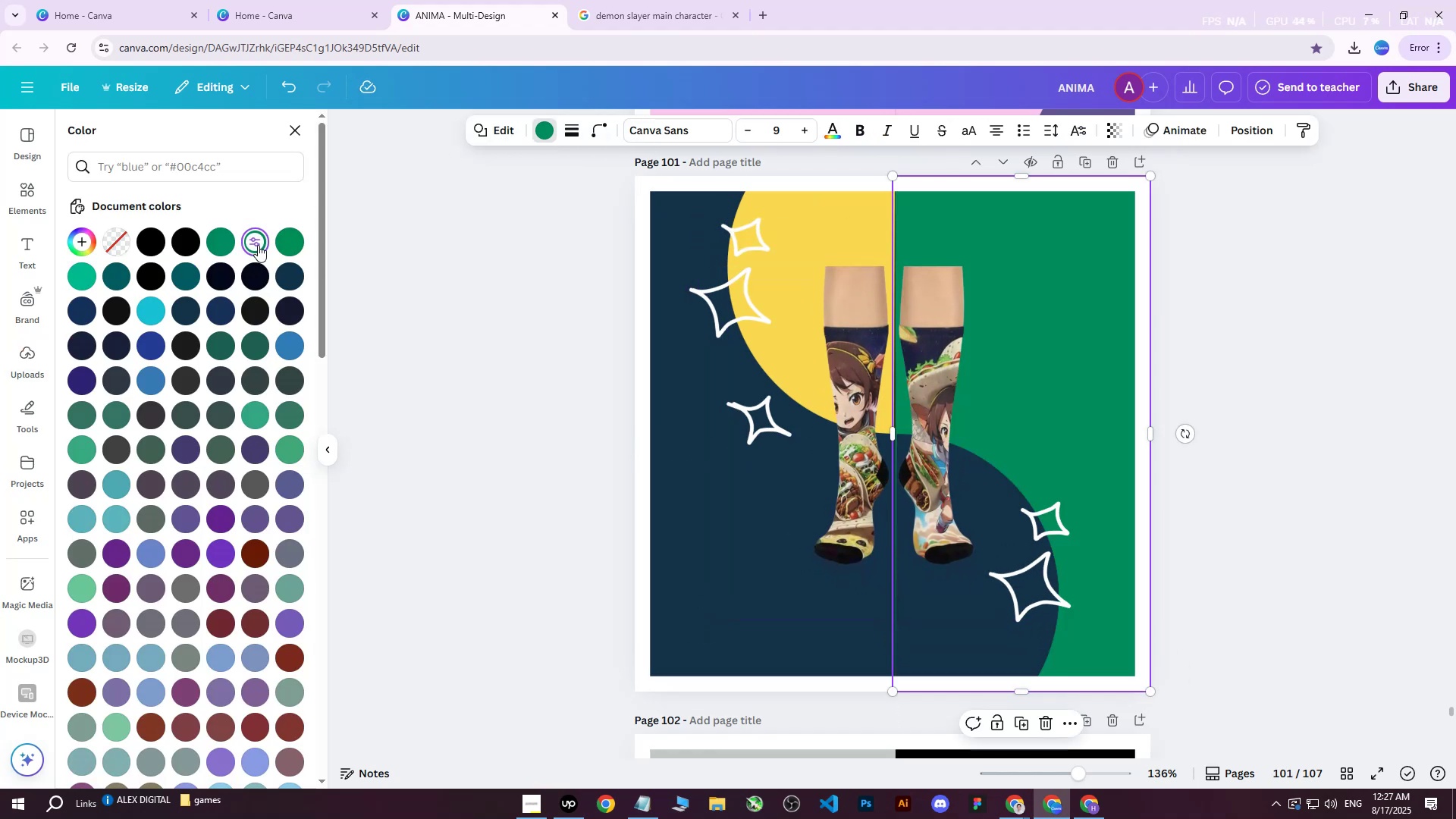 
triple_click([258, 245])
 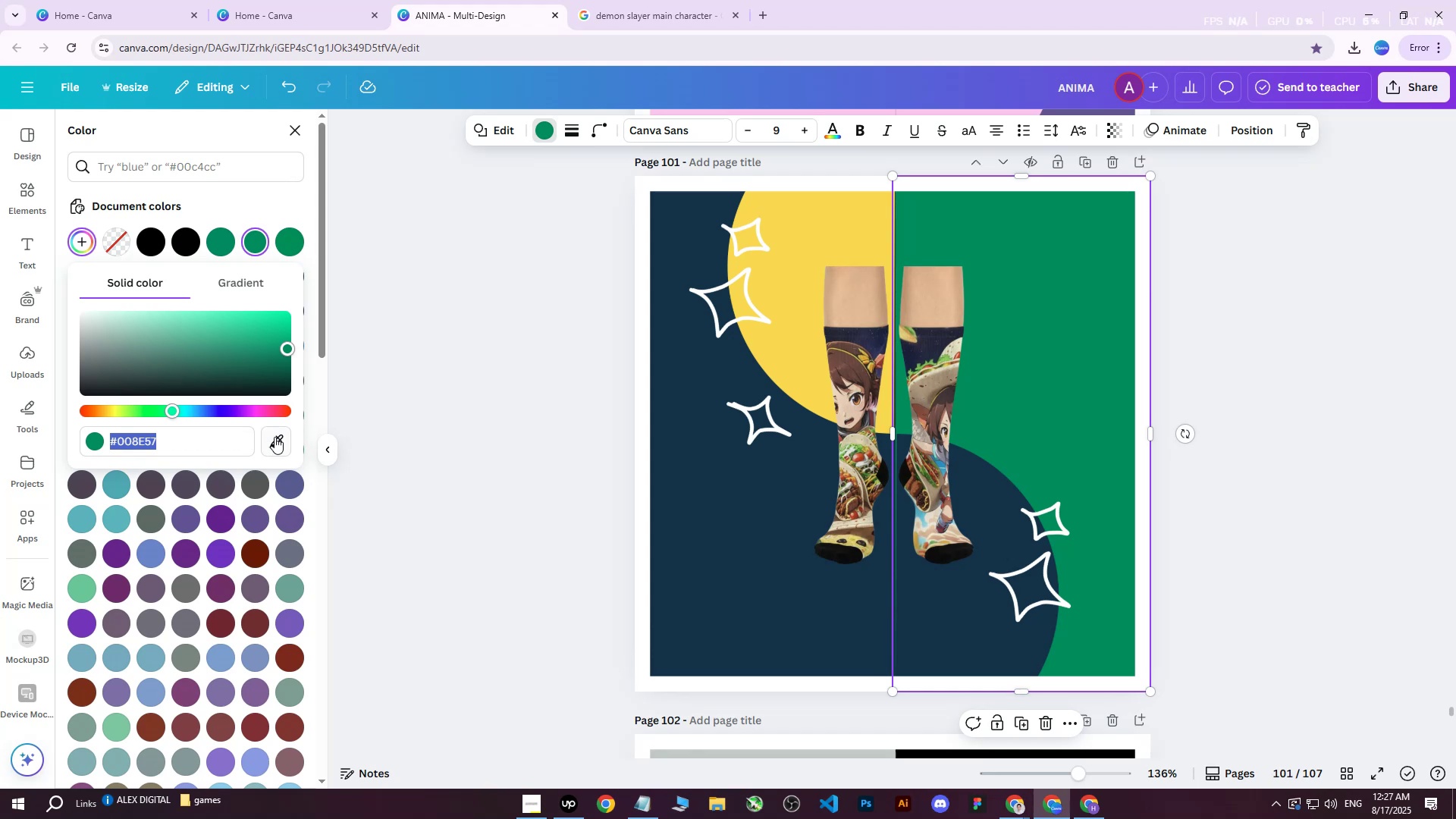 
left_click([280, 452])
 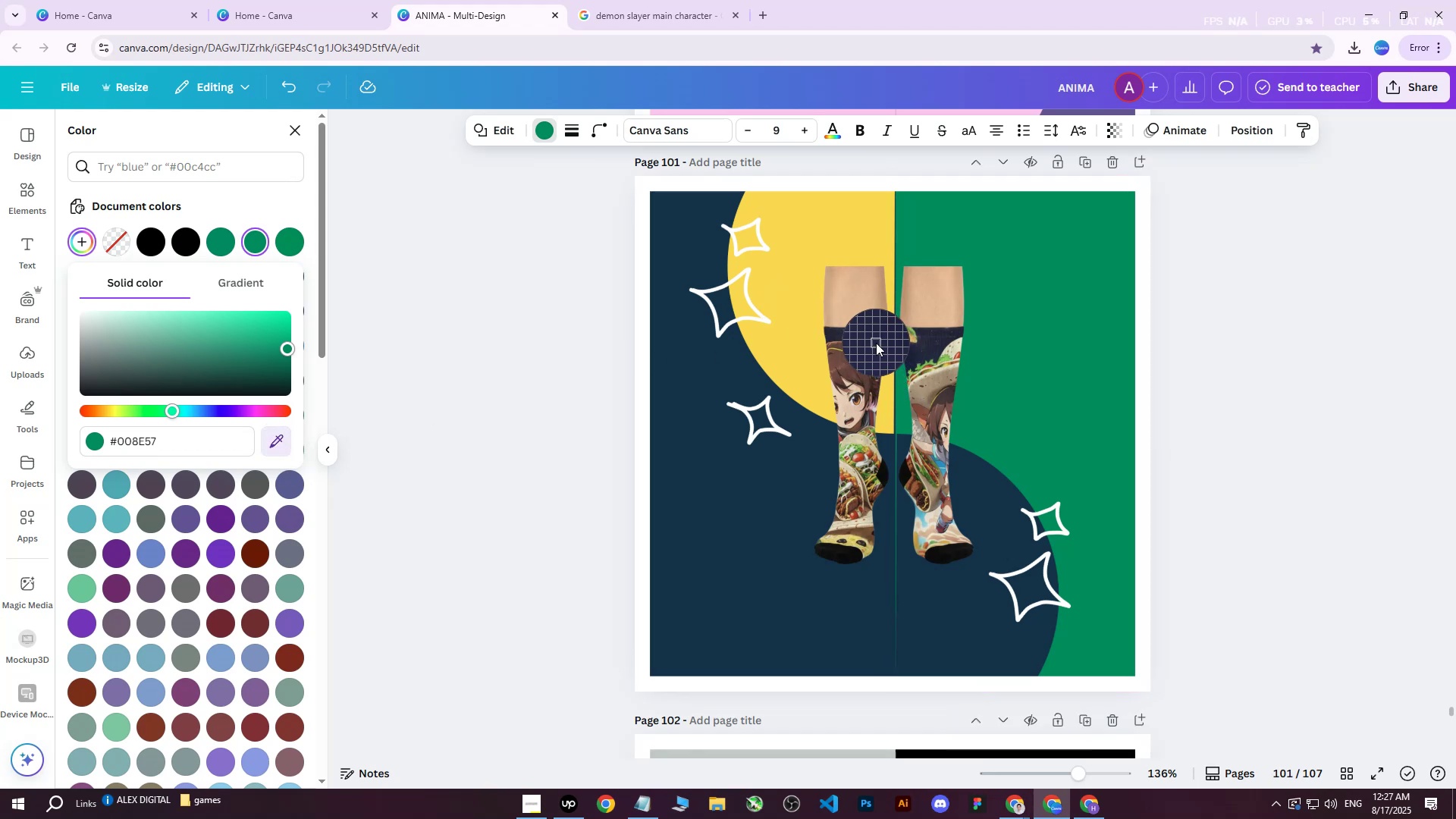 
left_click([875, 342])
 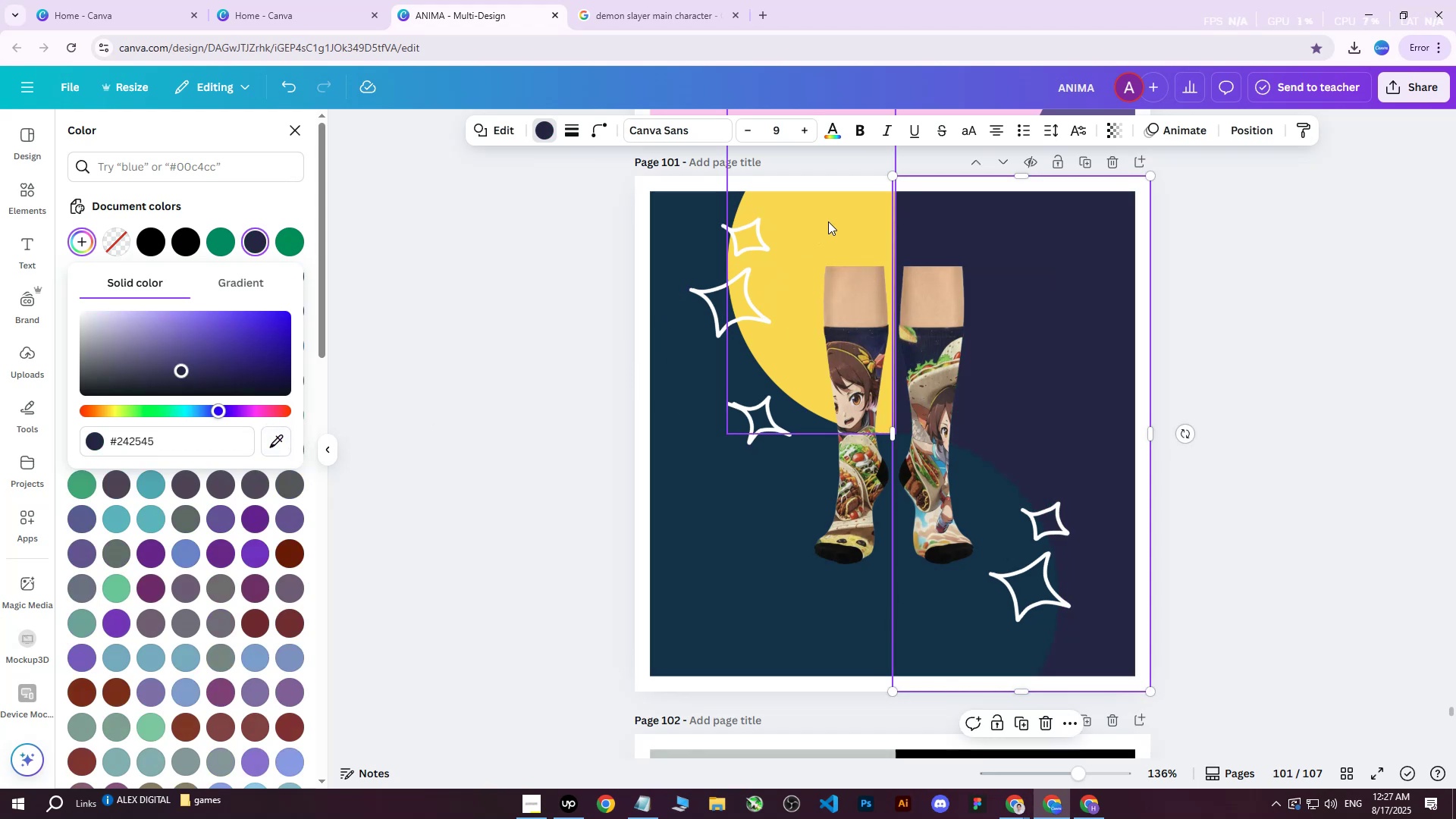 
left_click([828, 221])
 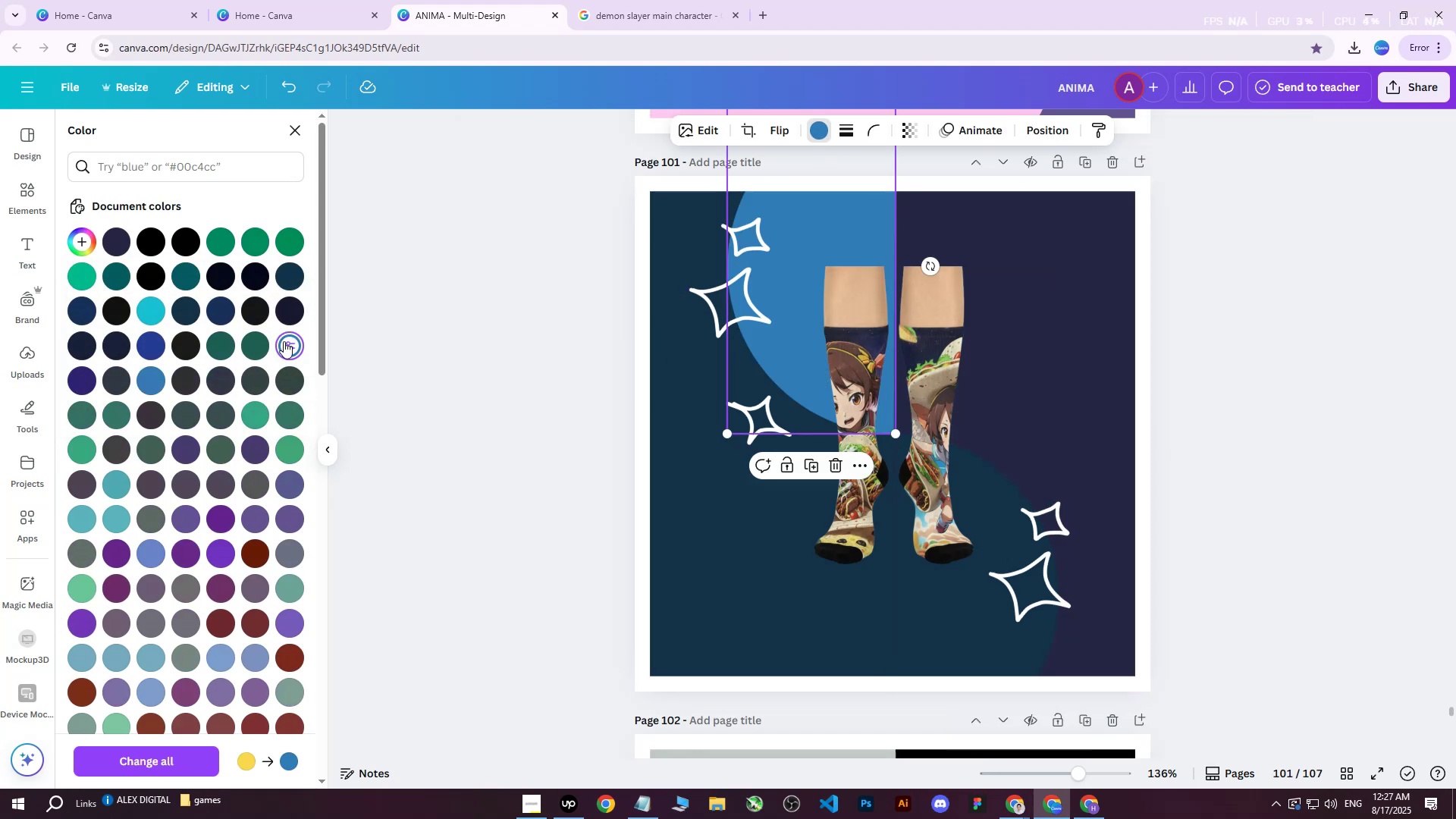 
left_click([287, 405])
 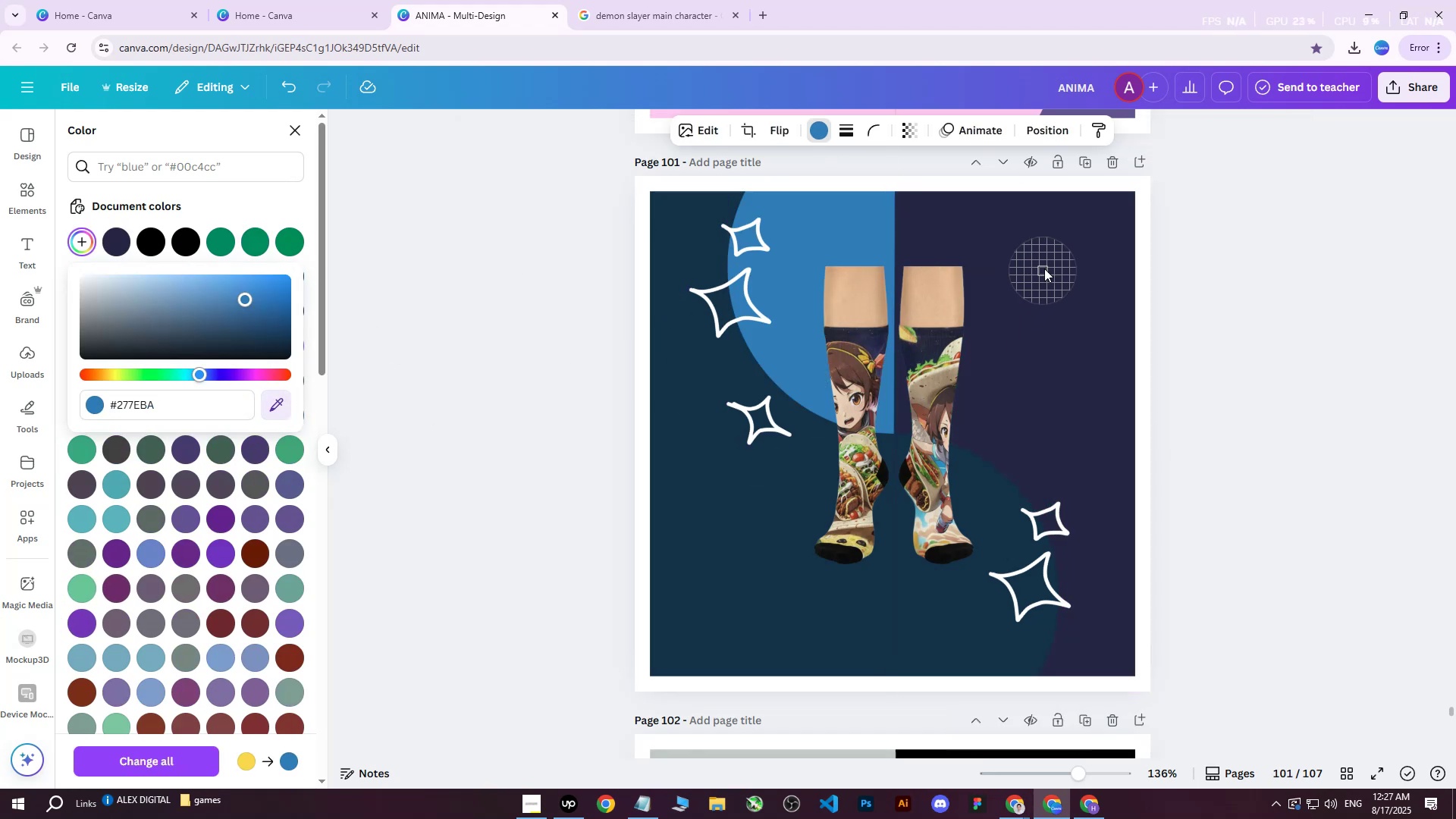 
left_click([1050, 266])
 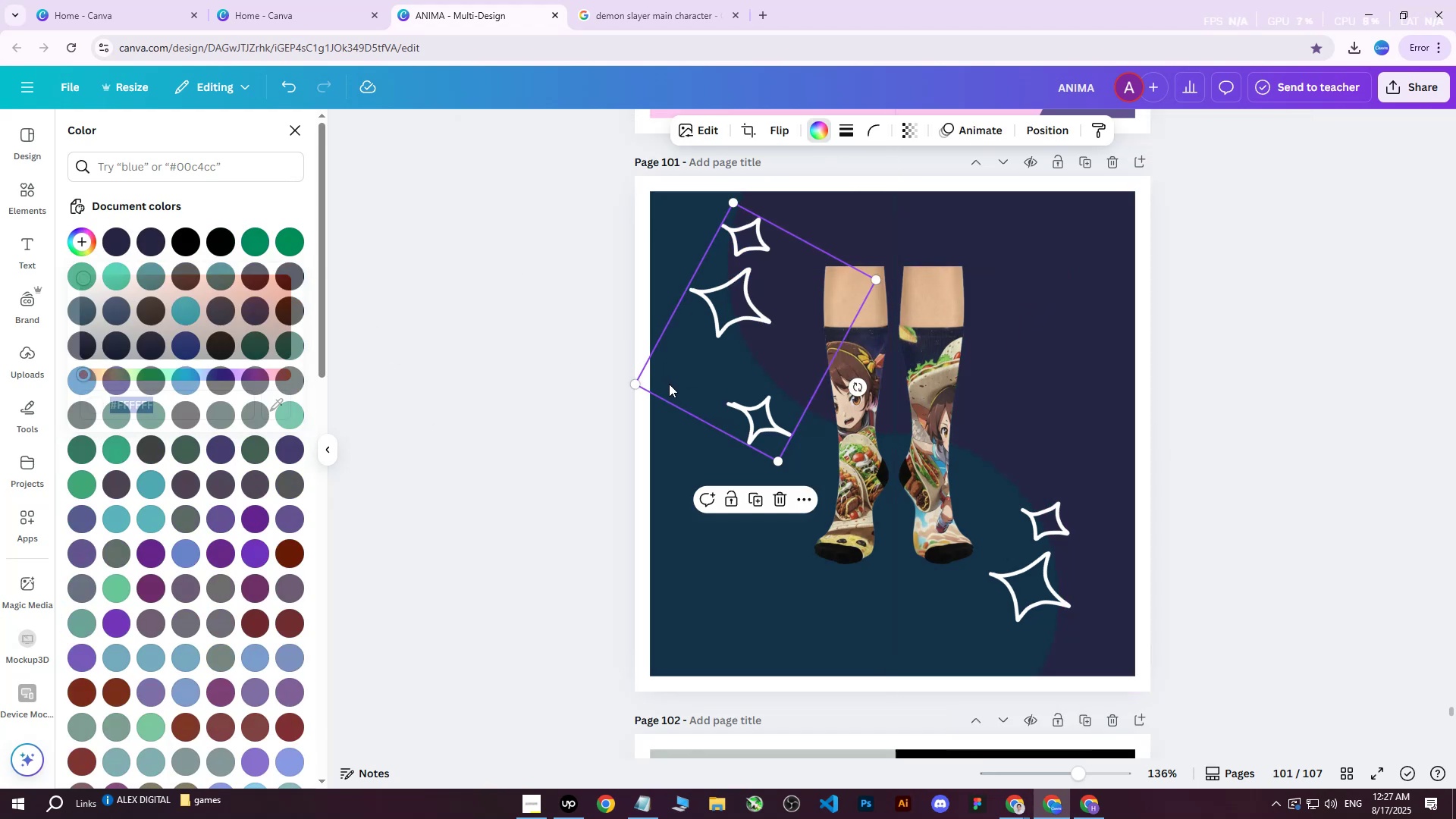 
double_click([662, 472])
 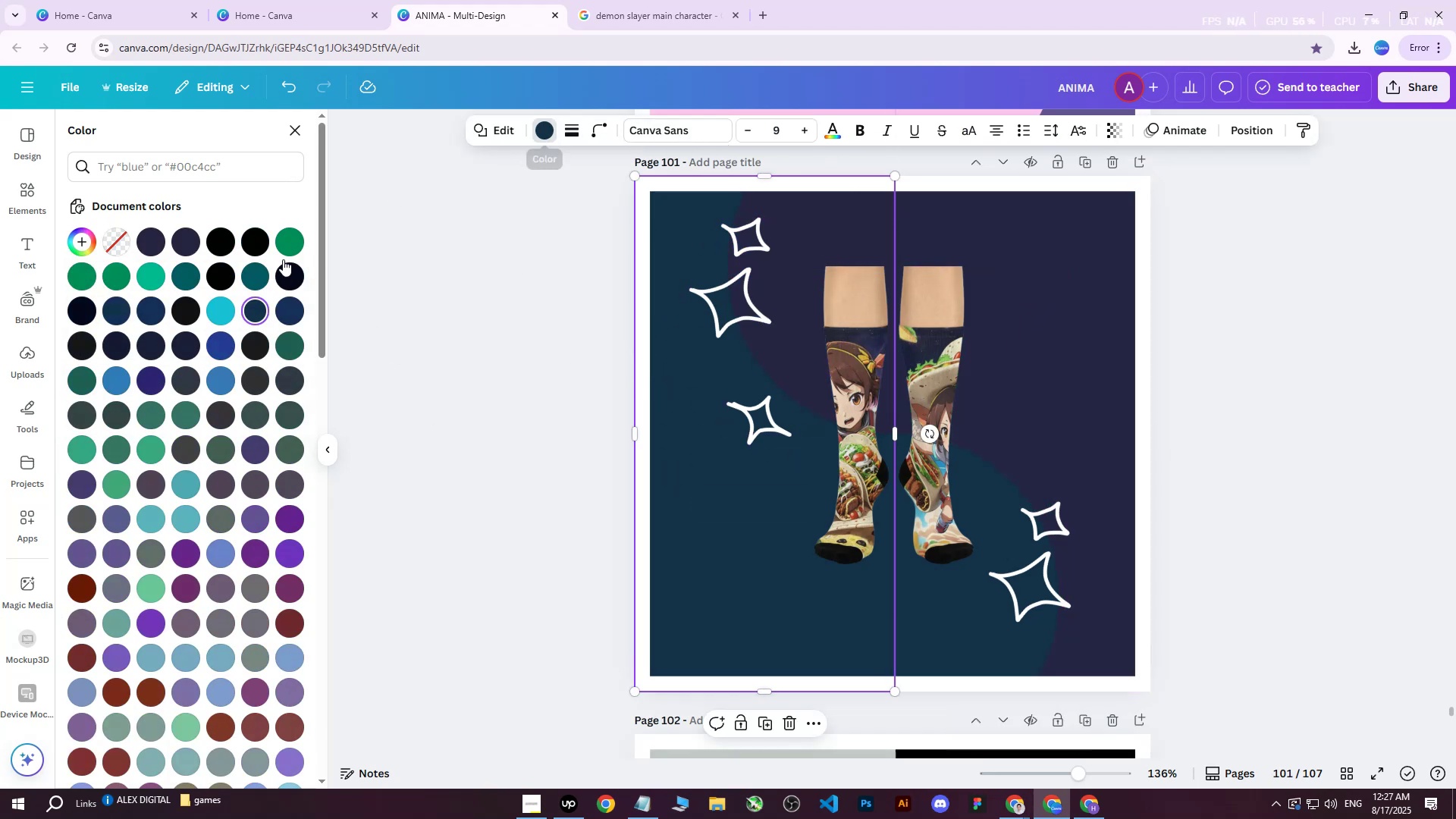 
left_click([161, 279])
 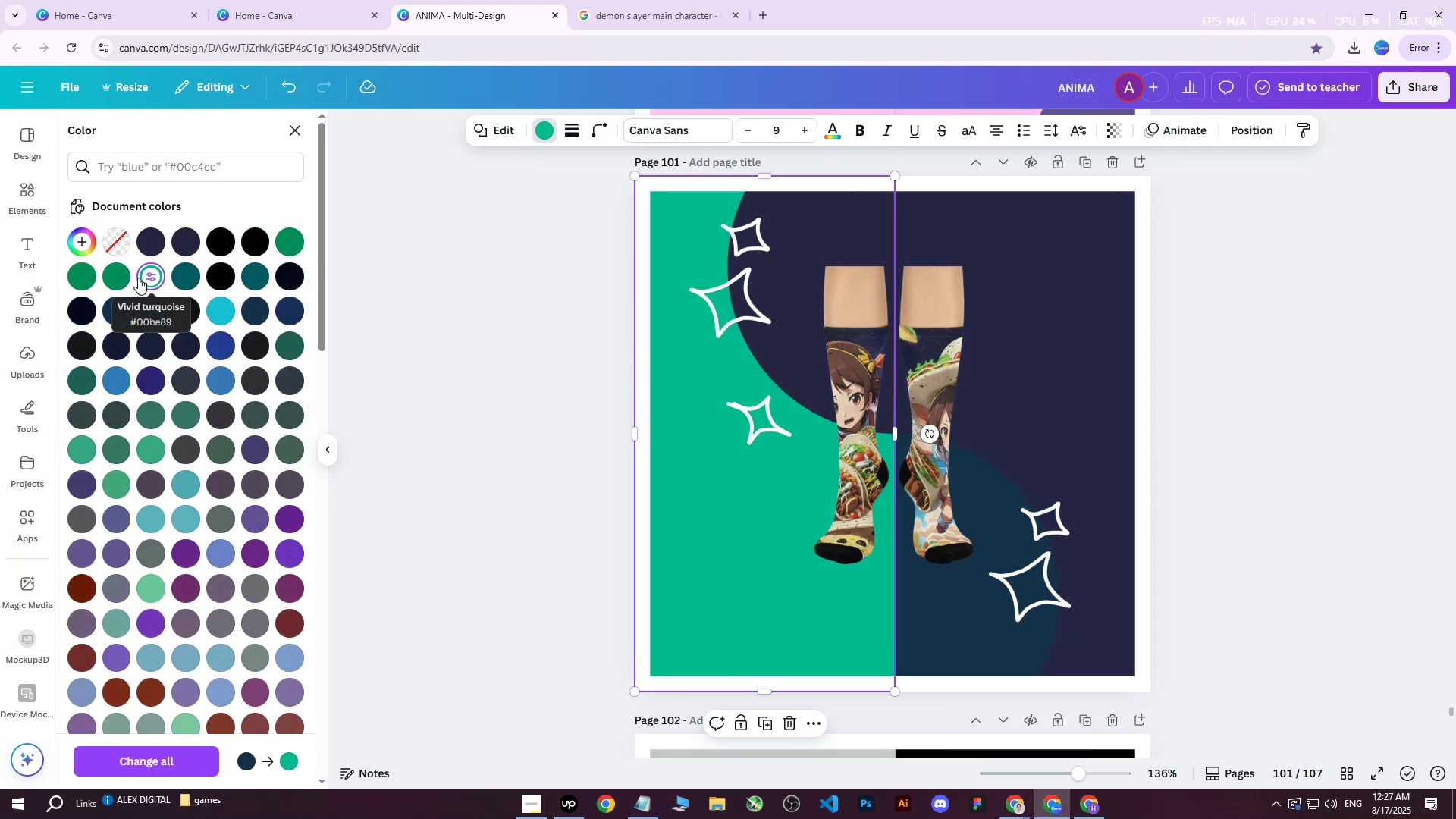 
left_click([121, 279])
 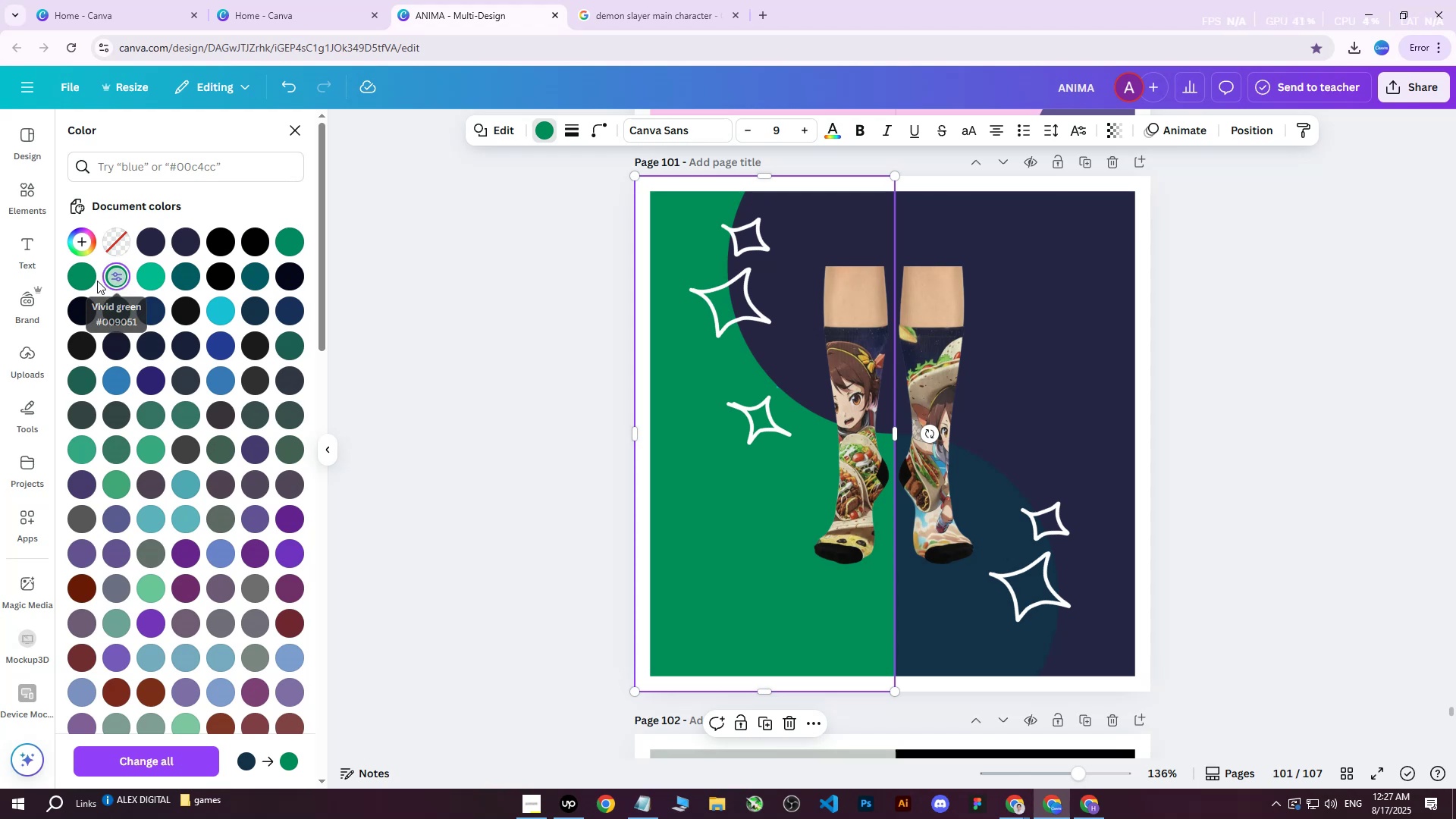 
left_click([94, 279])
 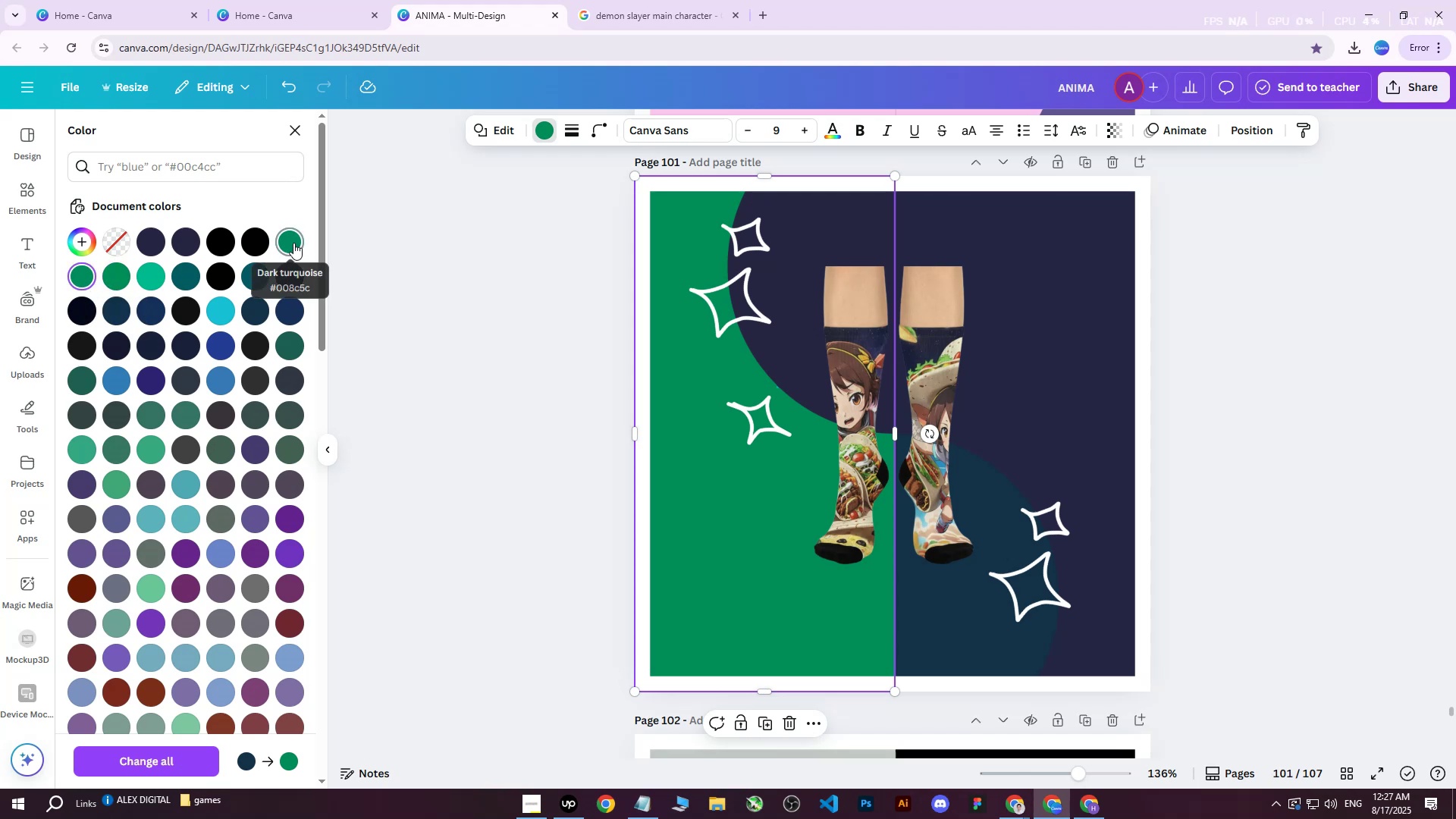 
left_click([294, 242])
 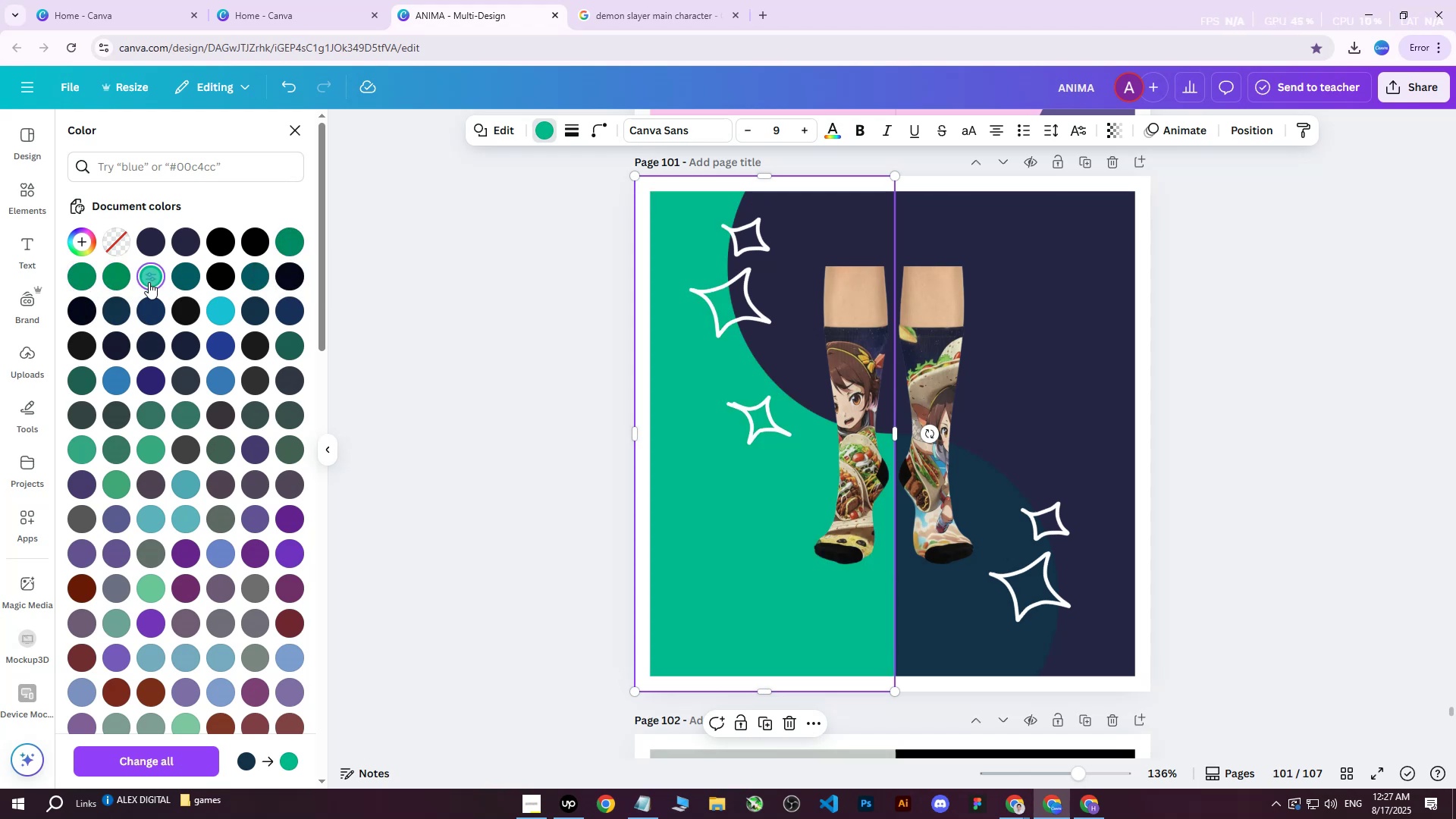 
double_click([156, 423])
 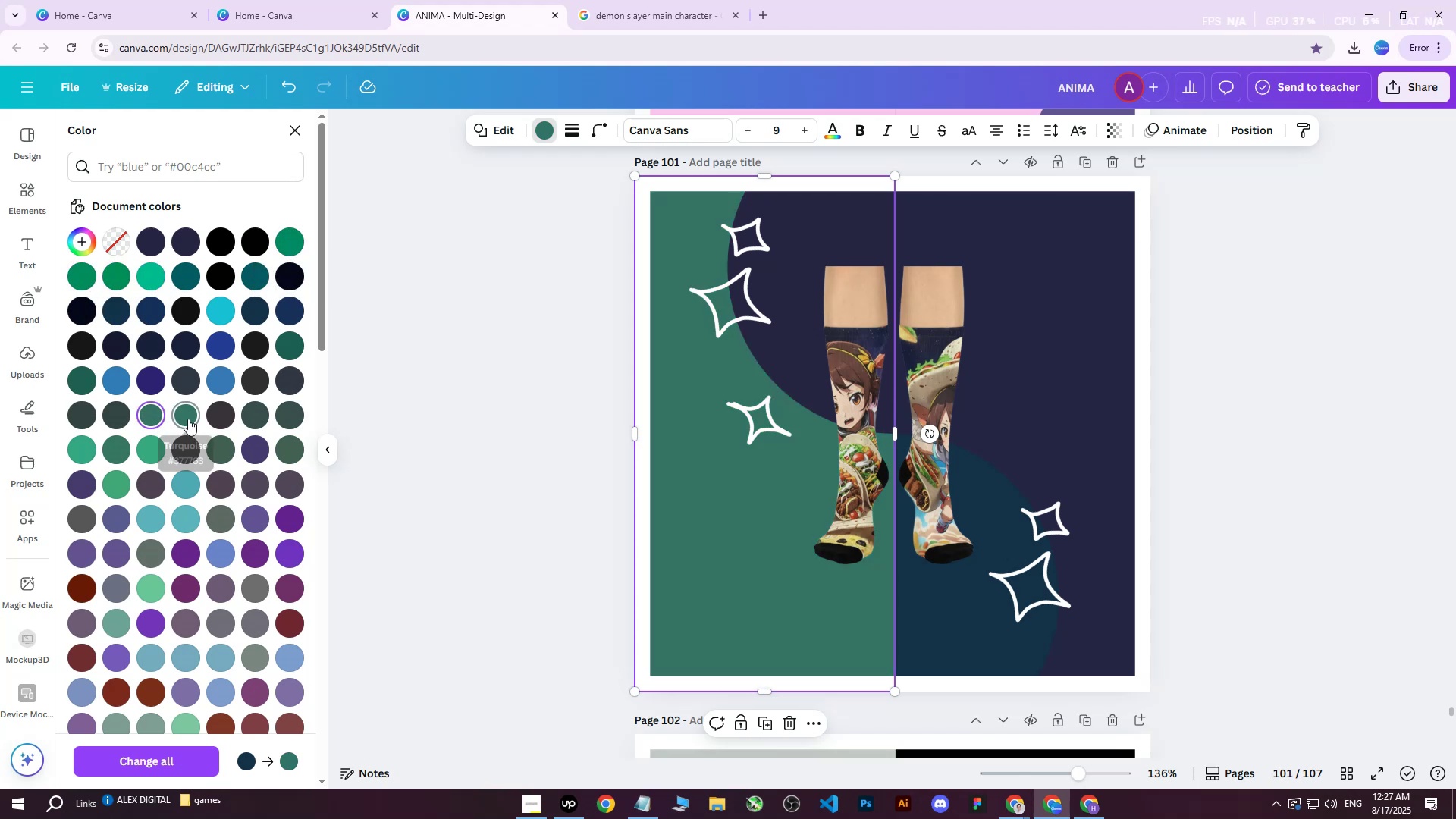 
triple_click([188, 419])
 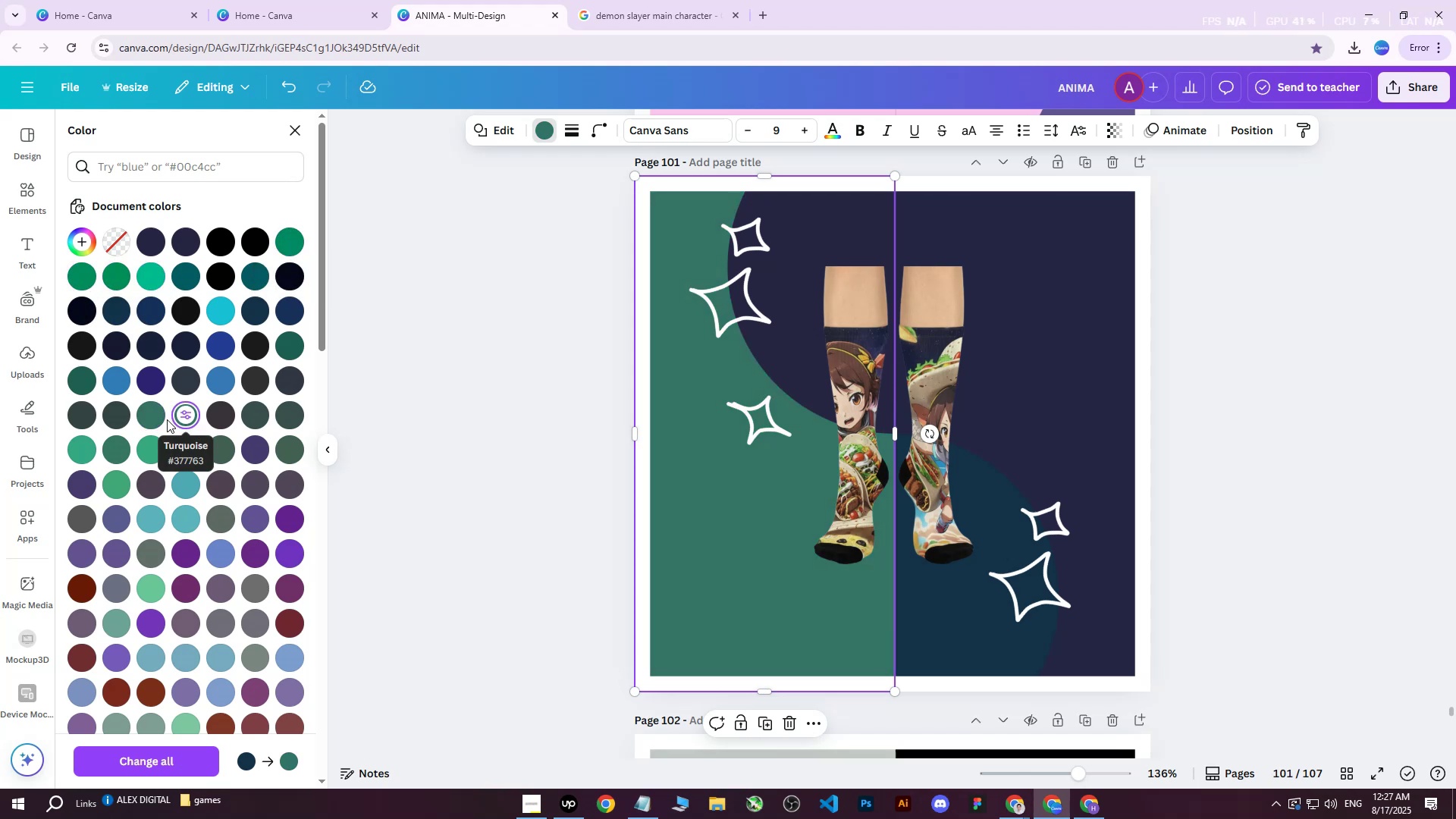 
left_click([165, 419])
 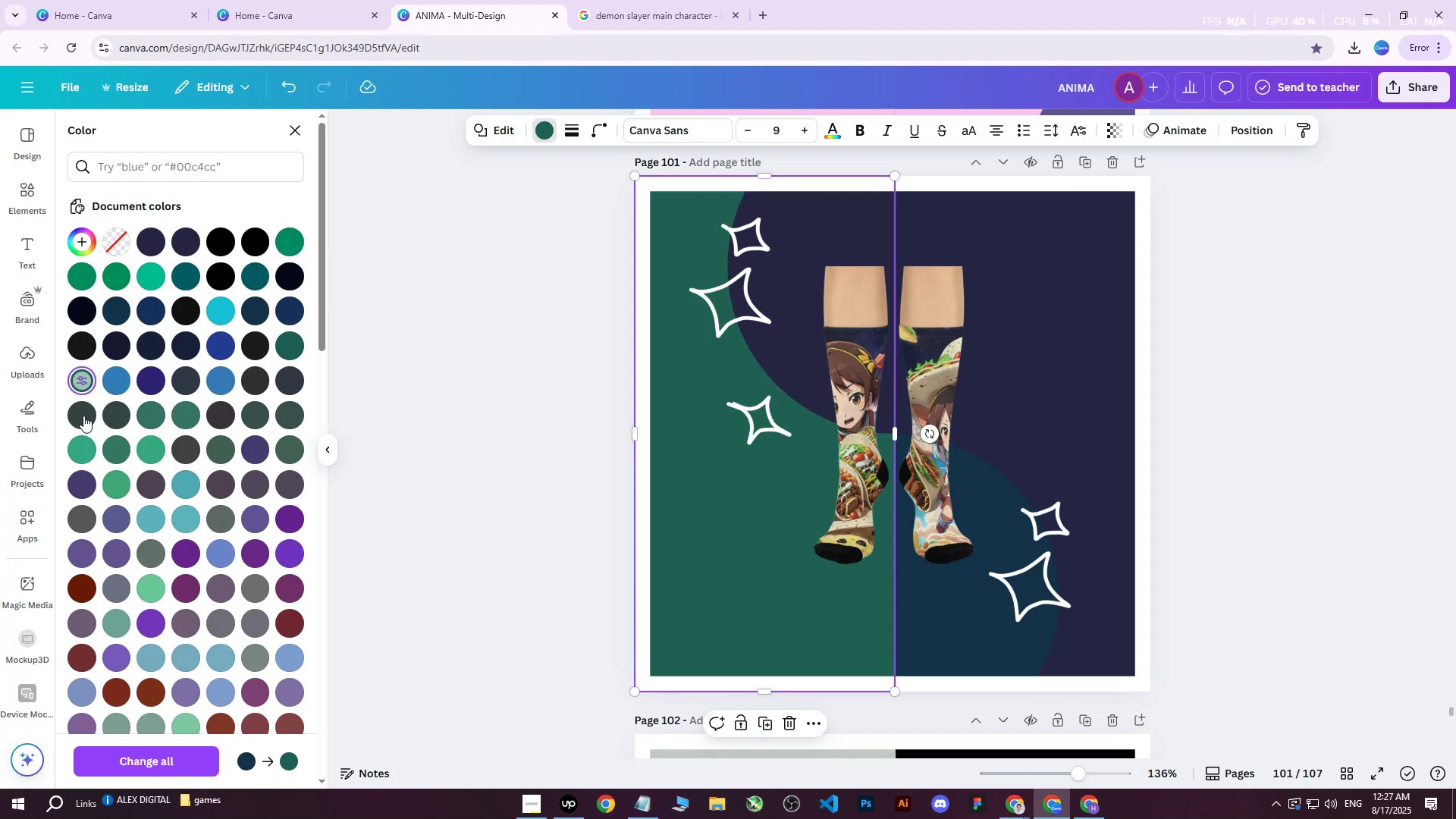 
double_click([84, 438])
 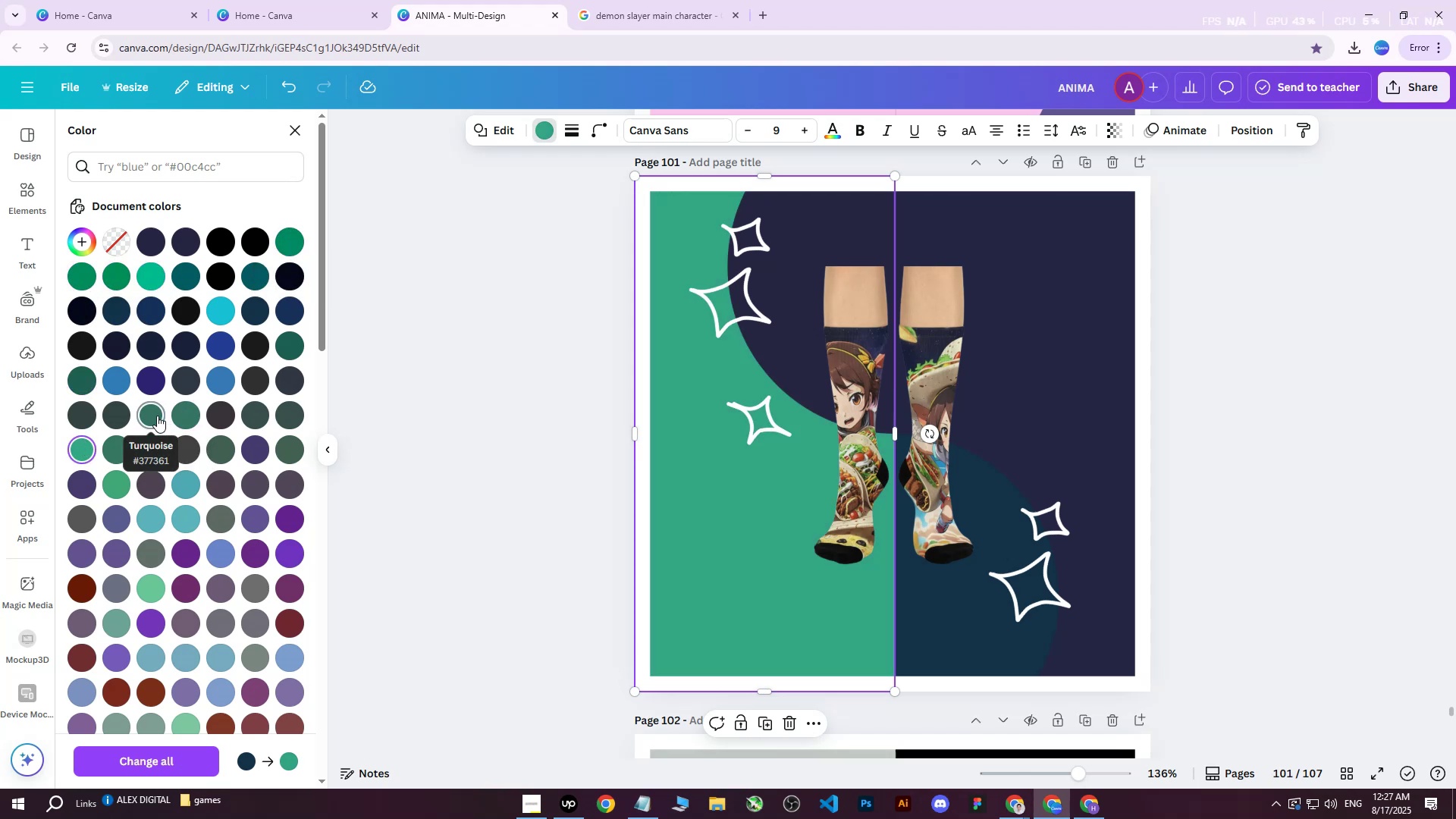 
left_click([157, 416])
 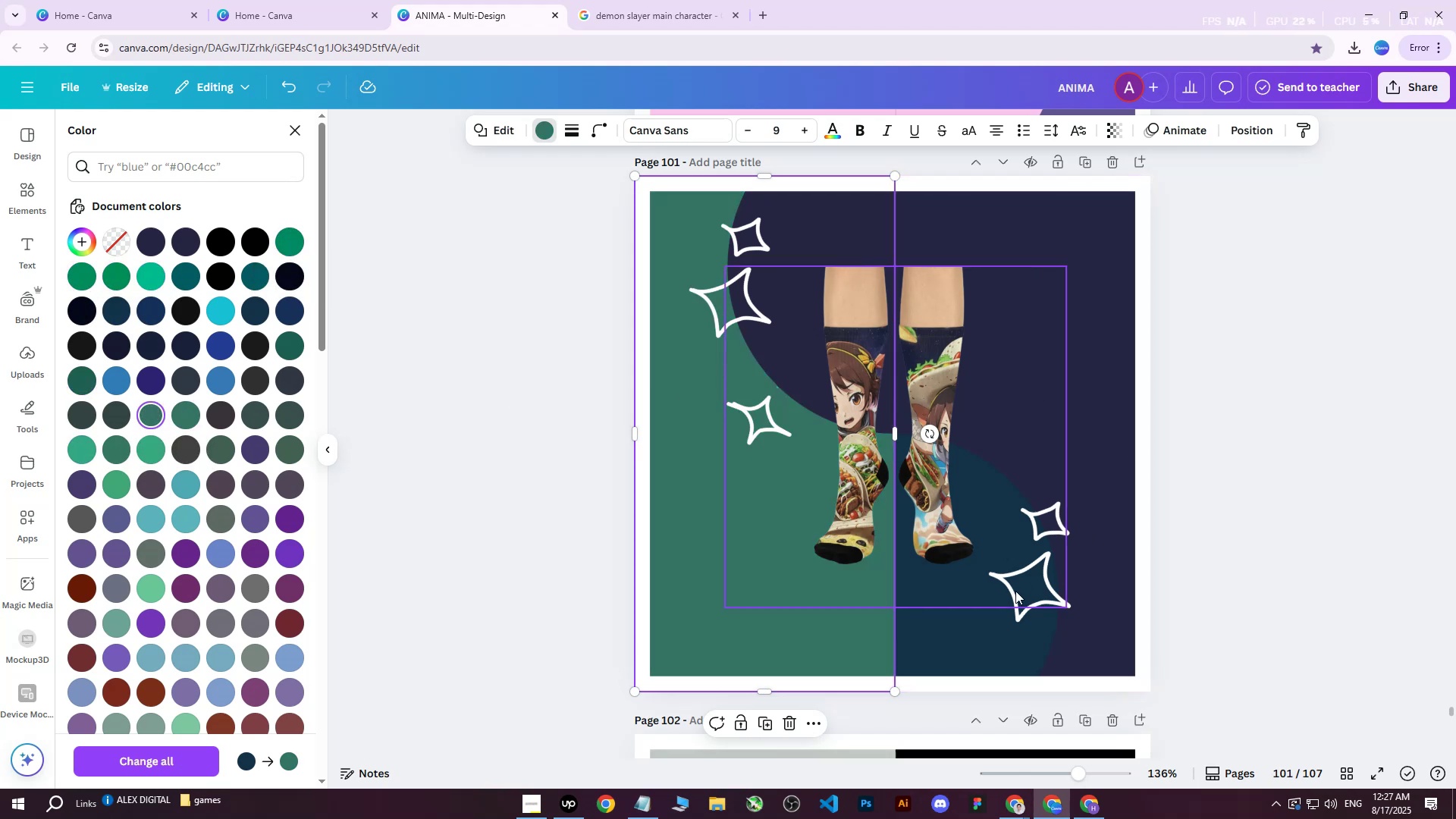 
left_click([964, 621])
 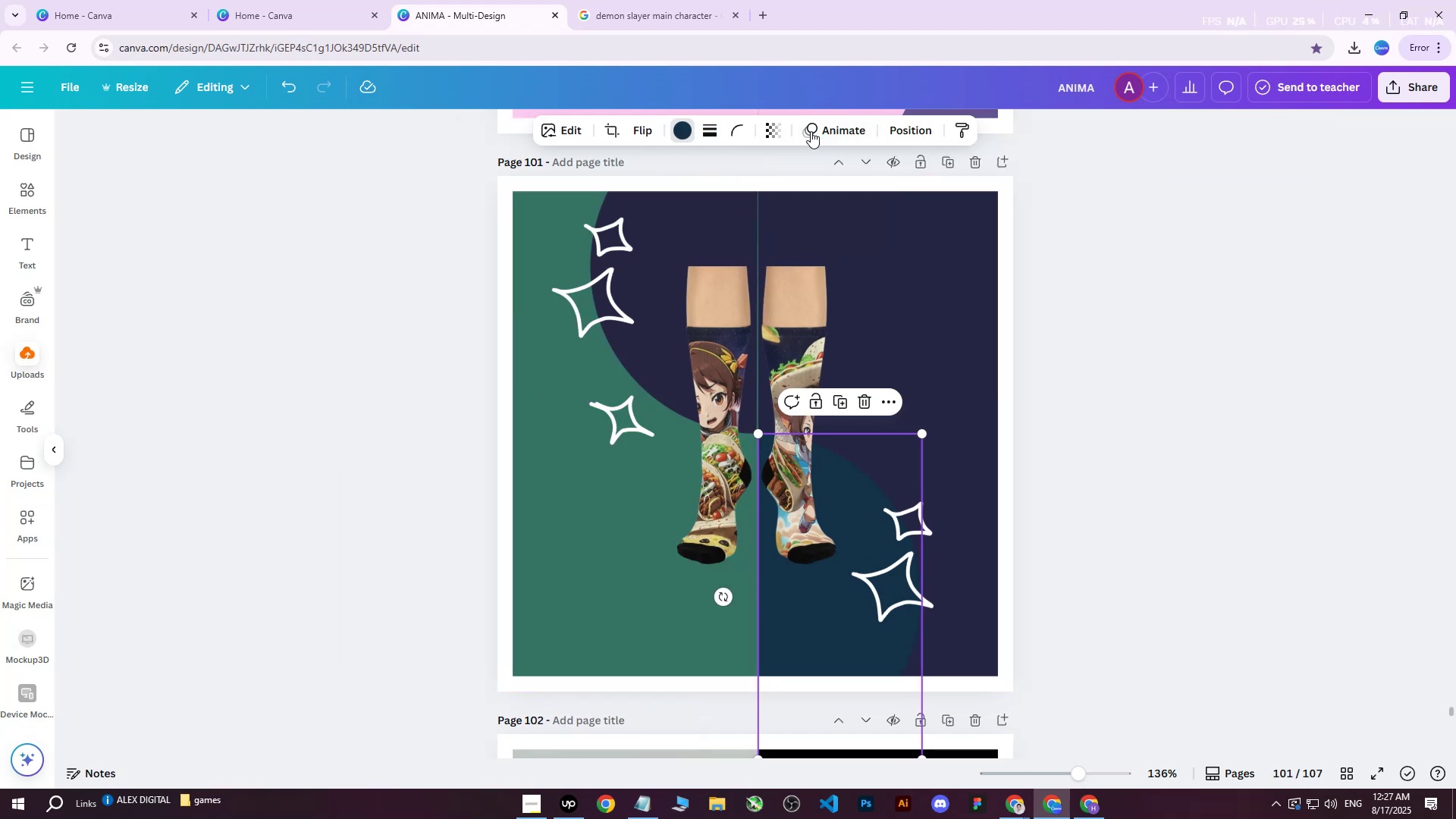 
double_click([813, 131])
 